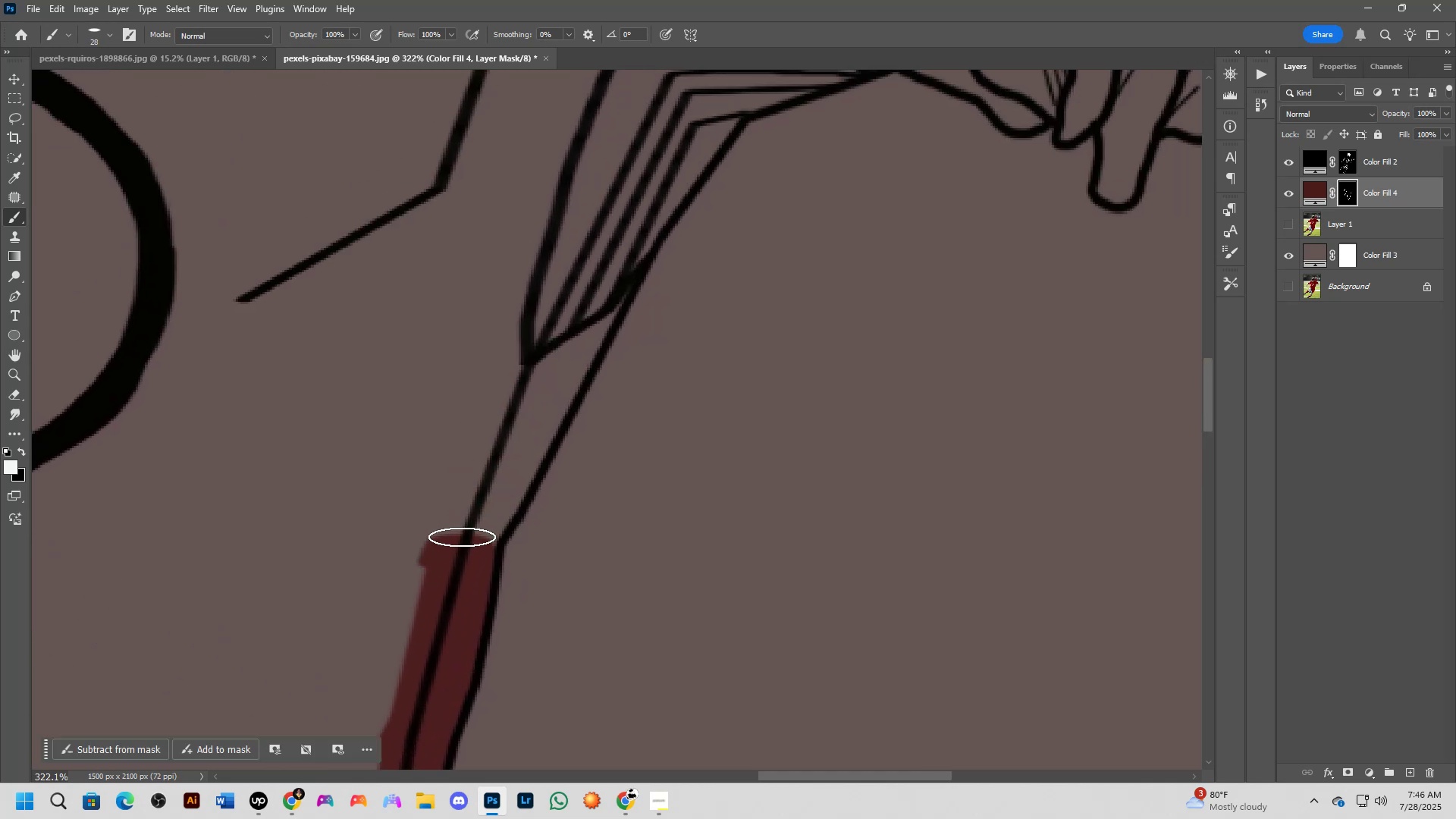 
left_click_drag(start_coordinate=[520, 344], to_coordinate=[436, 575])
 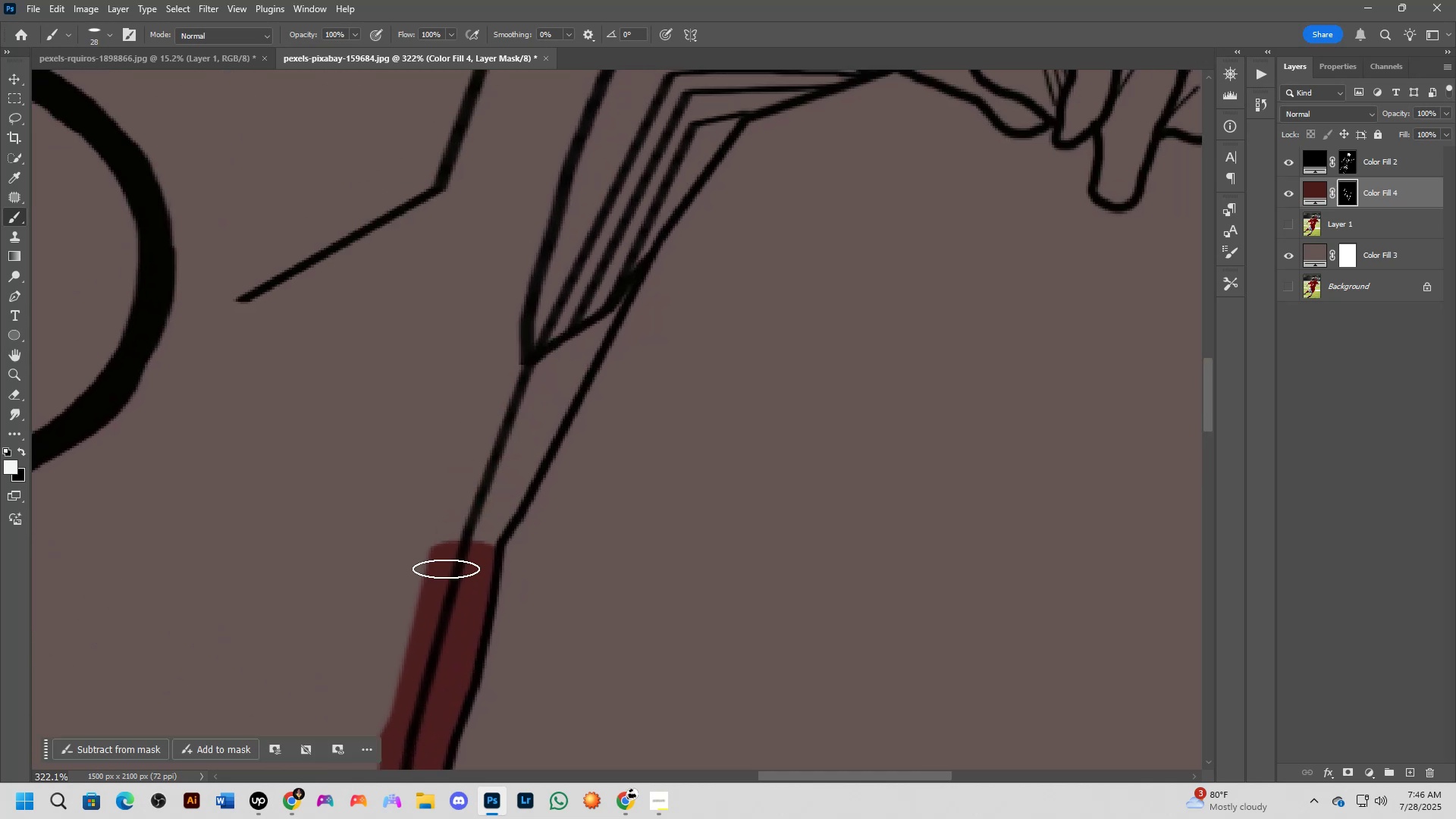 
left_click_drag(start_coordinate=[451, 561], to_coordinate=[477, 521])
 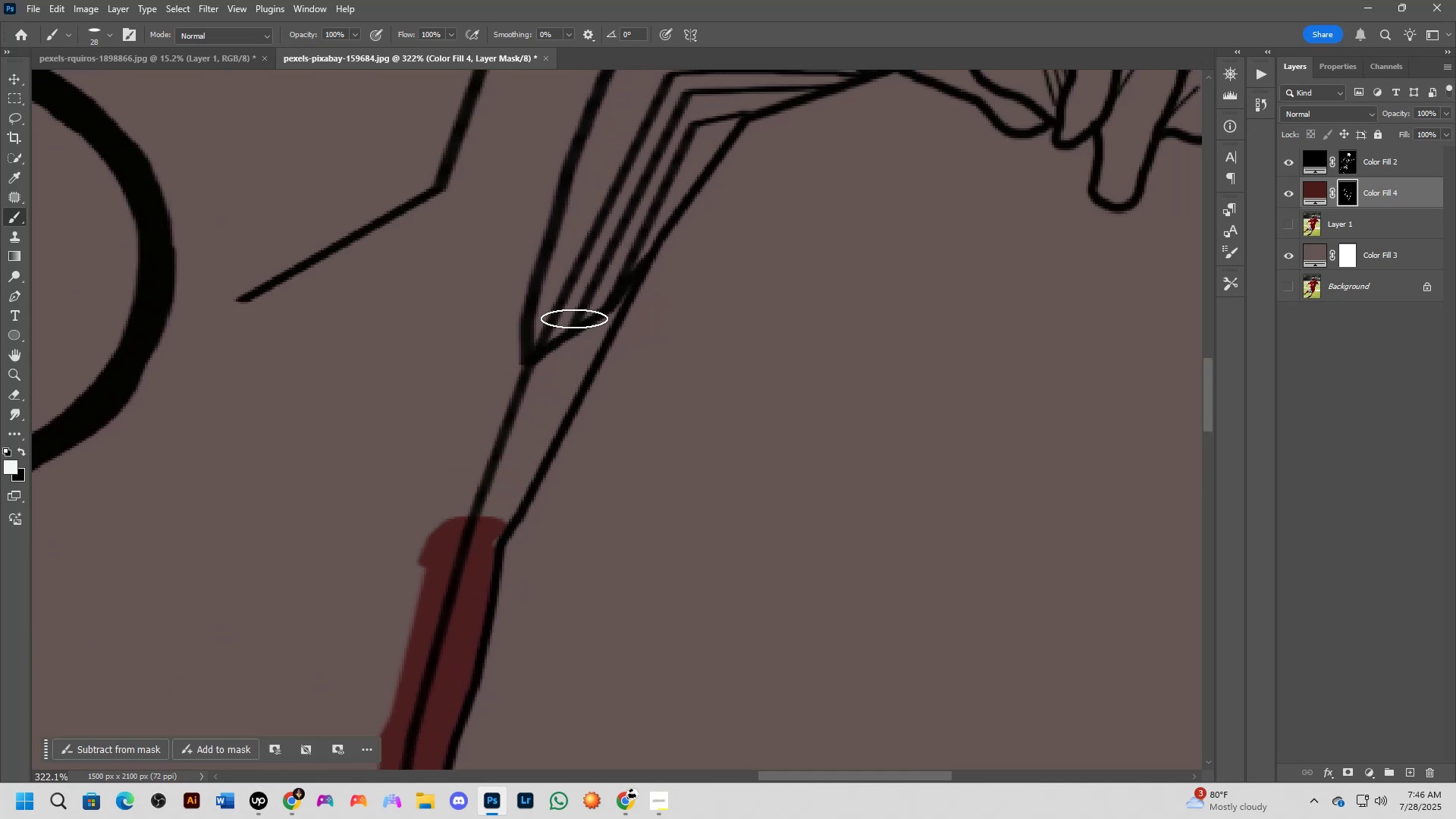 
hold_key(key=ShiftLeft, duration=0.5)
 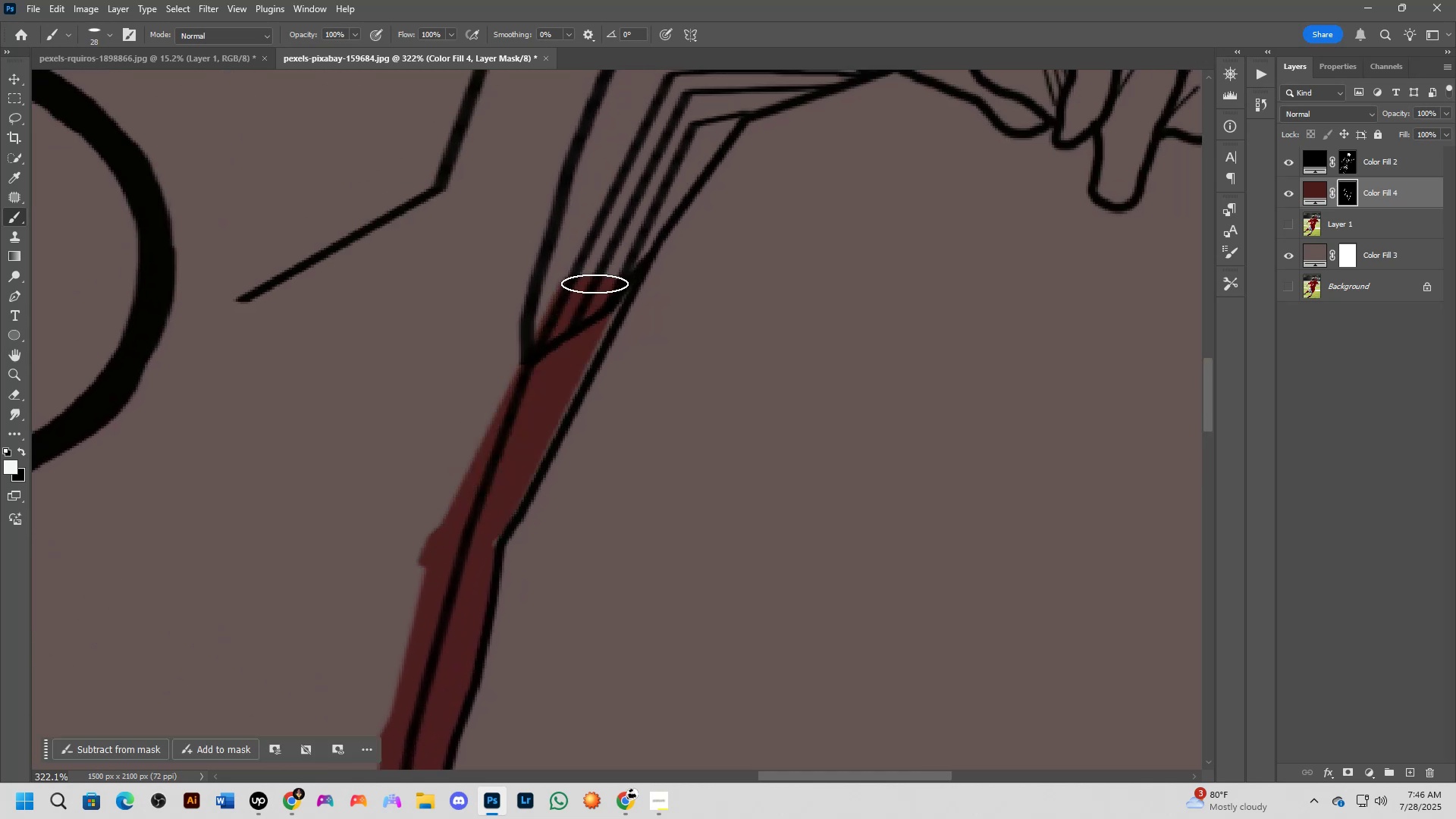 
left_click_drag(start_coordinate=[592, 292], to_coordinate=[517, 447])
 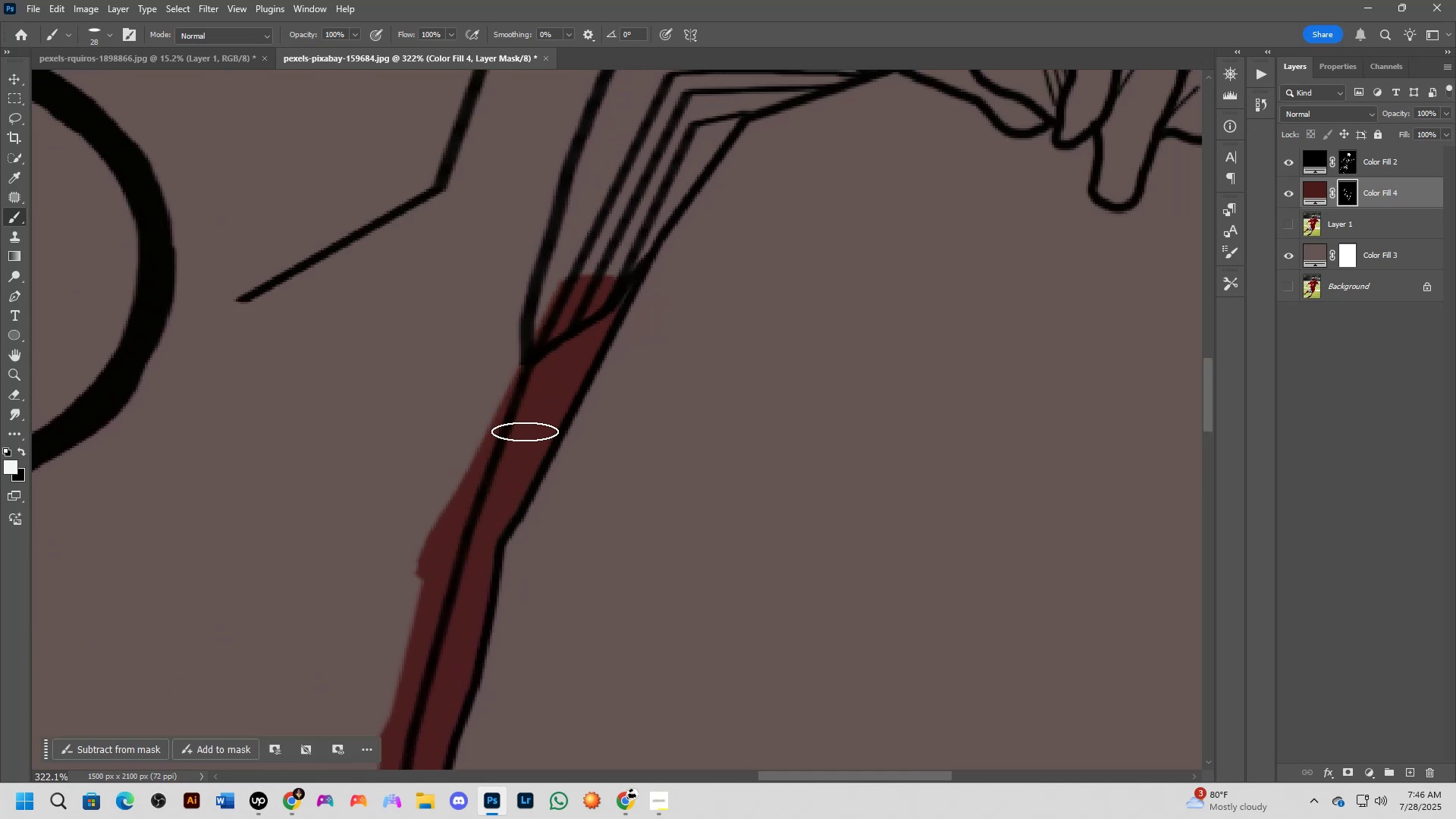 
key(Shift+ShiftLeft)
 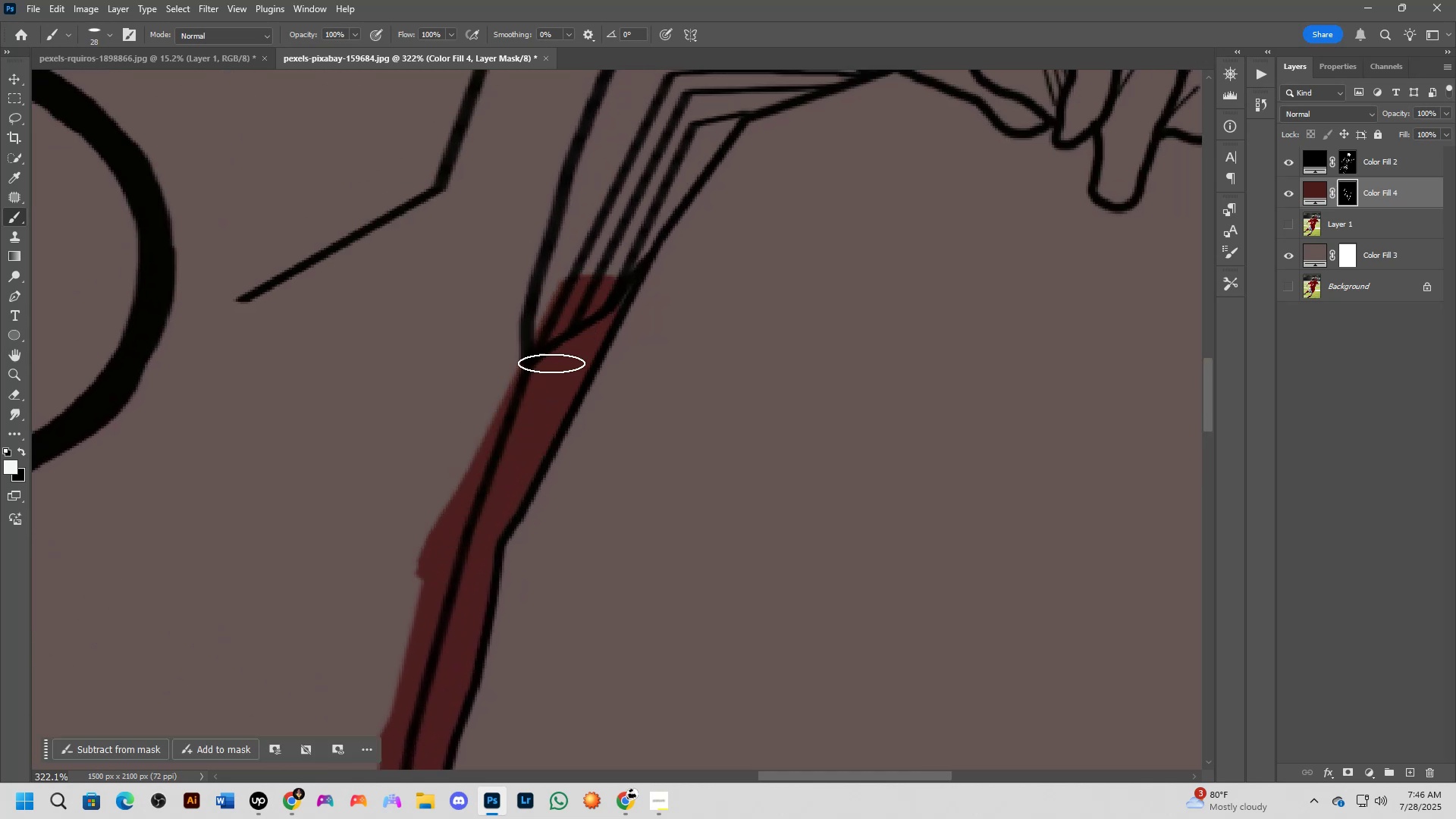 
scroll: coordinate [552, 362], scroll_direction: down, amount: 3.0
 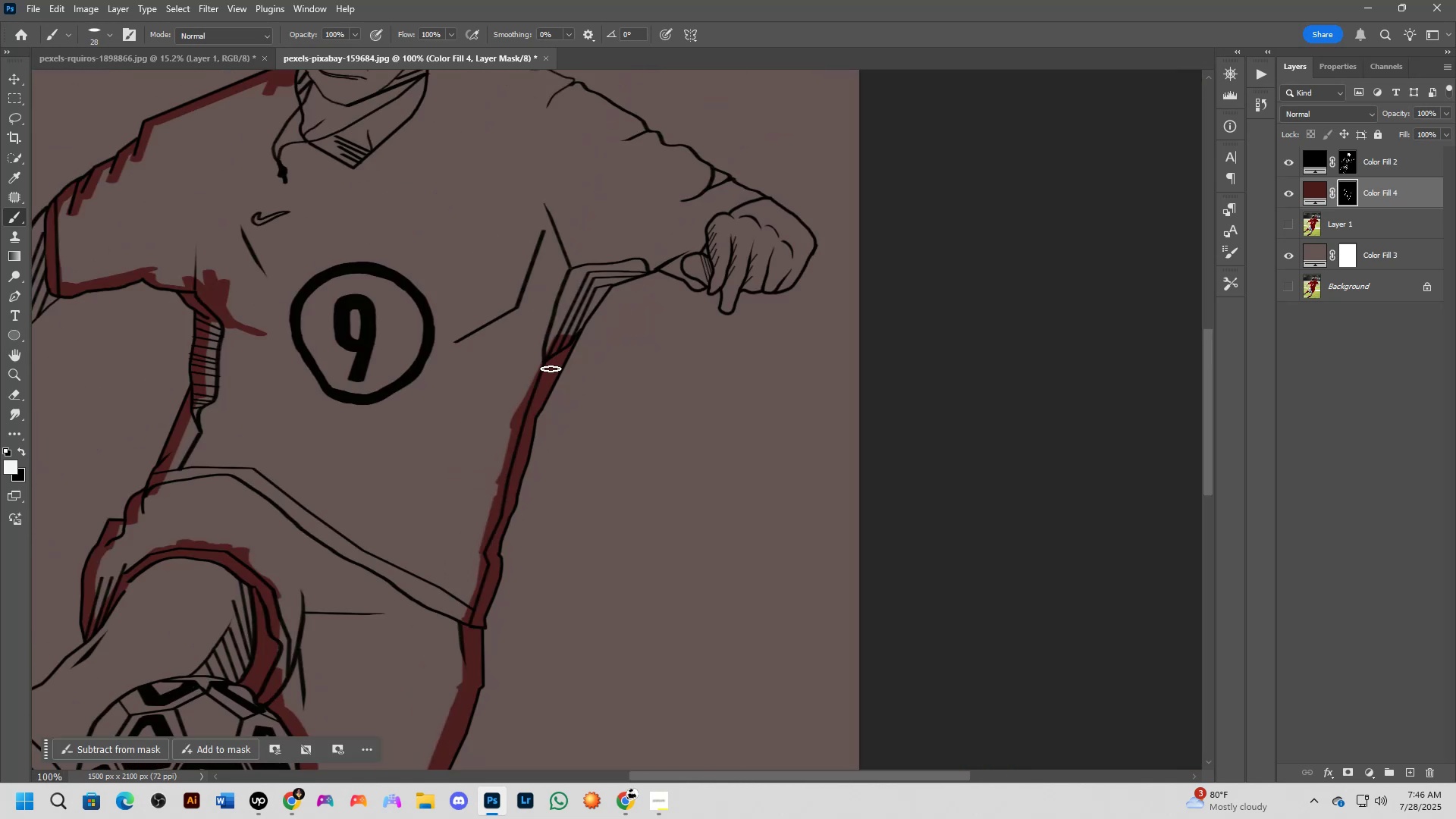 
scroll: coordinate [576, 305], scroll_direction: up, amount: 6.0
 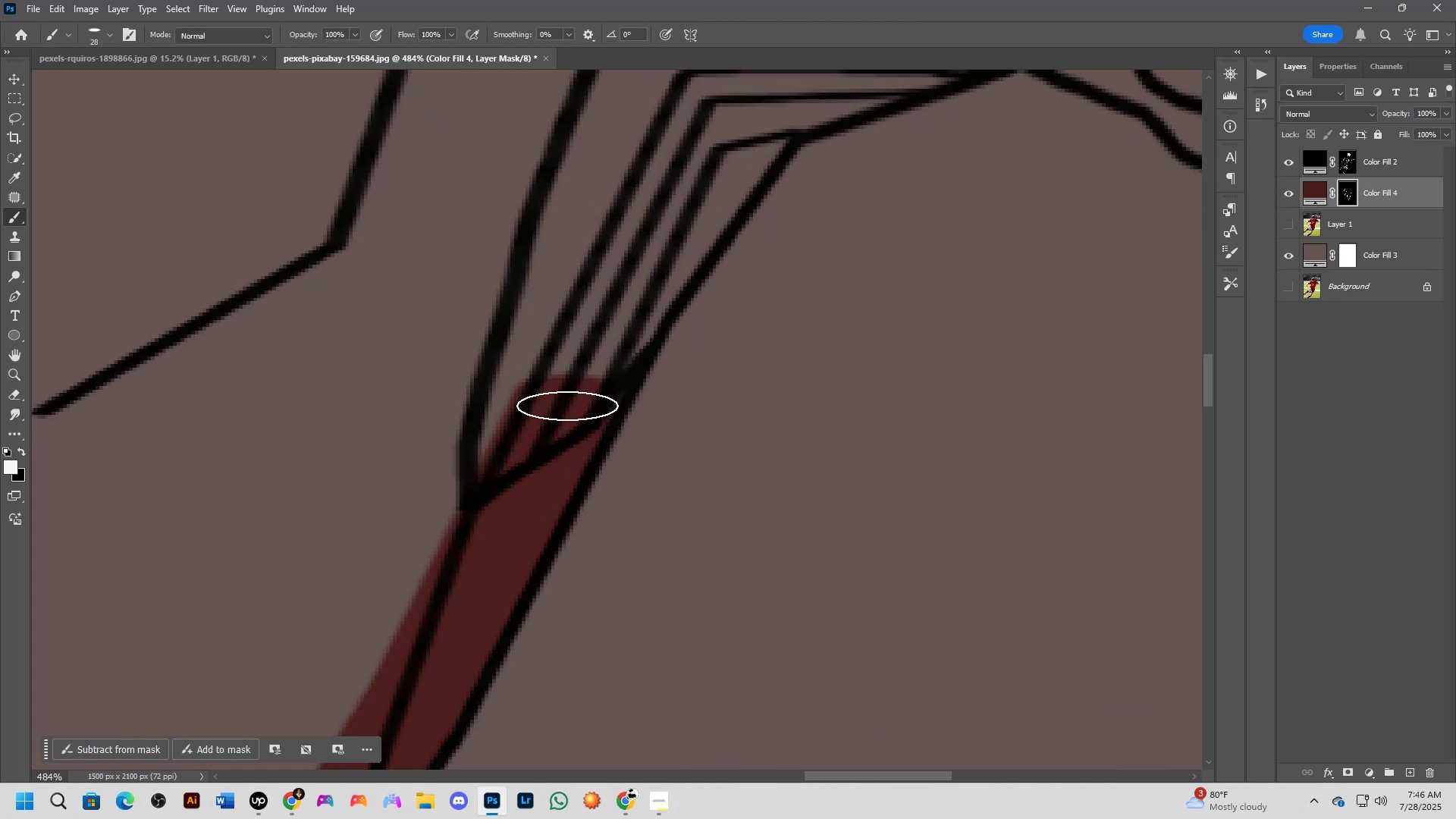 
key(Shift+ShiftLeft)
 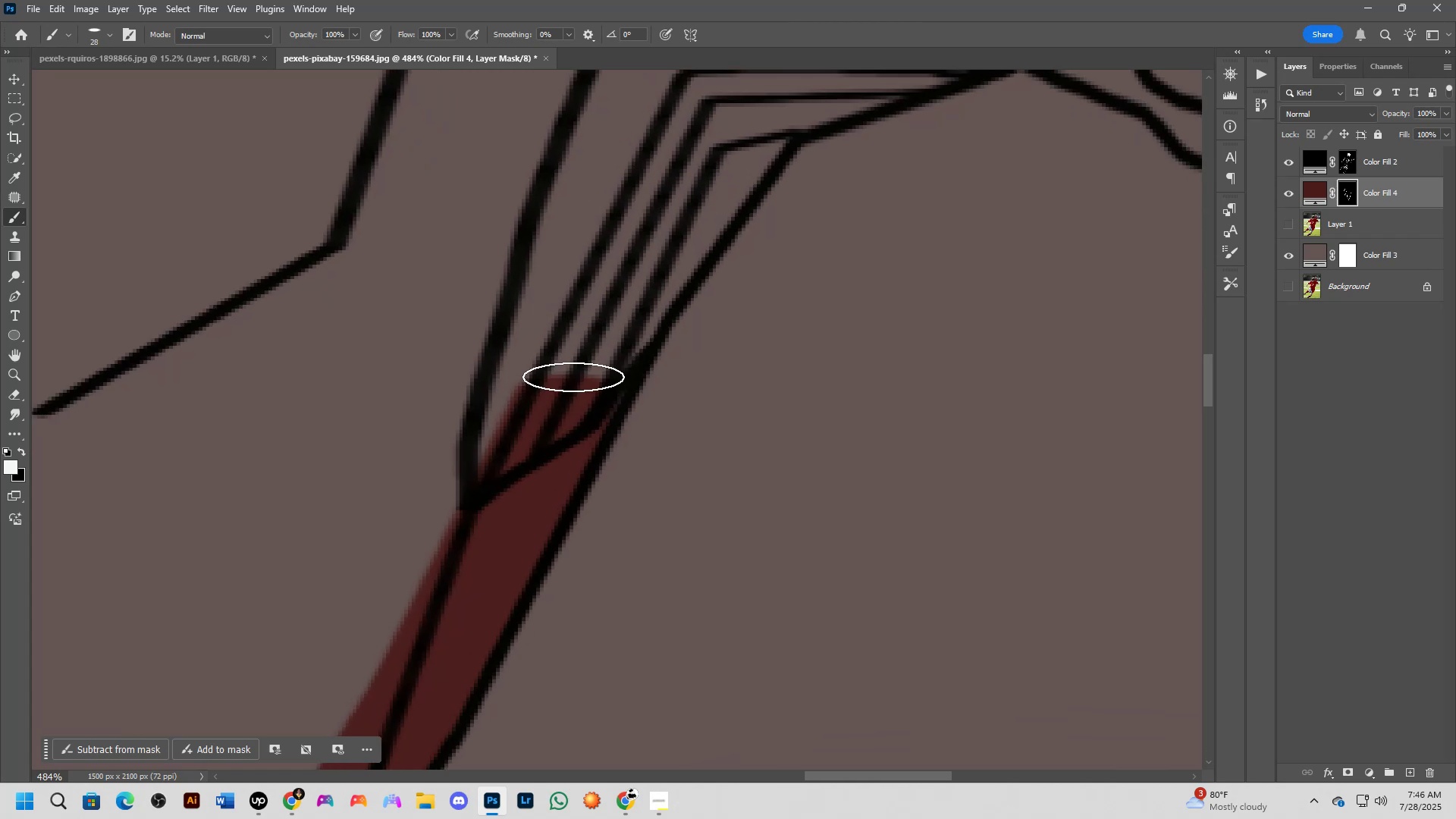 
left_click_drag(start_coordinate=[567, 406], to_coordinate=[767, 115])
 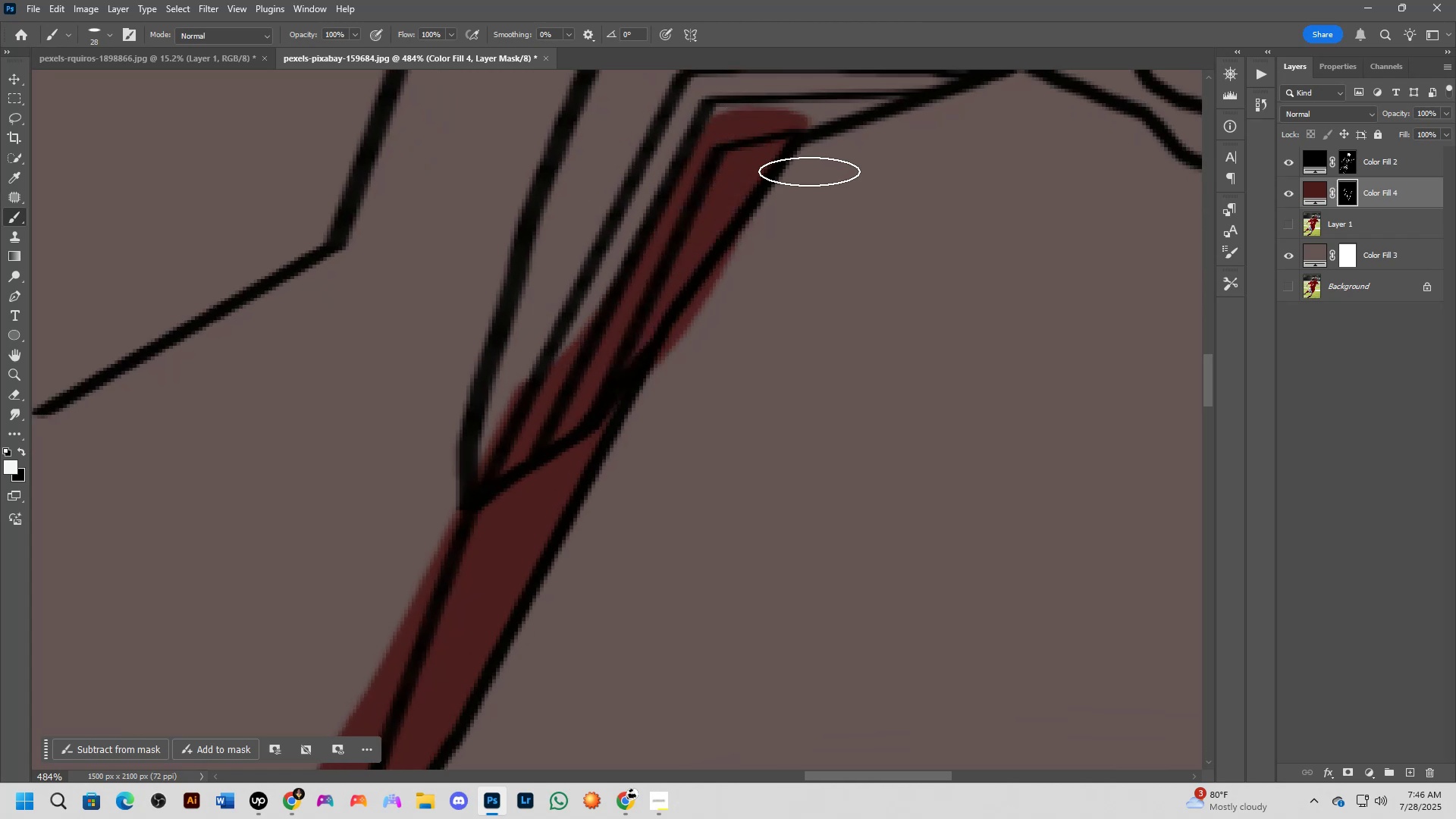 
key(X)
 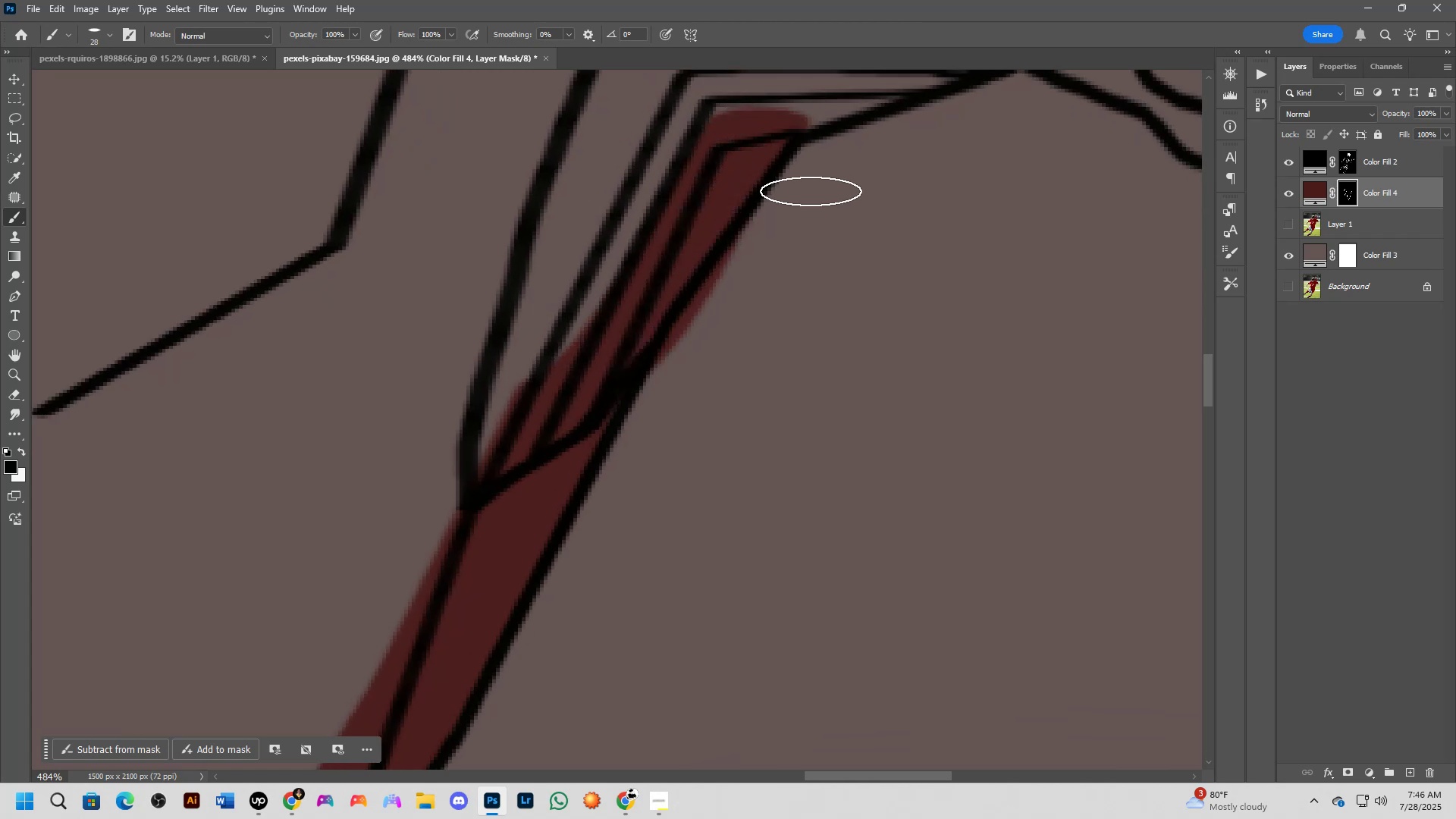 
left_click_drag(start_coordinate=[810, 193], to_coordinate=[657, 483])
 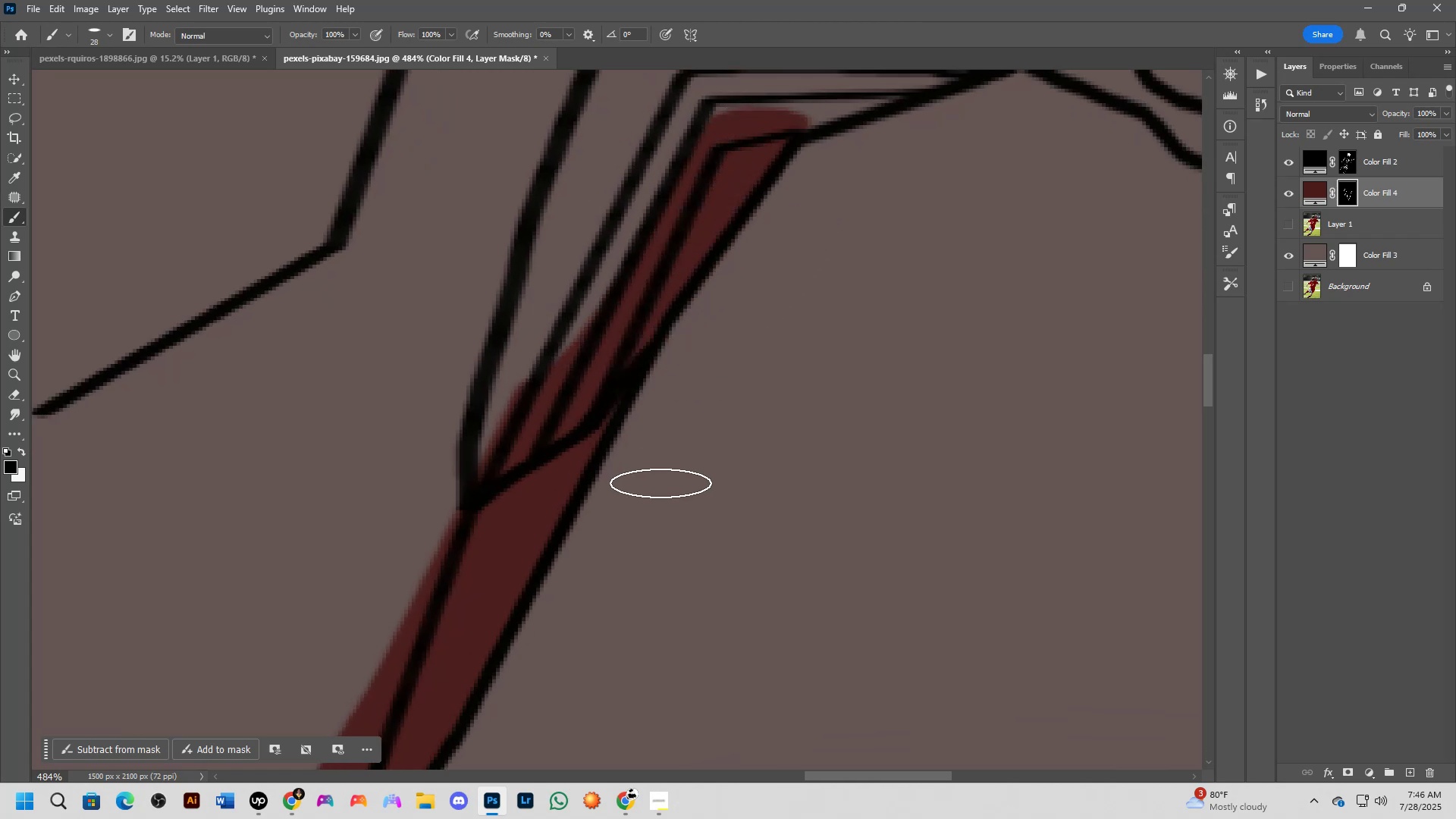 
key(Shift+ShiftLeft)
 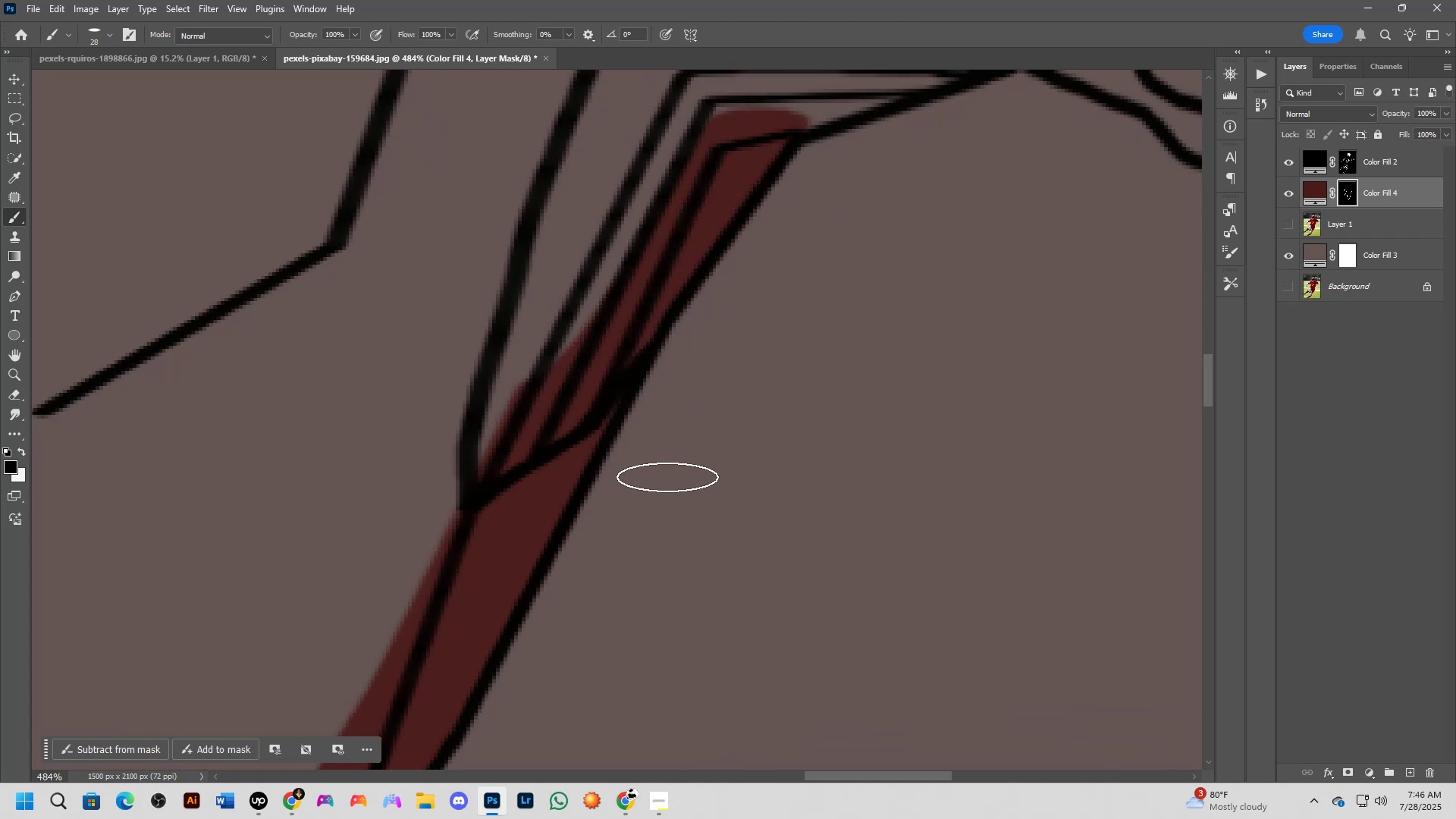 
scroll: coordinate [673, 476], scroll_direction: down, amount: 4.0
 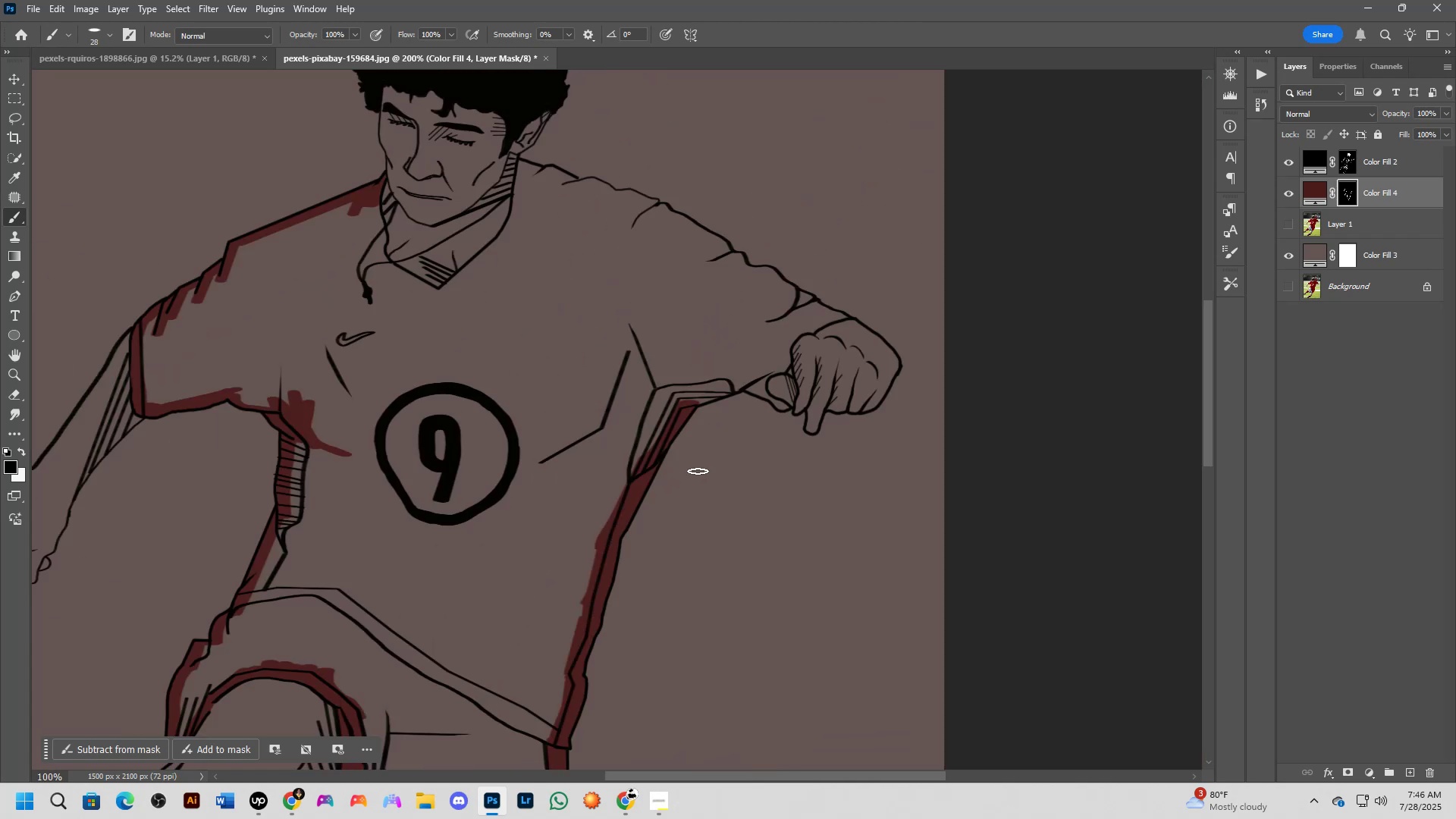 
hold_key(key=Space, duration=0.62)
 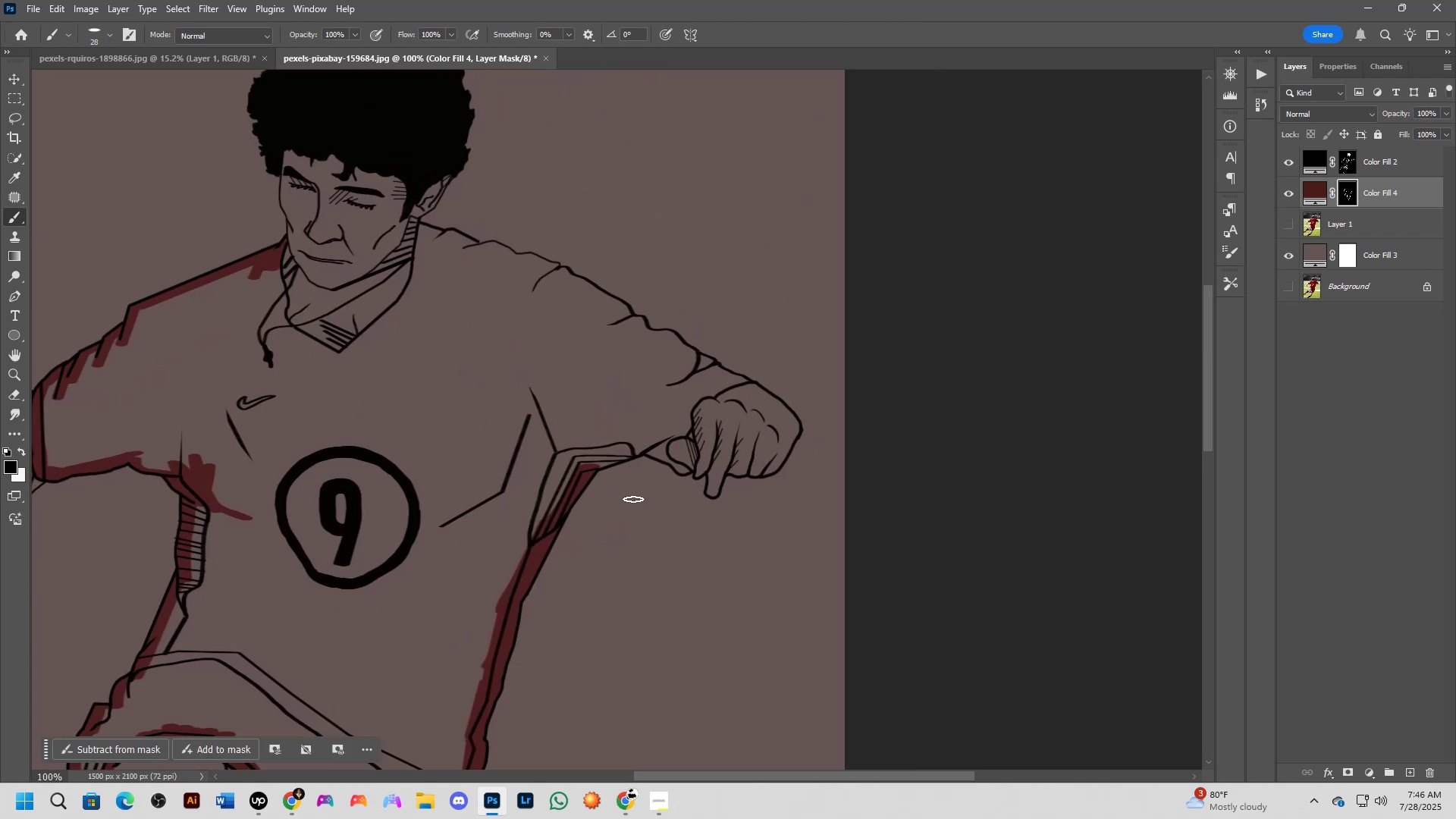 
left_click_drag(start_coordinate=[732, 447], to_coordinate=[632, 510])
 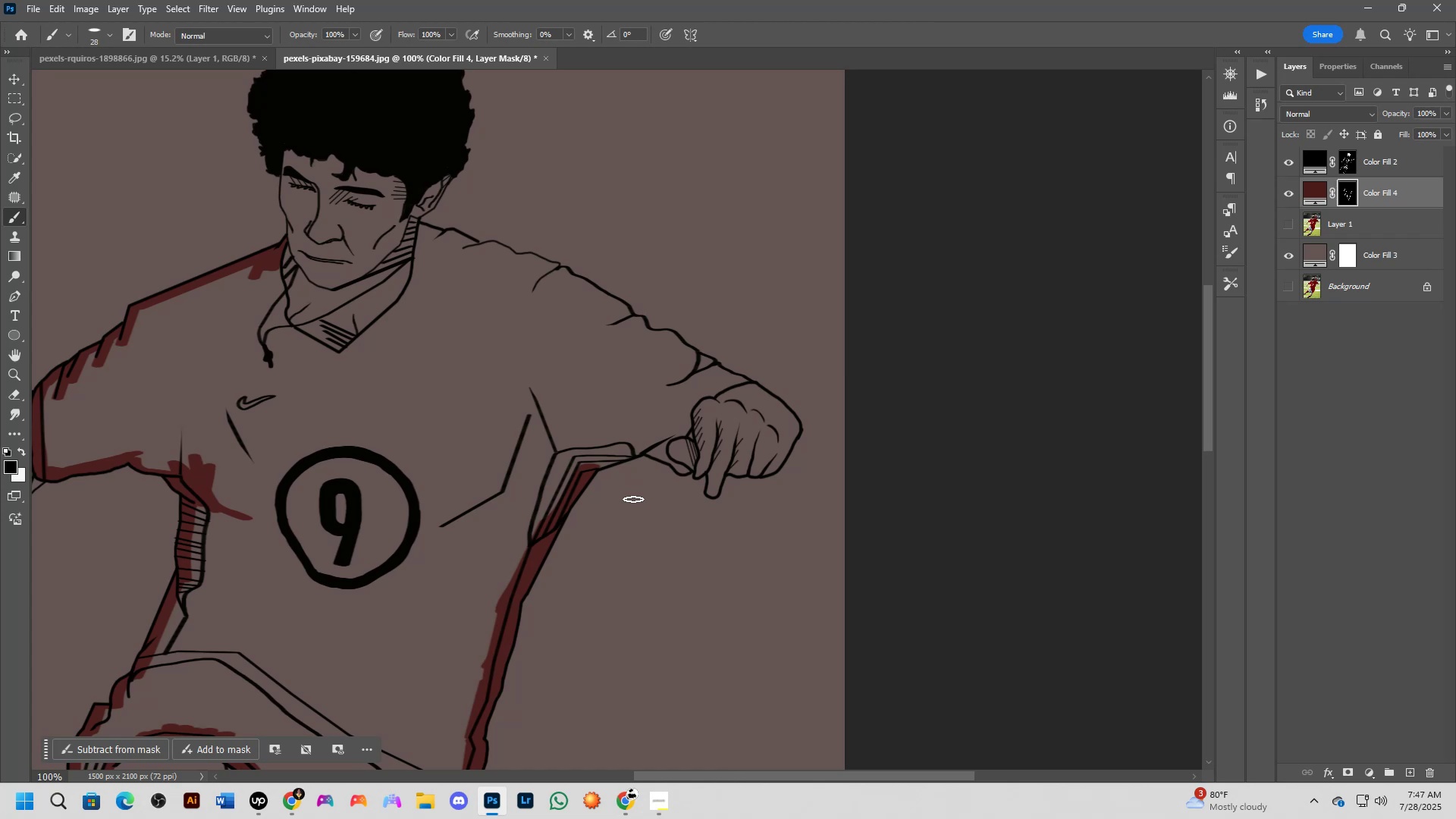 
wait(35.32)
 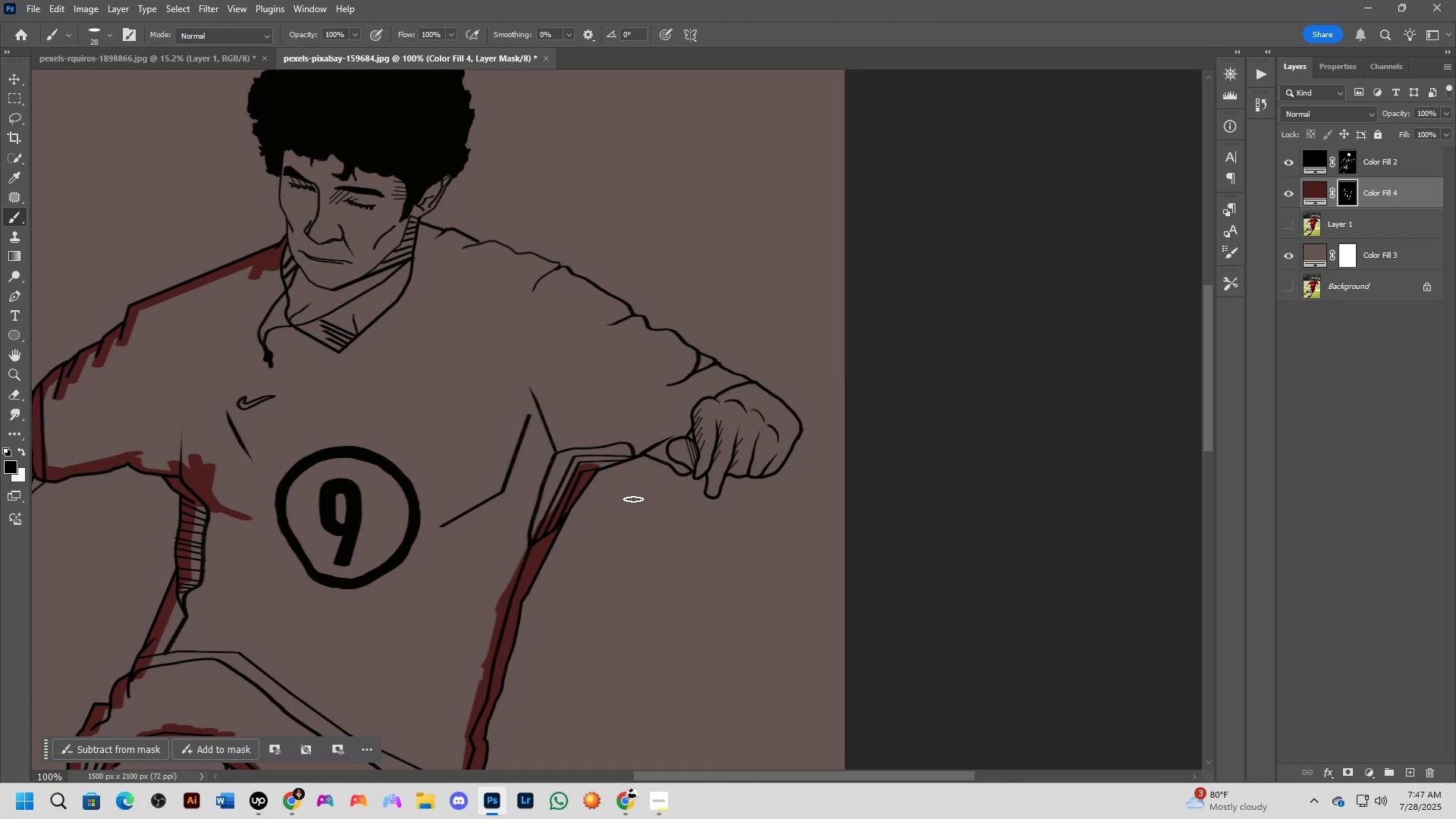 
scroll: coordinate [587, 499], scroll_direction: up, amount: 15.0
 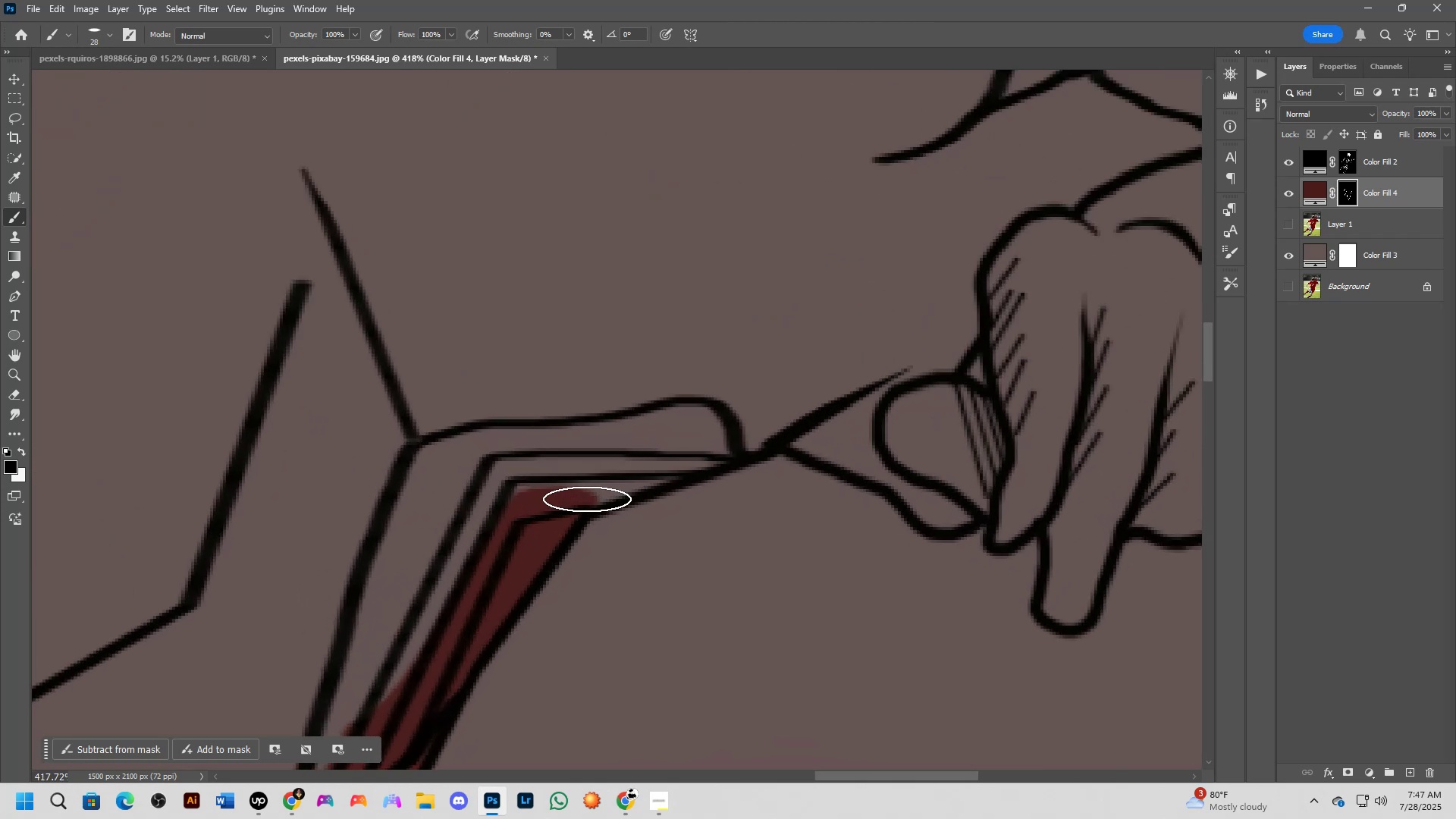 
left_click([587, 499])
 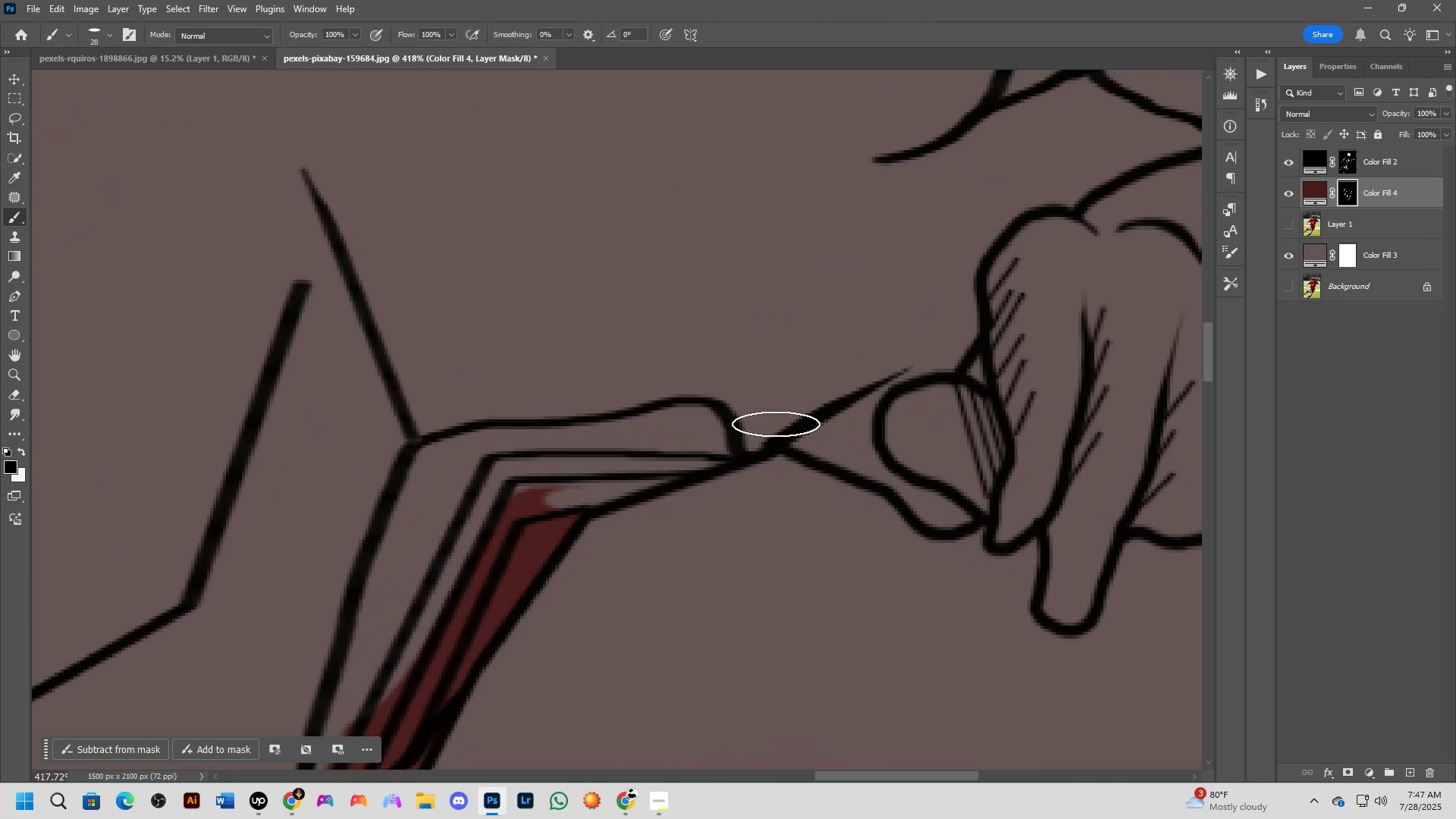 
key(Control+ControlLeft)
 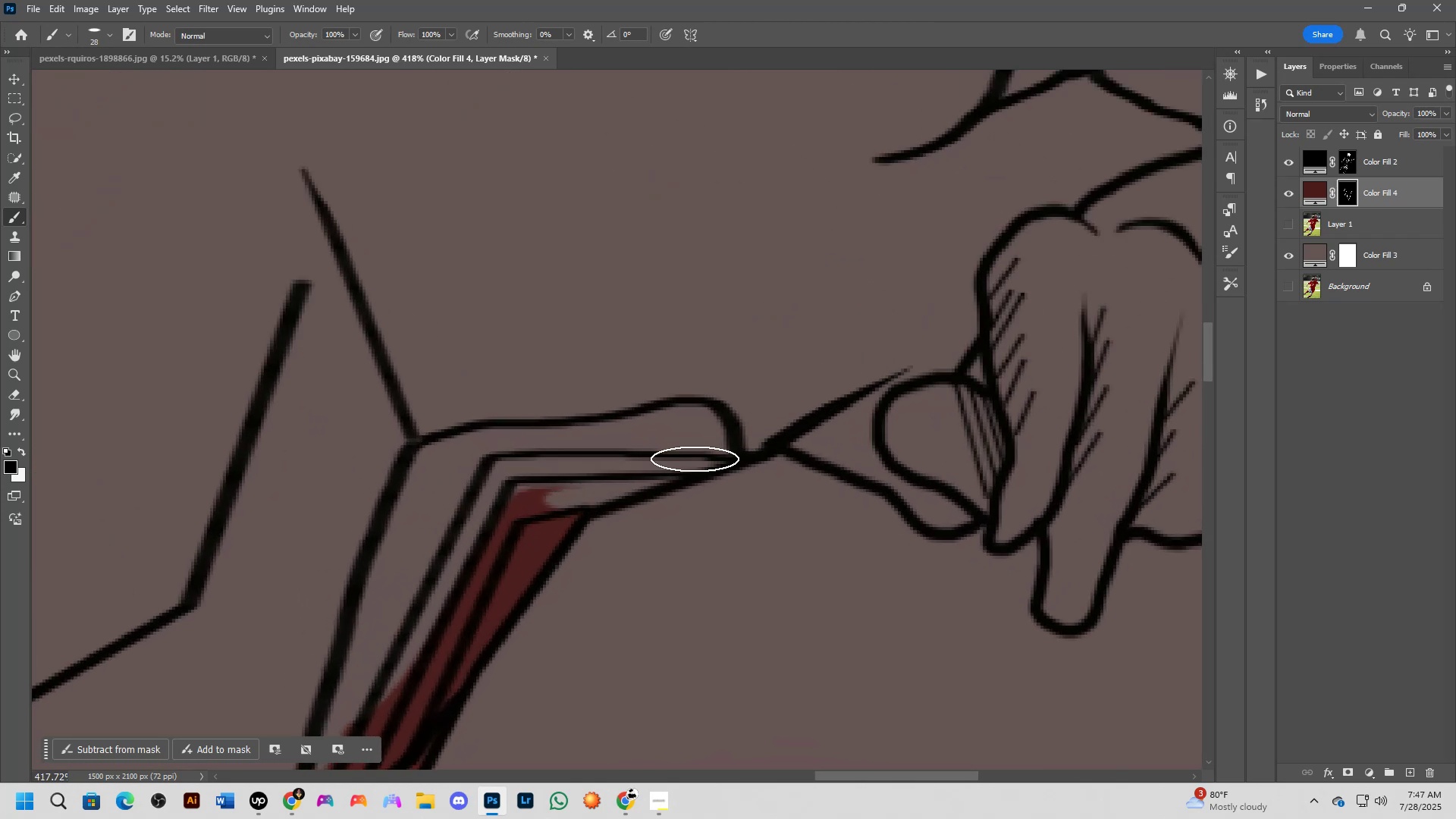 
key(Control+Z)
 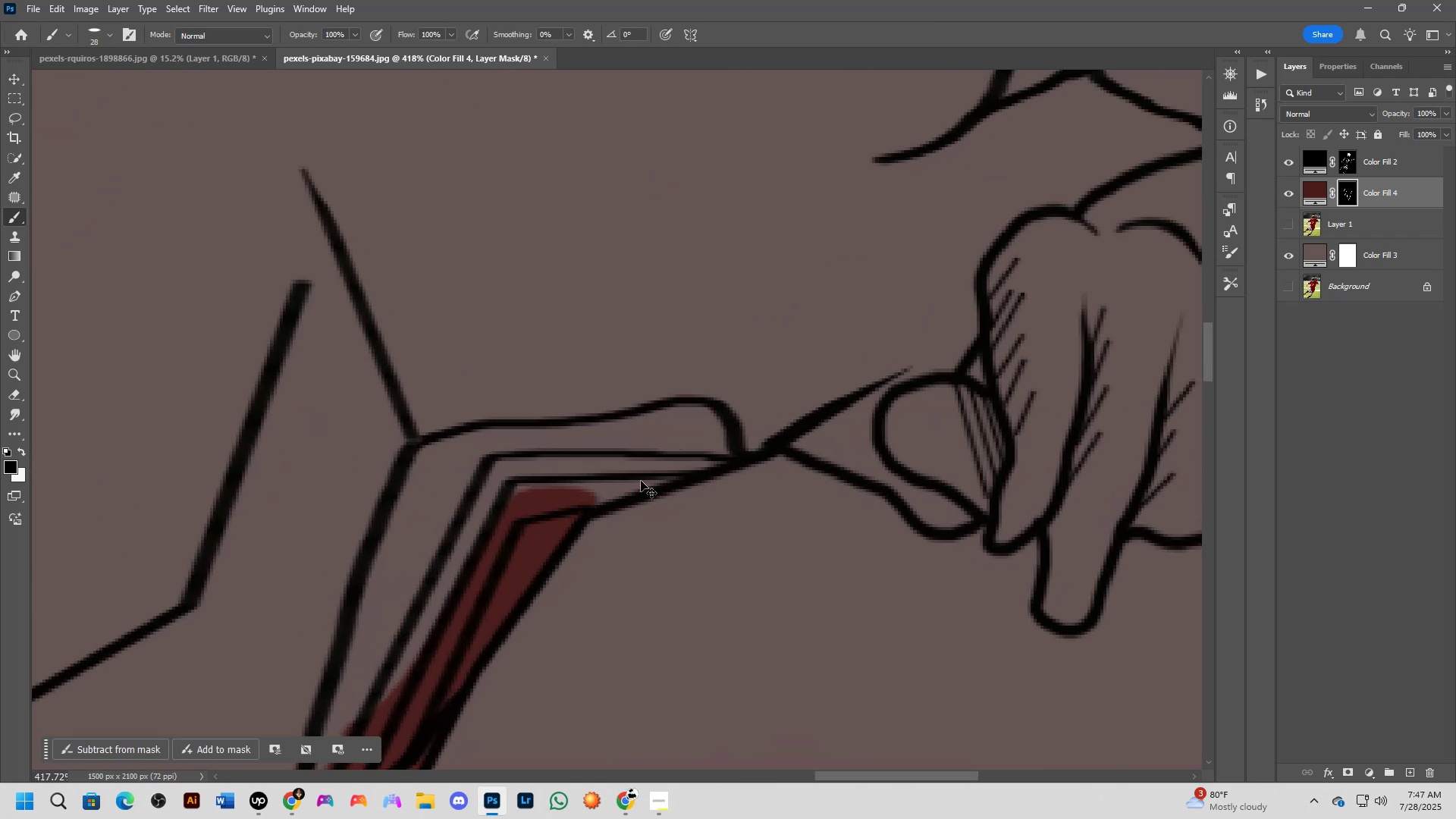 
key(X)
 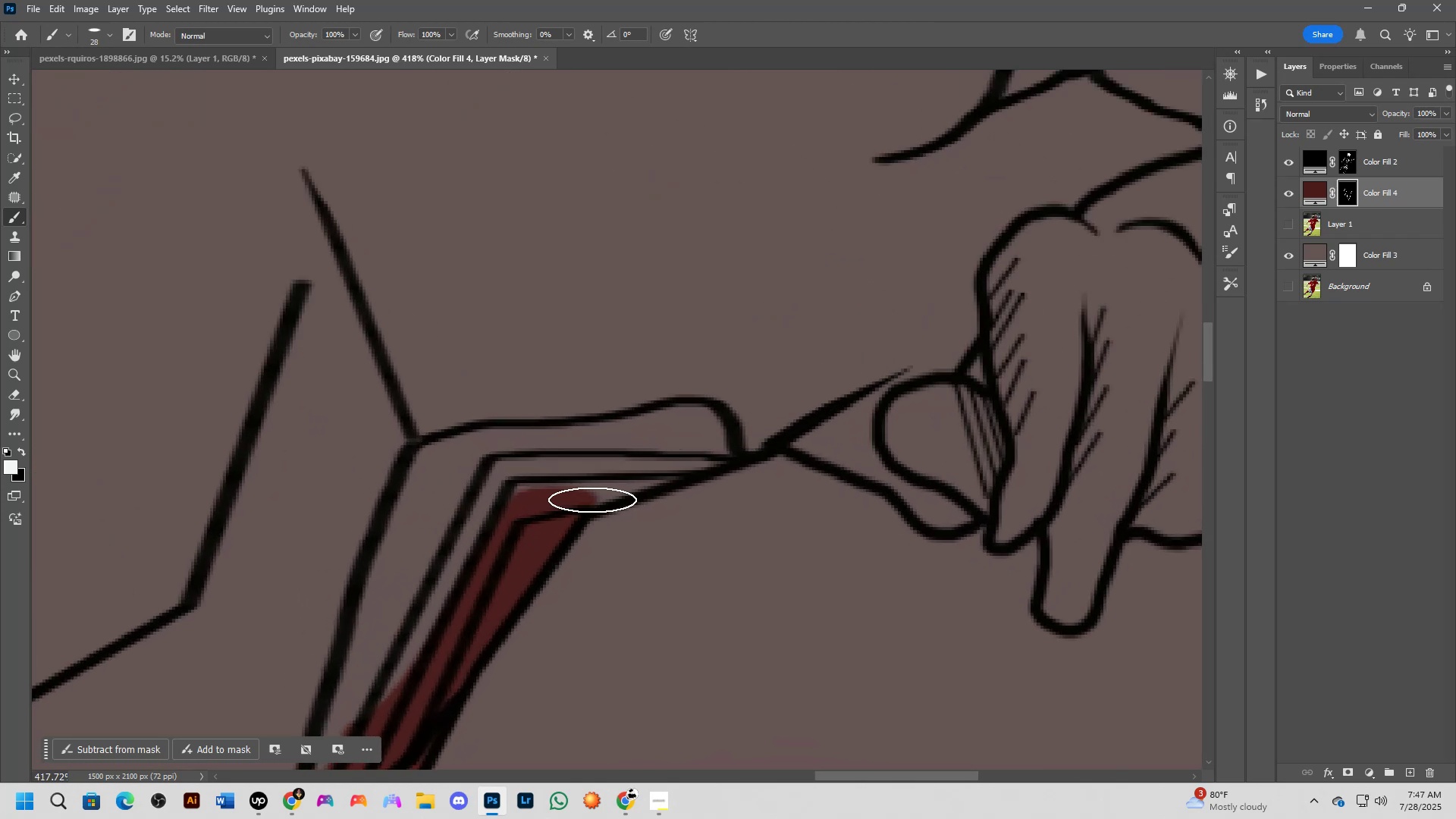 
left_click([592, 500])
 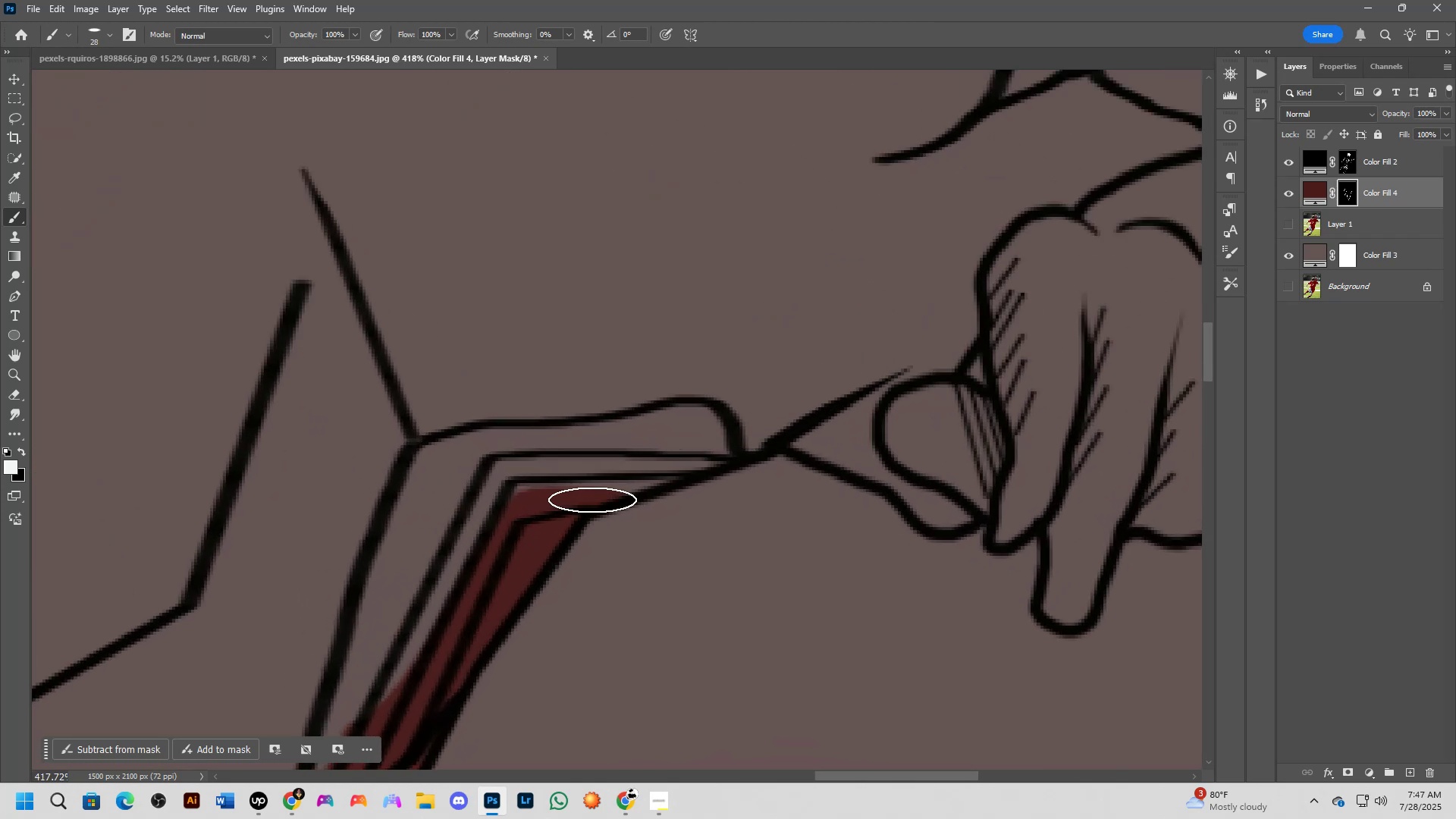 
scroll: coordinate [592, 500], scroll_direction: down, amount: 3.0
 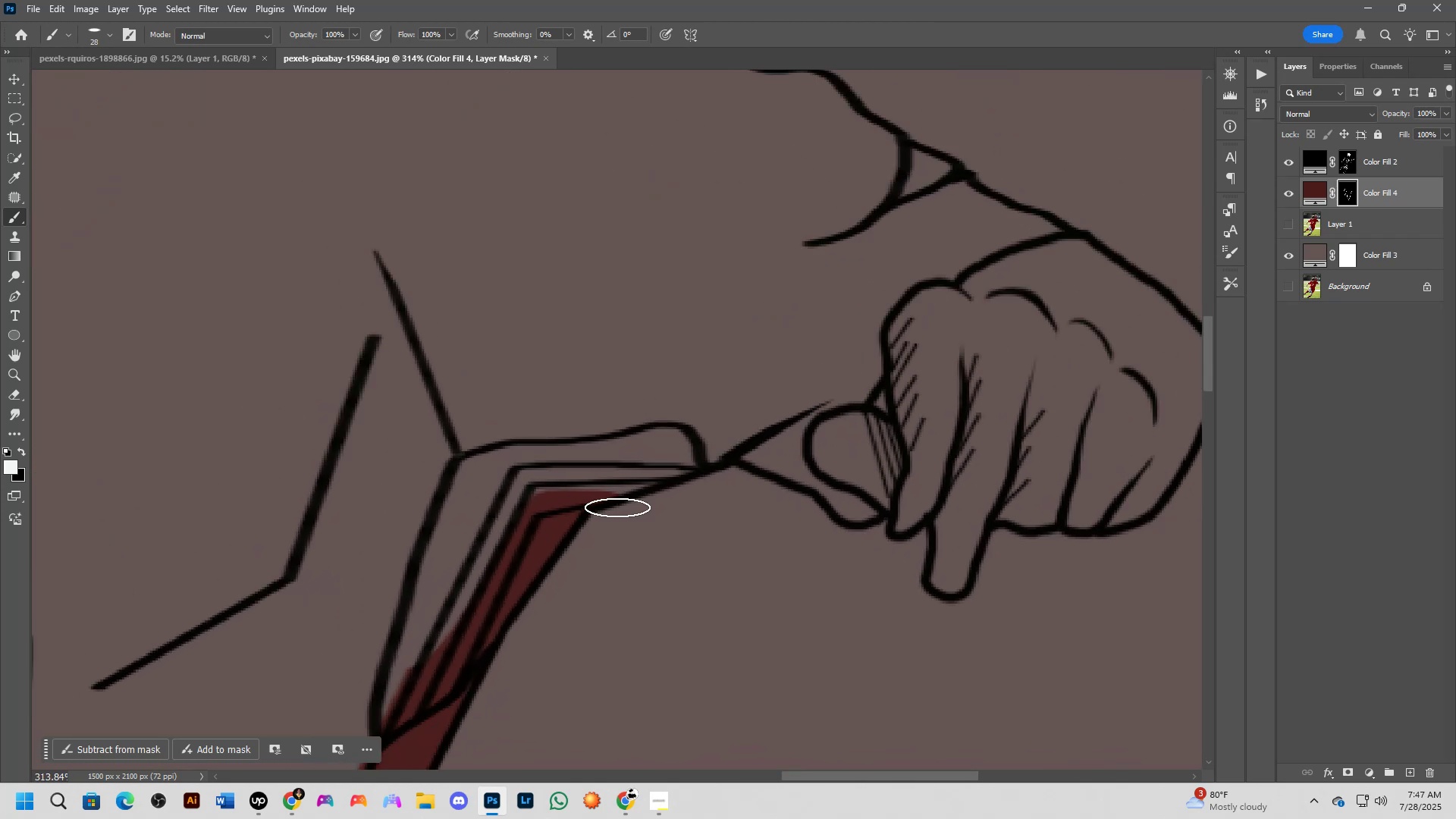 
hold_key(key=Space, duration=0.75)
 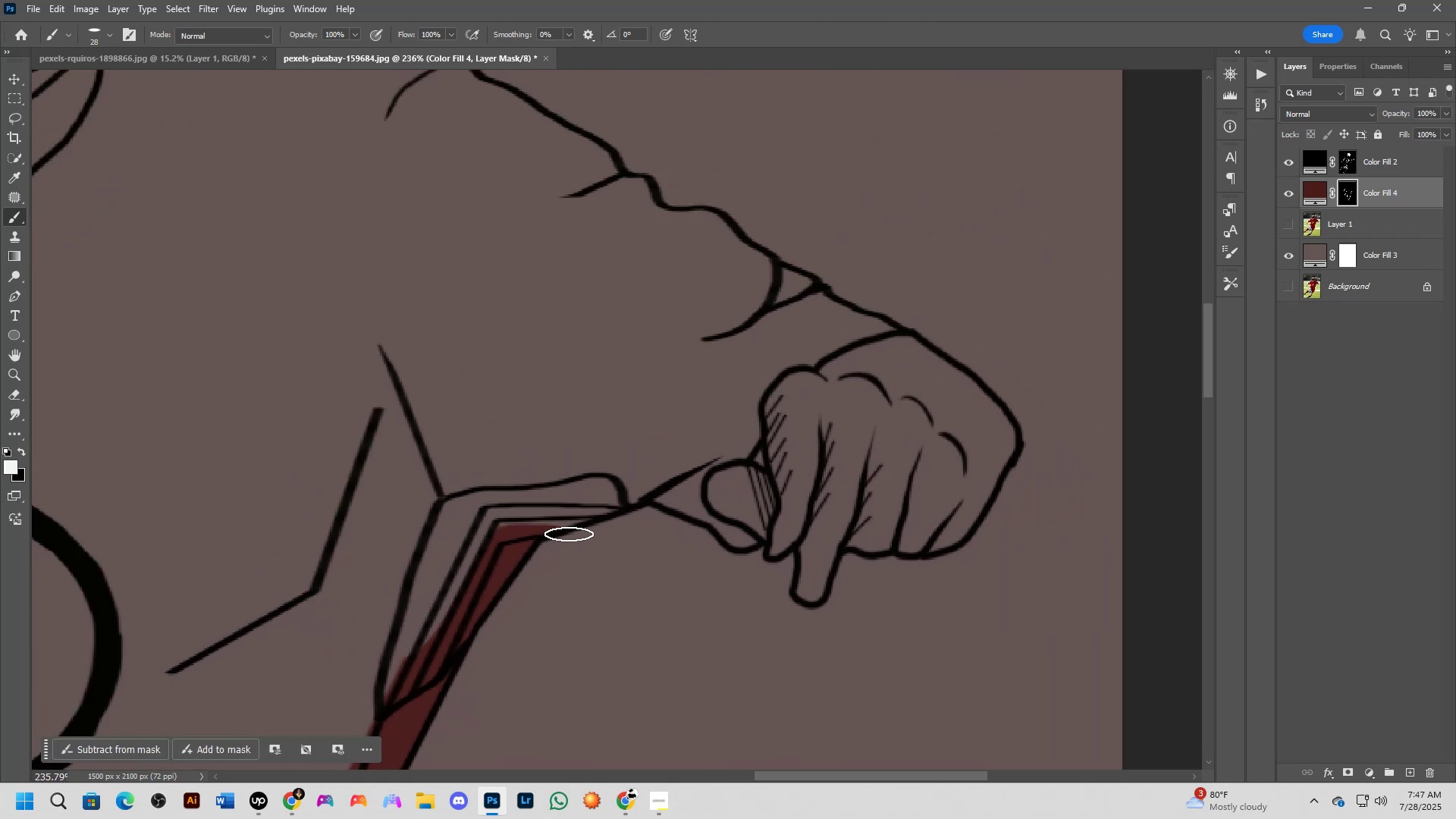 
left_click_drag(start_coordinate=[628, 507], to_coordinate=[570, 537])
 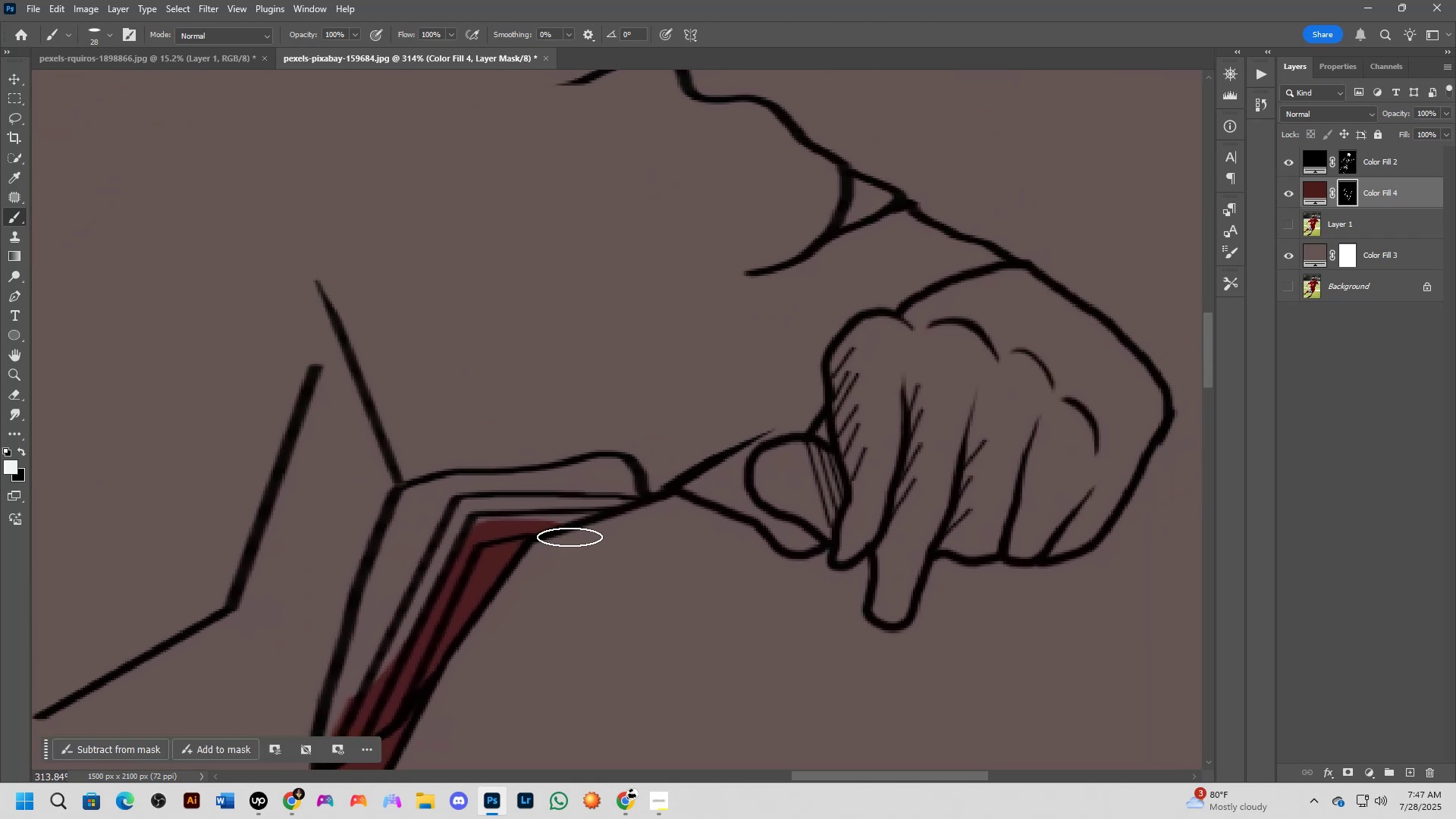 
scroll: coordinate [569, 534], scroll_direction: down, amount: 5.0
 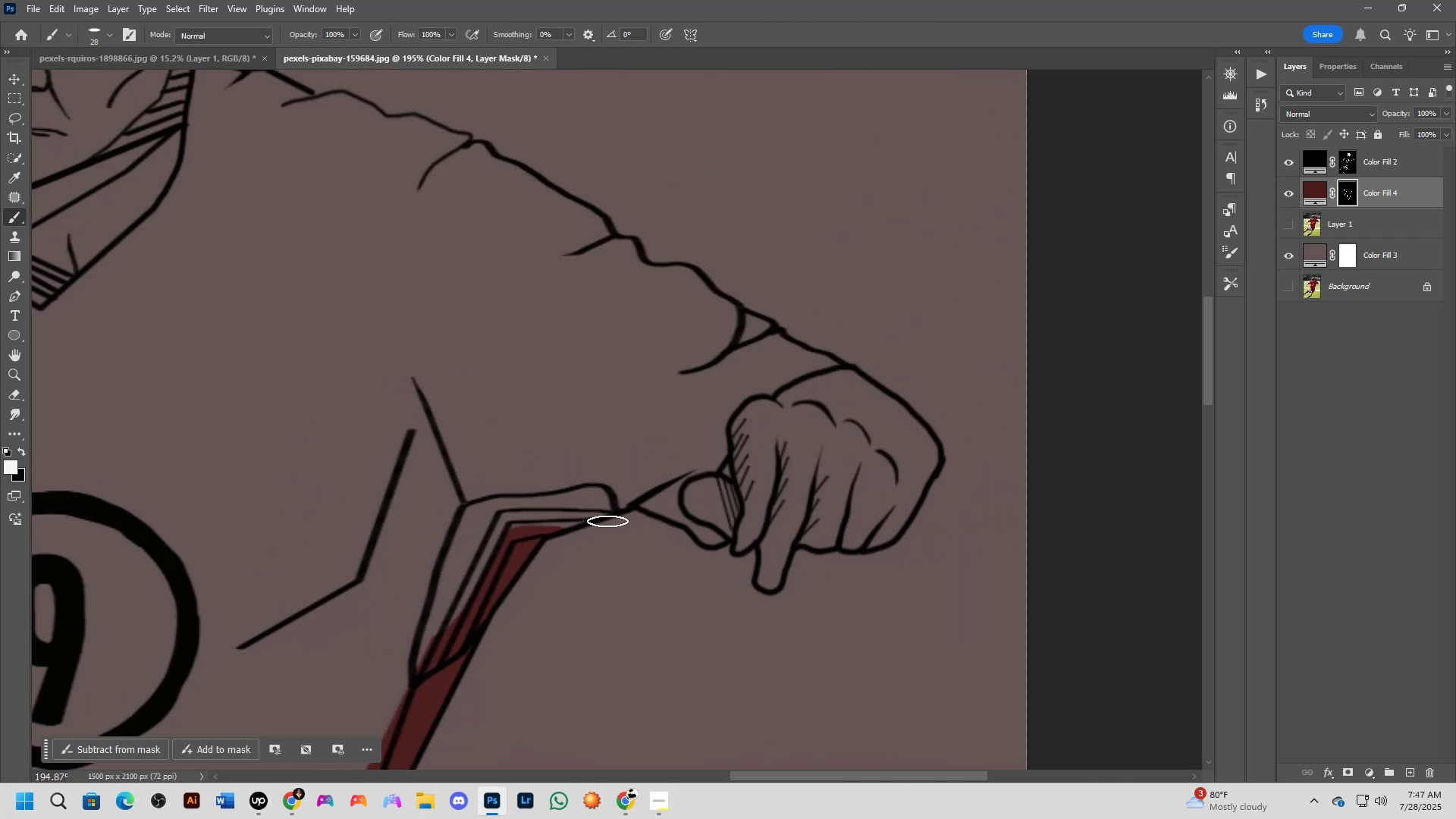 
hold_key(key=Space, duration=1.13)
 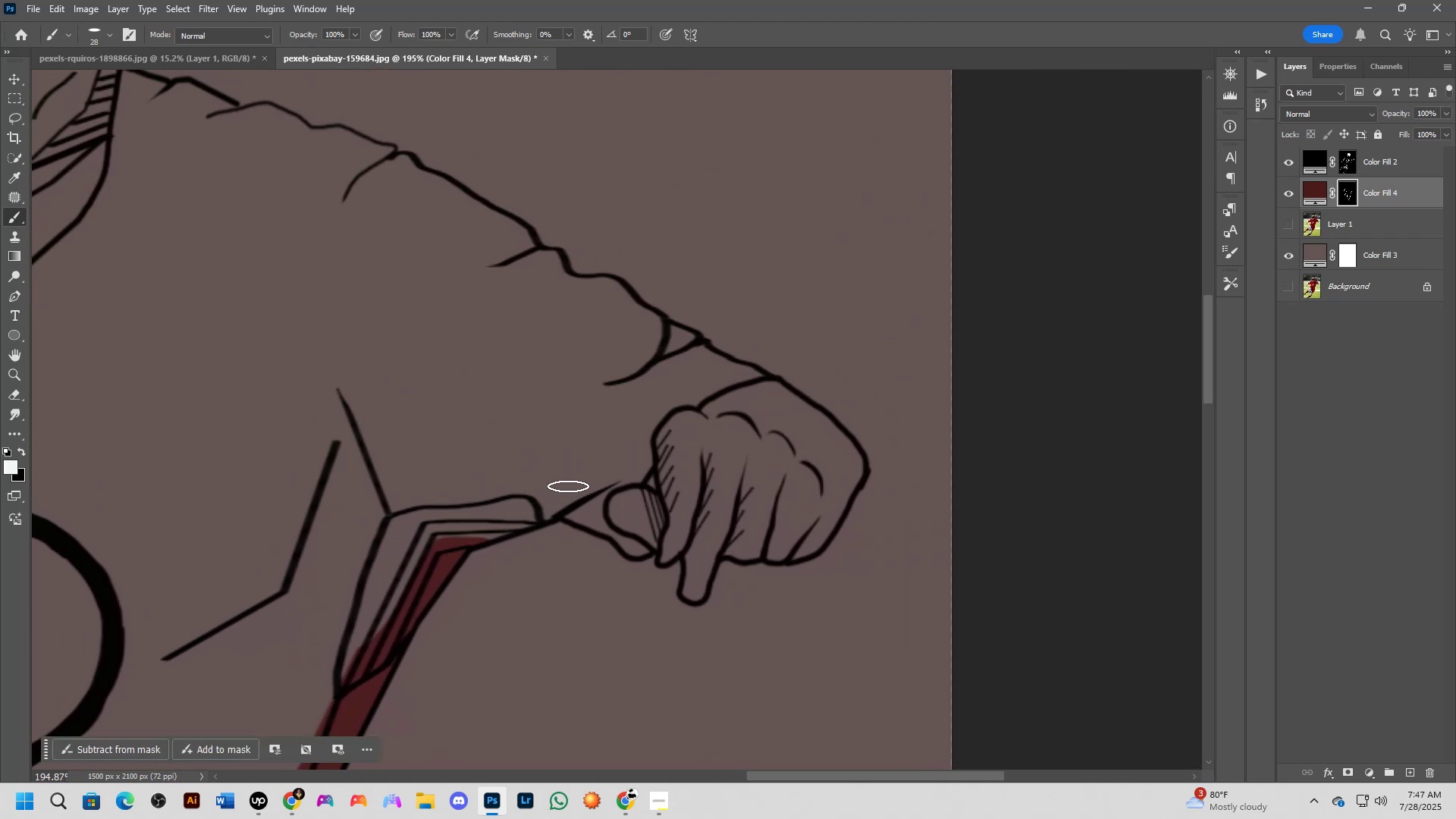 
left_click_drag(start_coordinate=[610, 518], to_coordinate=[535, 529])
 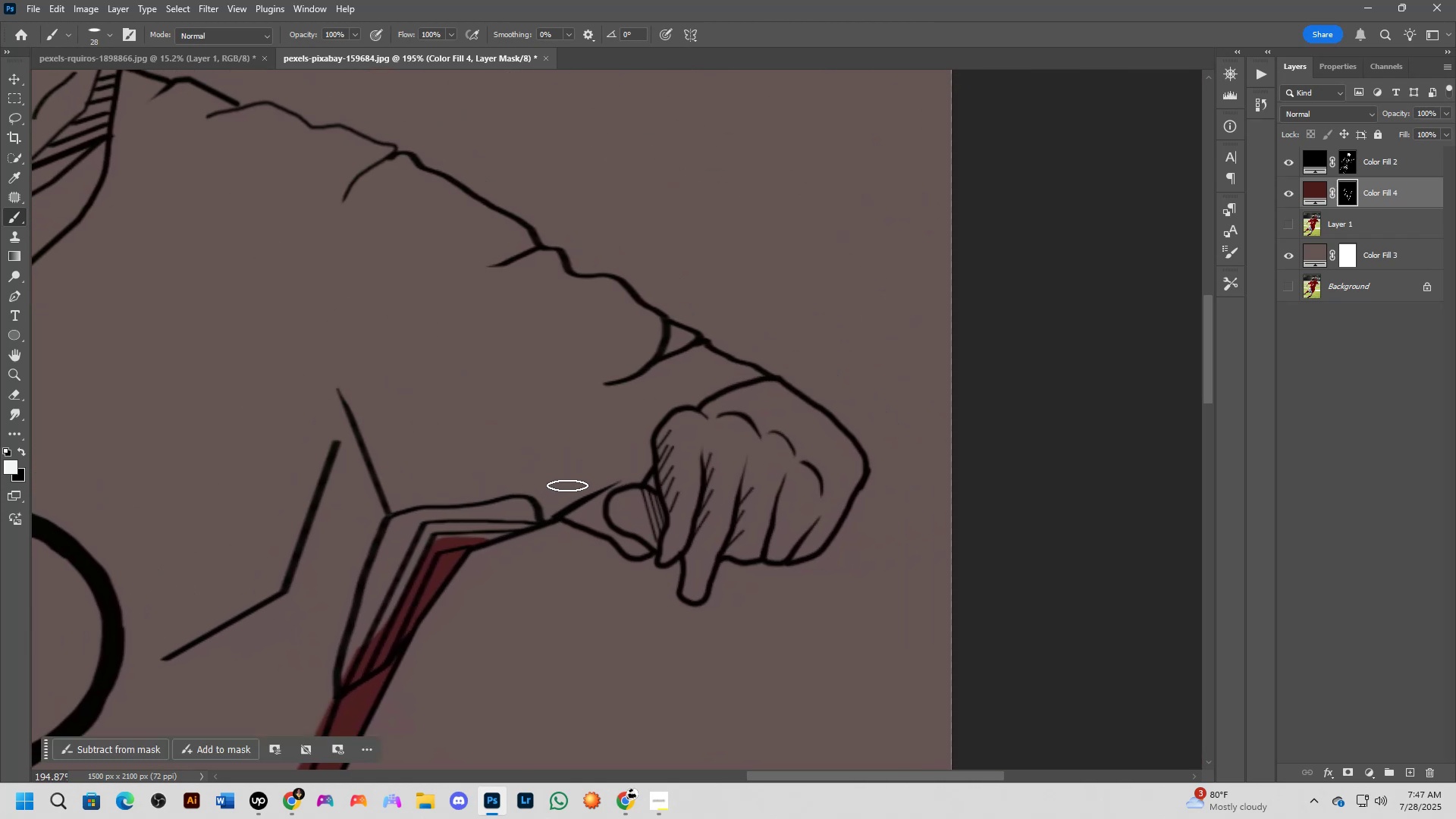 
hold_key(key=ShiftLeft, duration=0.38)
left_click([570, 492])
 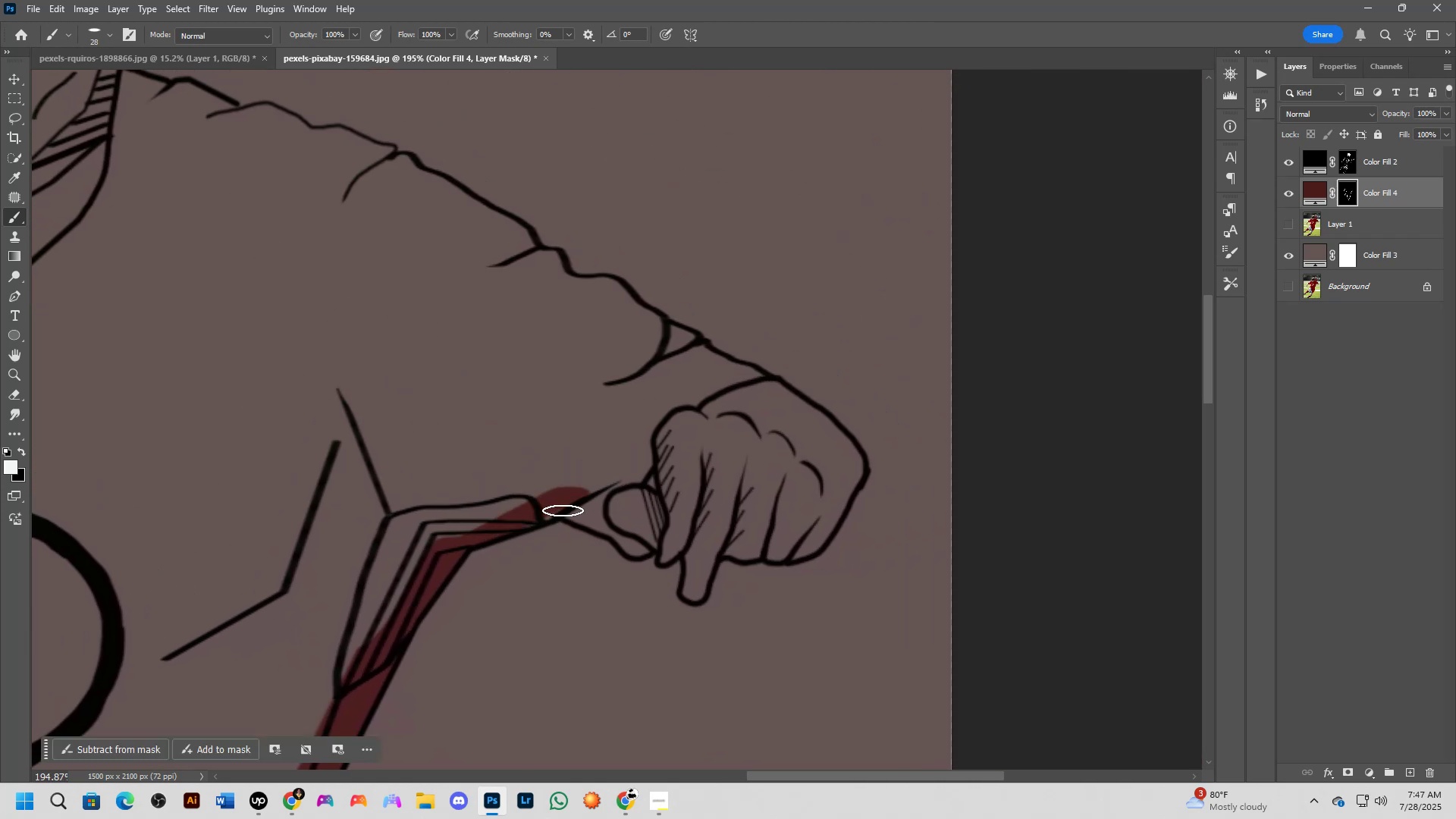 
left_click_drag(start_coordinate=[551, 512], to_coordinate=[530, 519])
 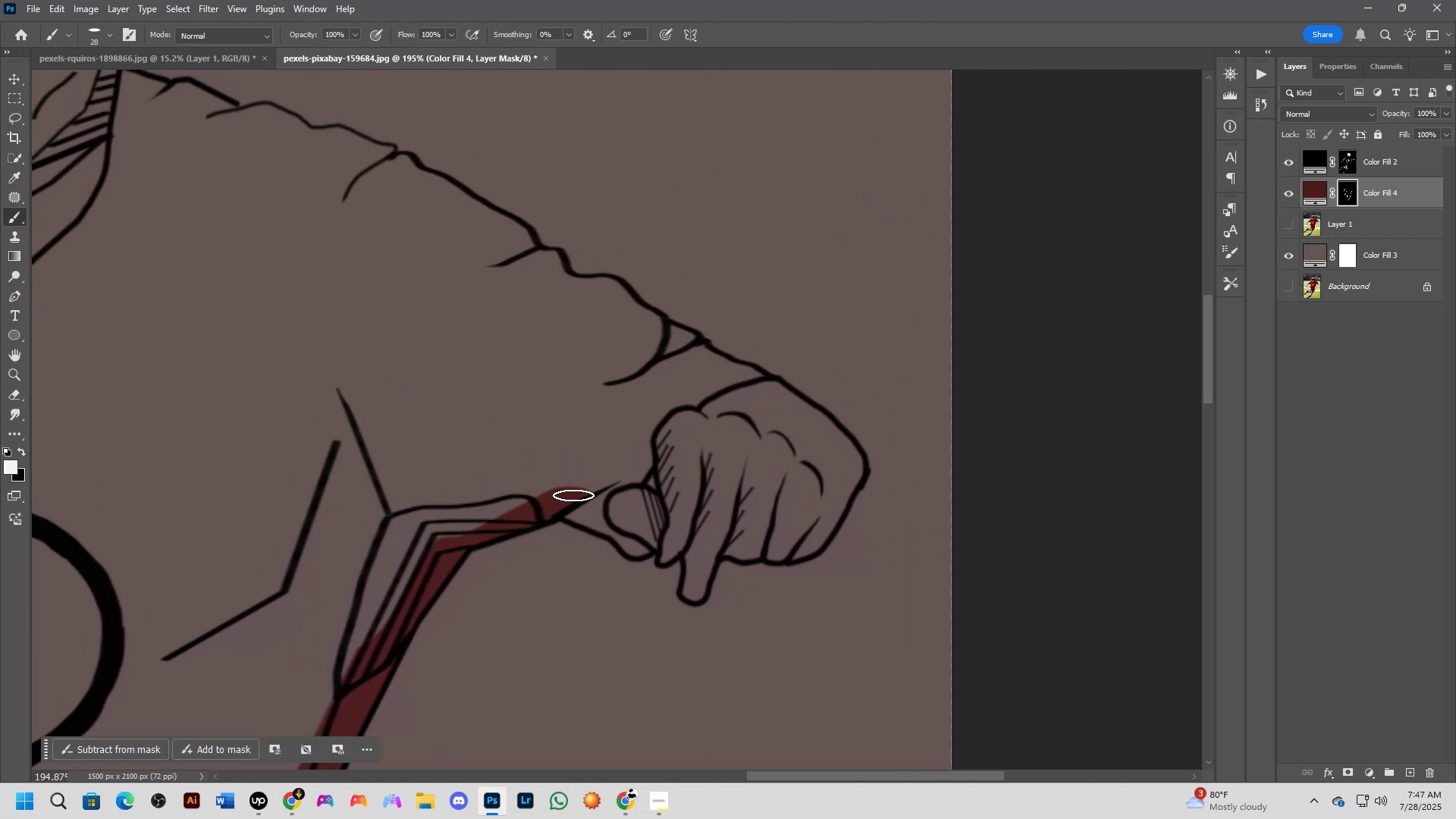 
left_click_drag(start_coordinate=[573, 495], to_coordinate=[611, 475])
 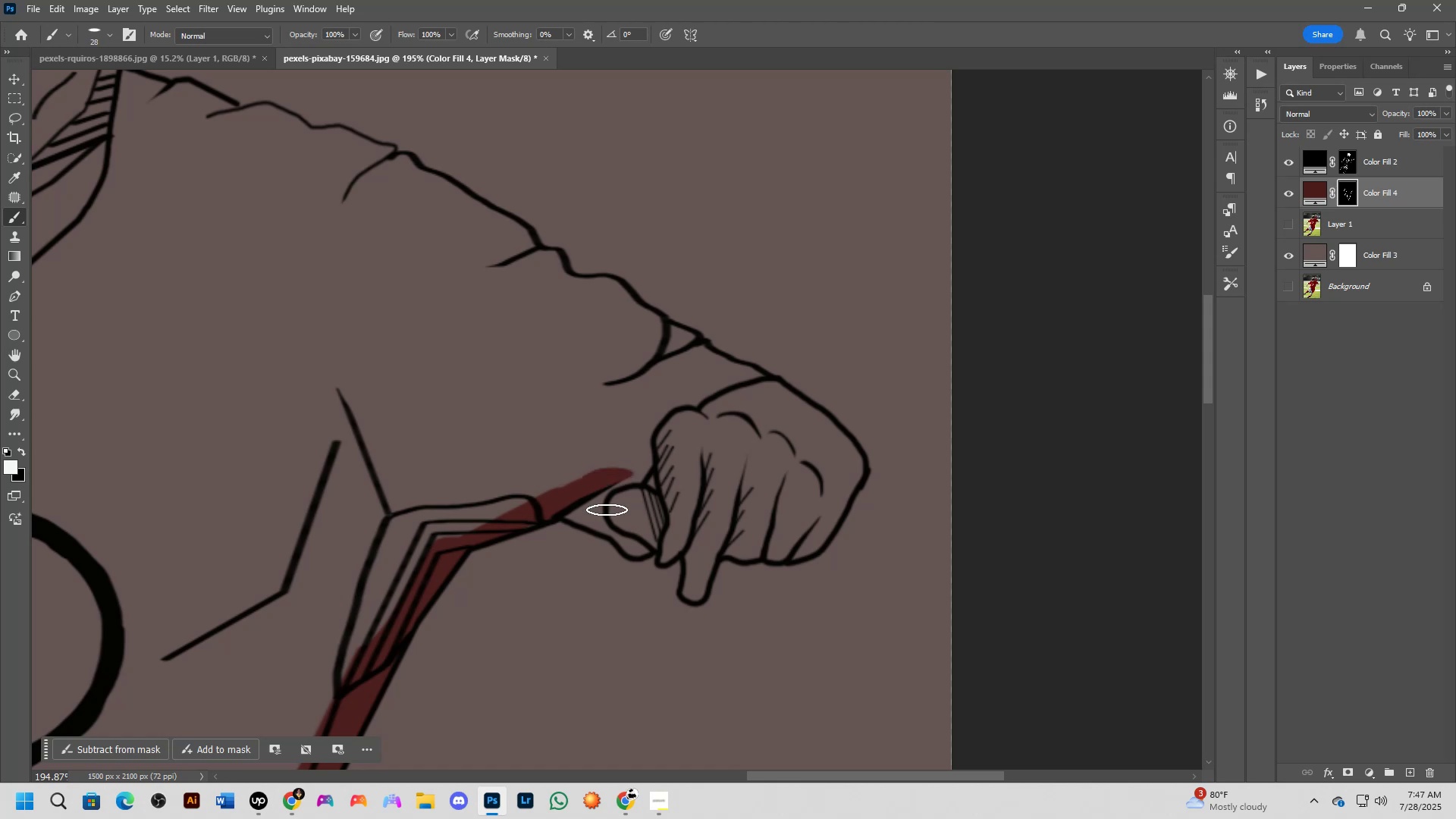 
scroll: coordinate [606, 512], scroll_direction: up, amount: 6.0
 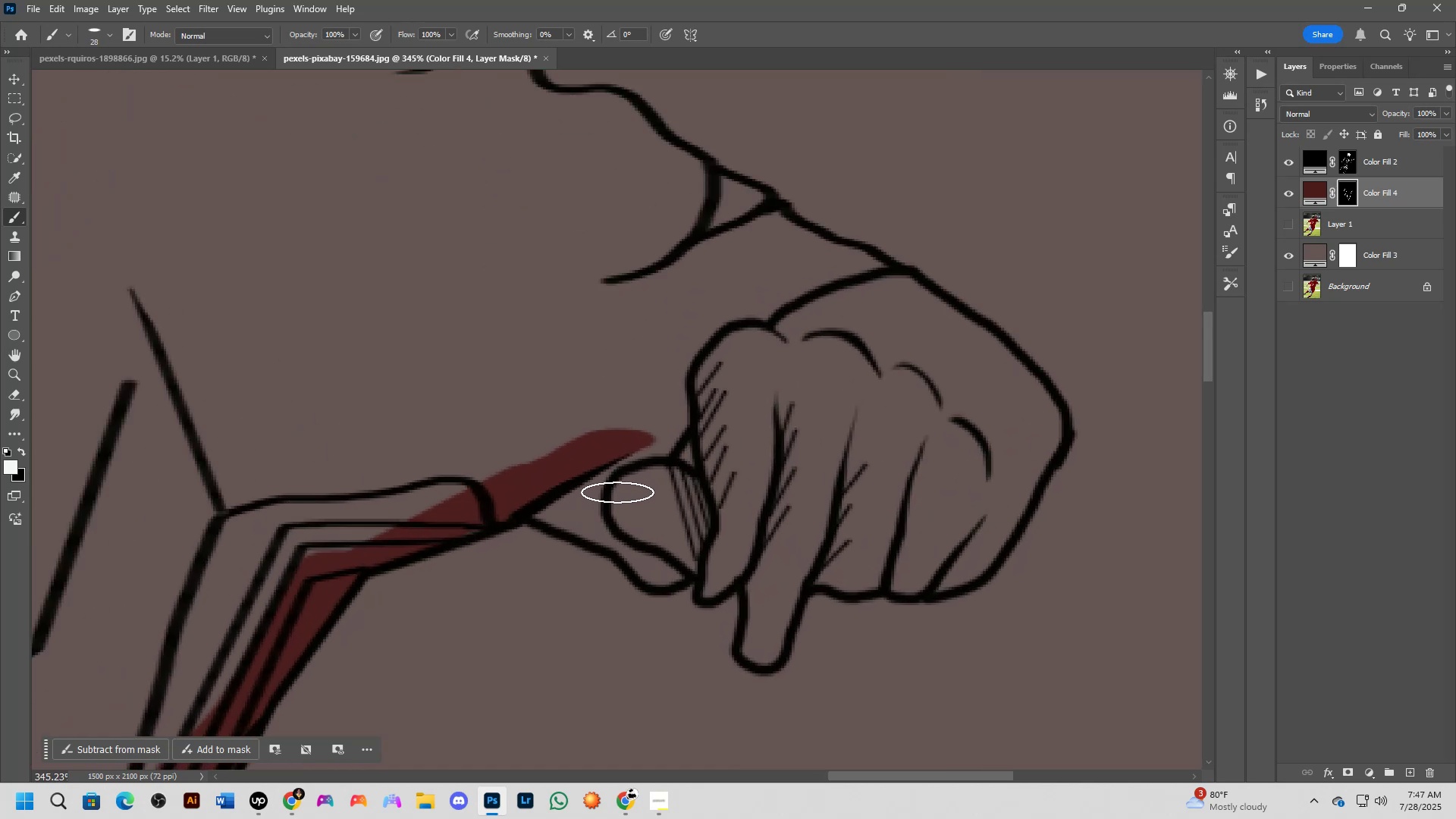 
key(Alt+AltLeft)
 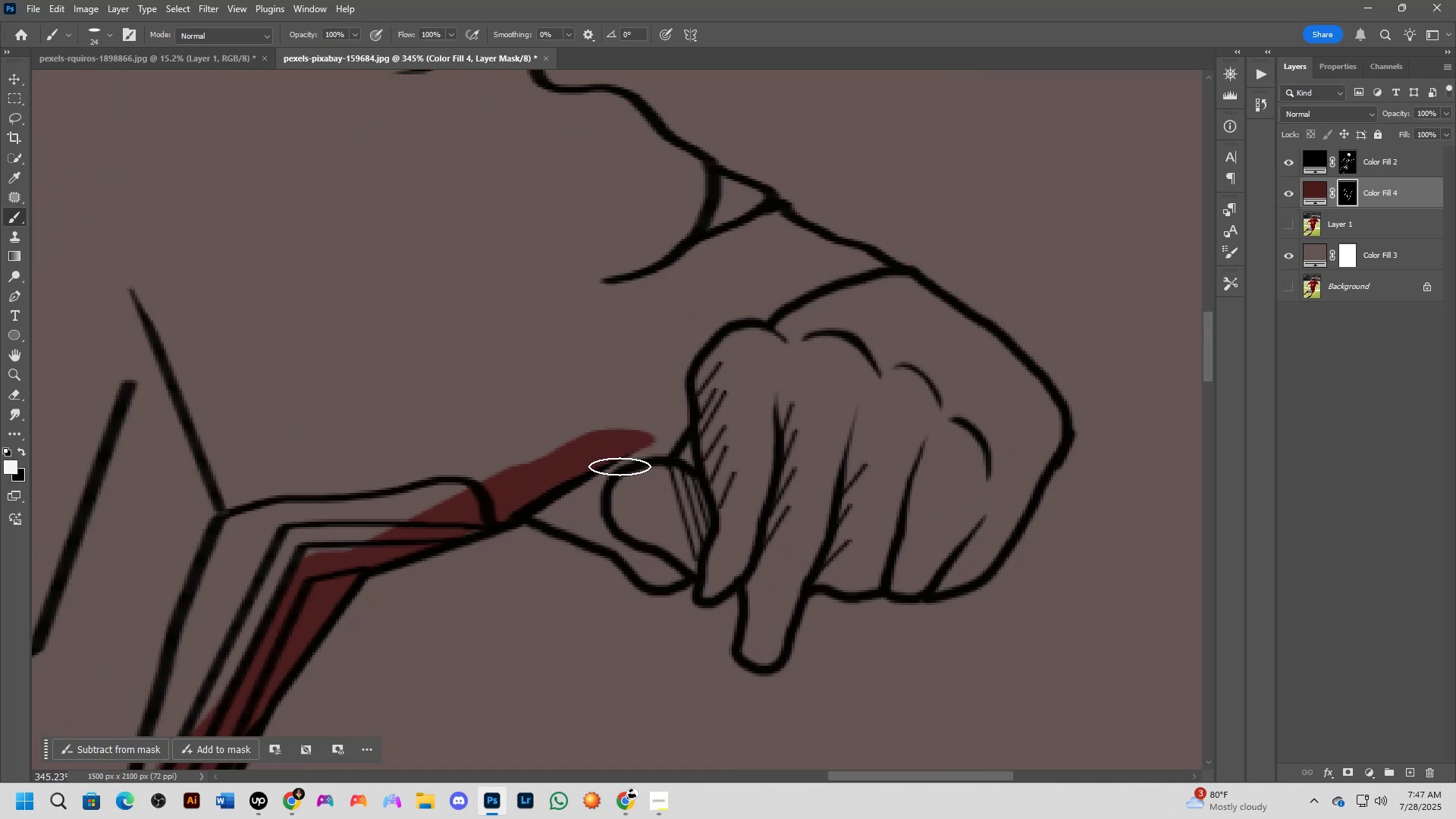 
key(Alt+AltLeft)
 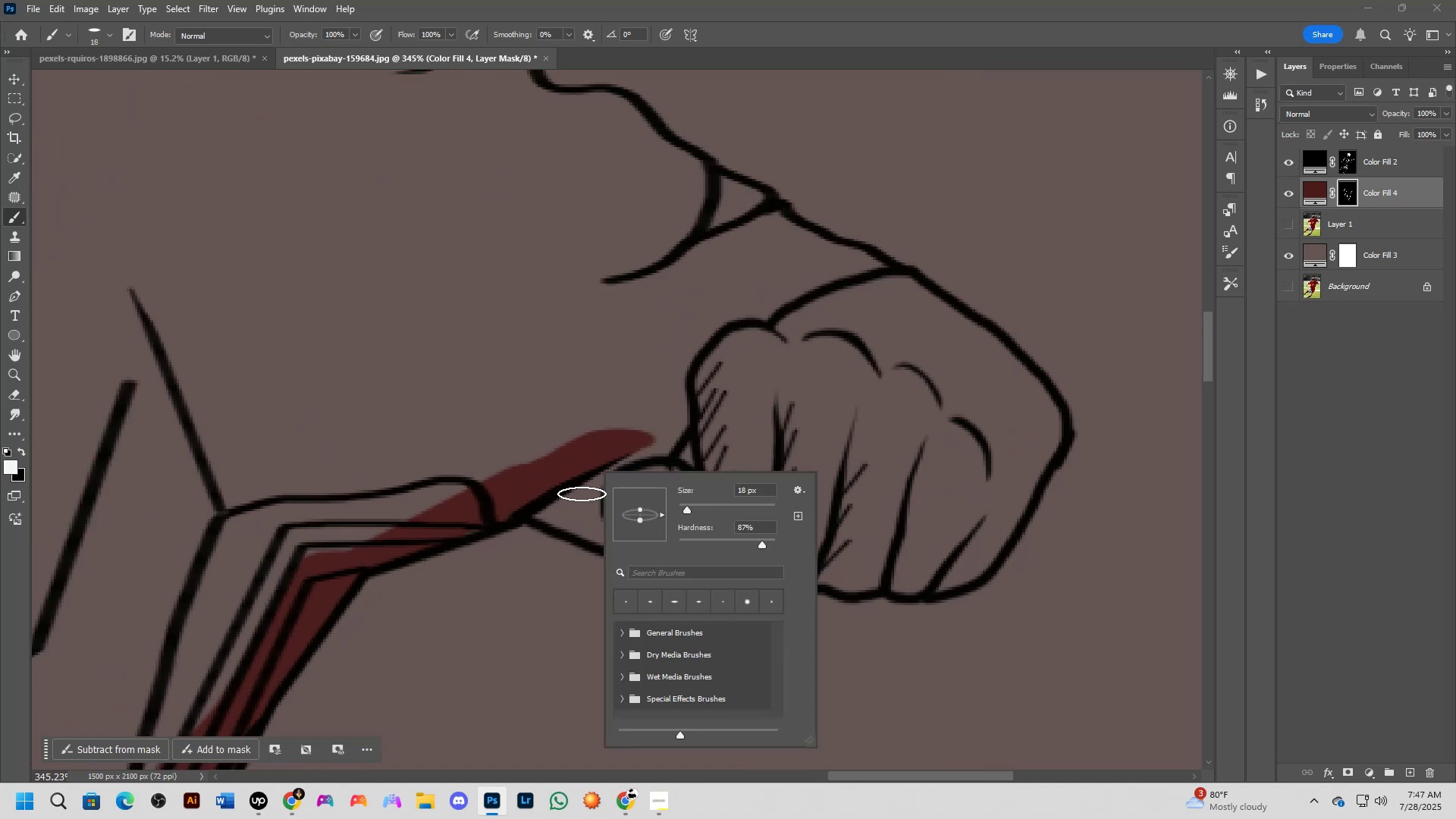 
key(Alt+AltLeft)
 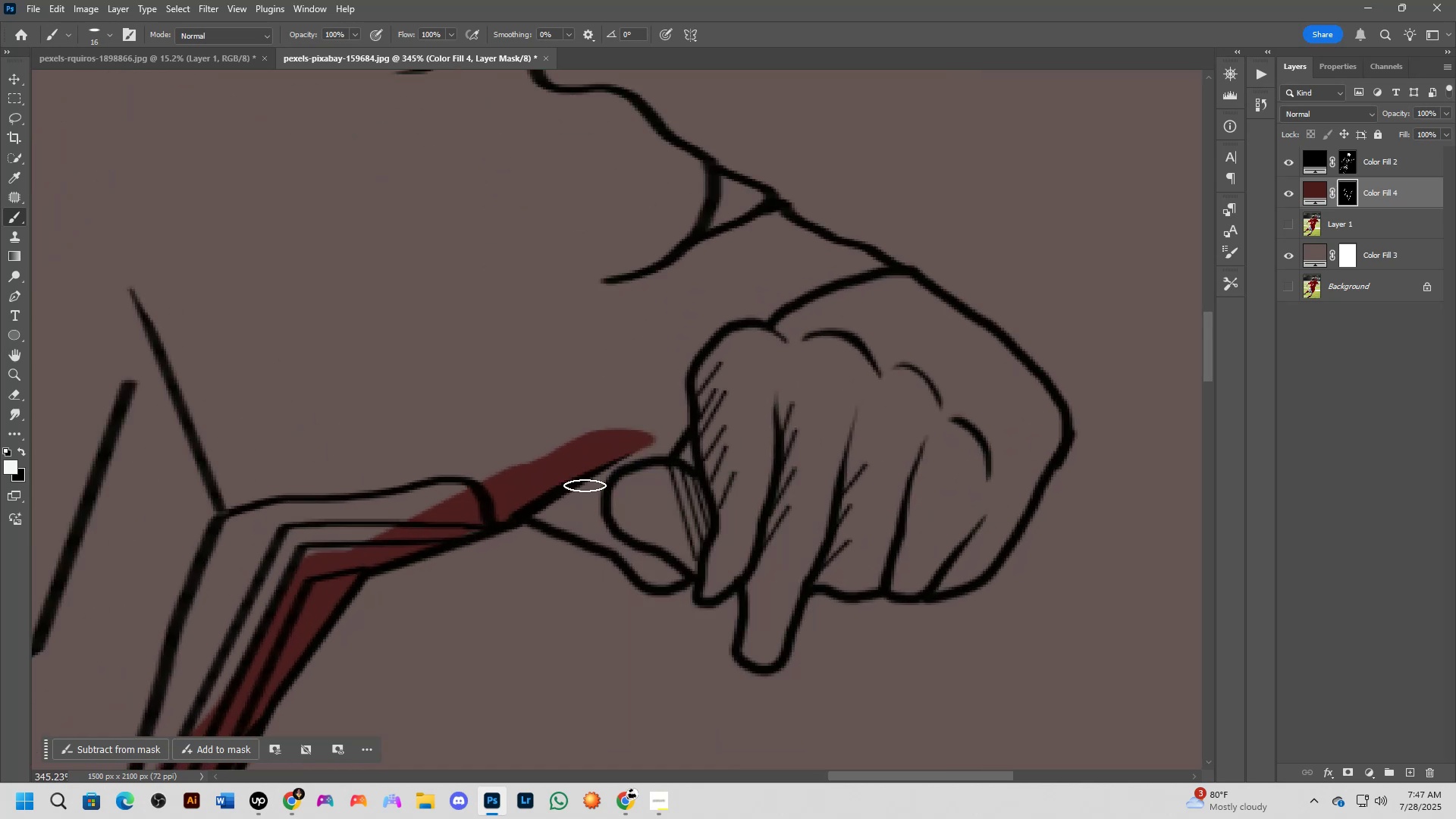 
left_click_drag(start_coordinate=[585, 482], to_coordinate=[582, 497])
 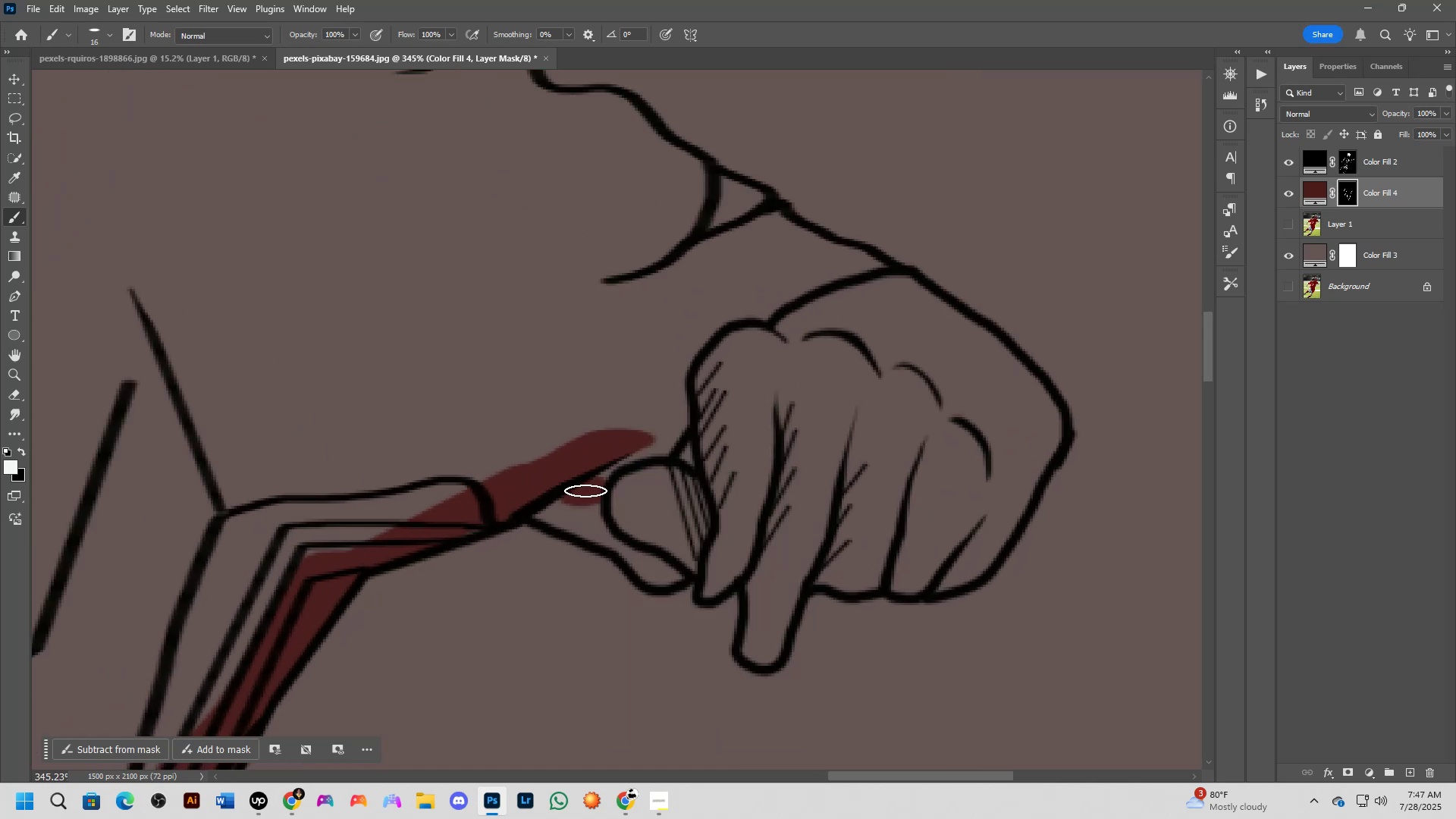 
left_click_drag(start_coordinate=[586, 489], to_coordinate=[667, 572])
 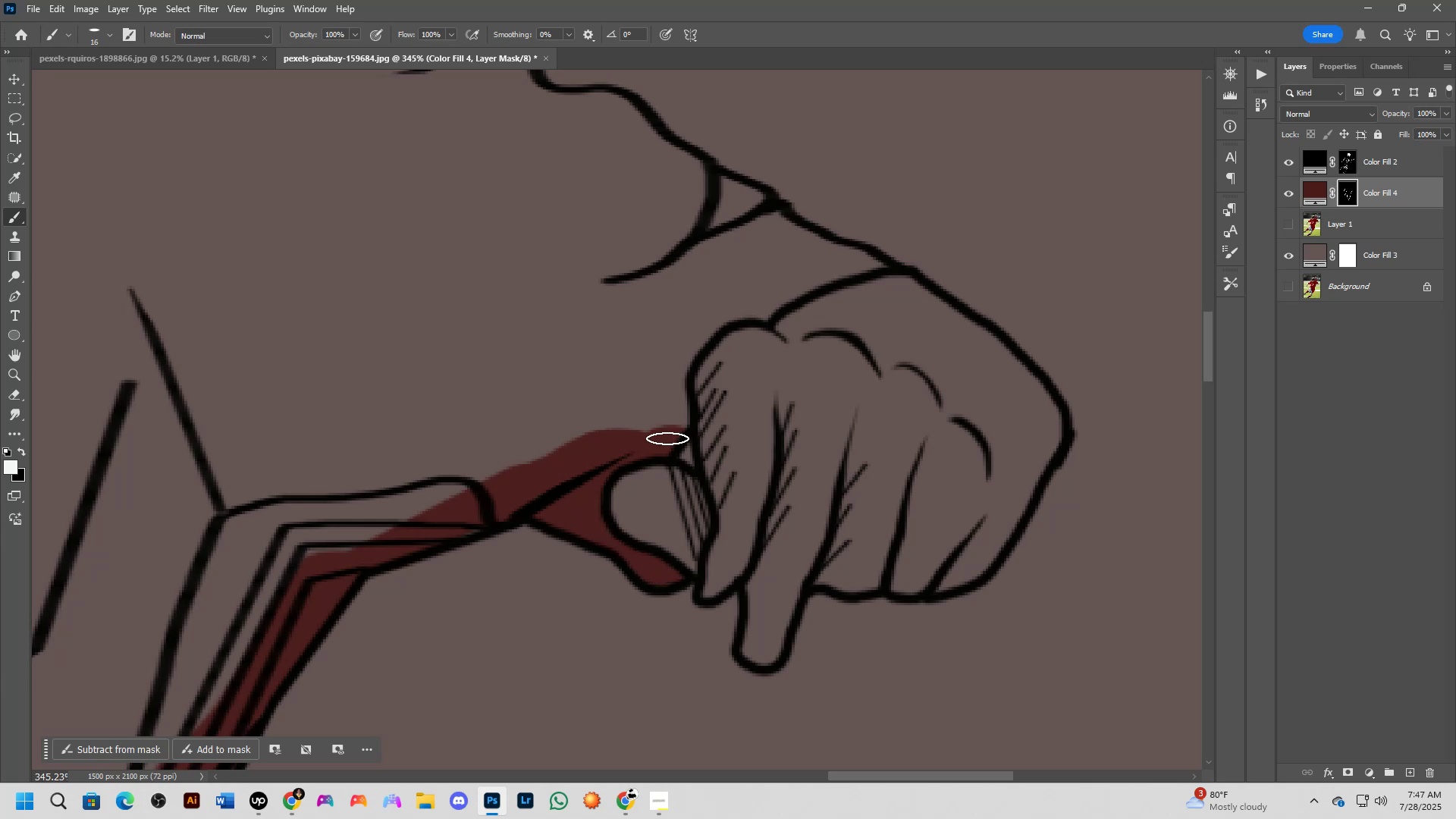 
left_click_drag(start_coordinate=[667, 435], to_coordinate=[702, 174])
 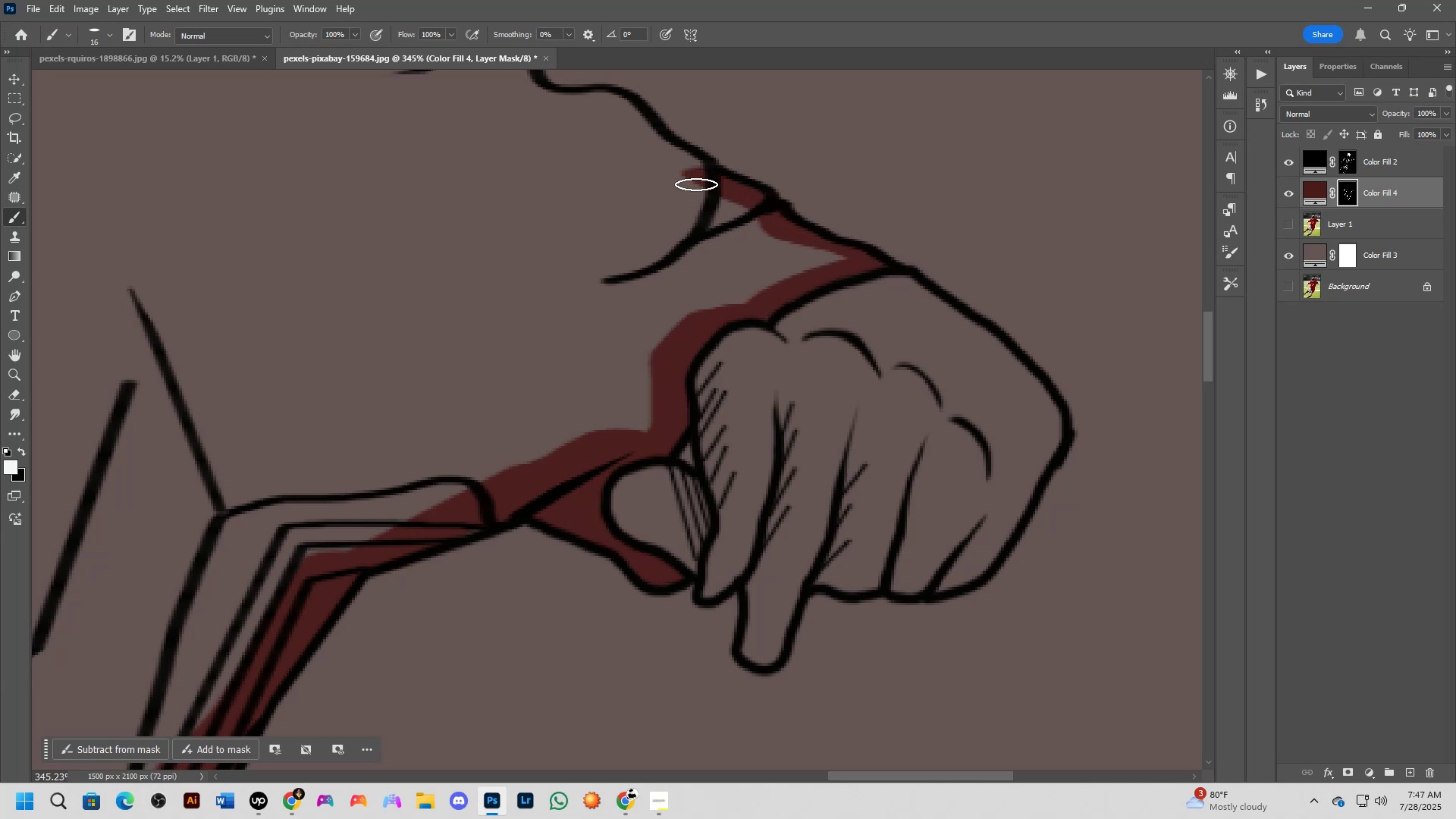 
key(Alt+AltLeft)
 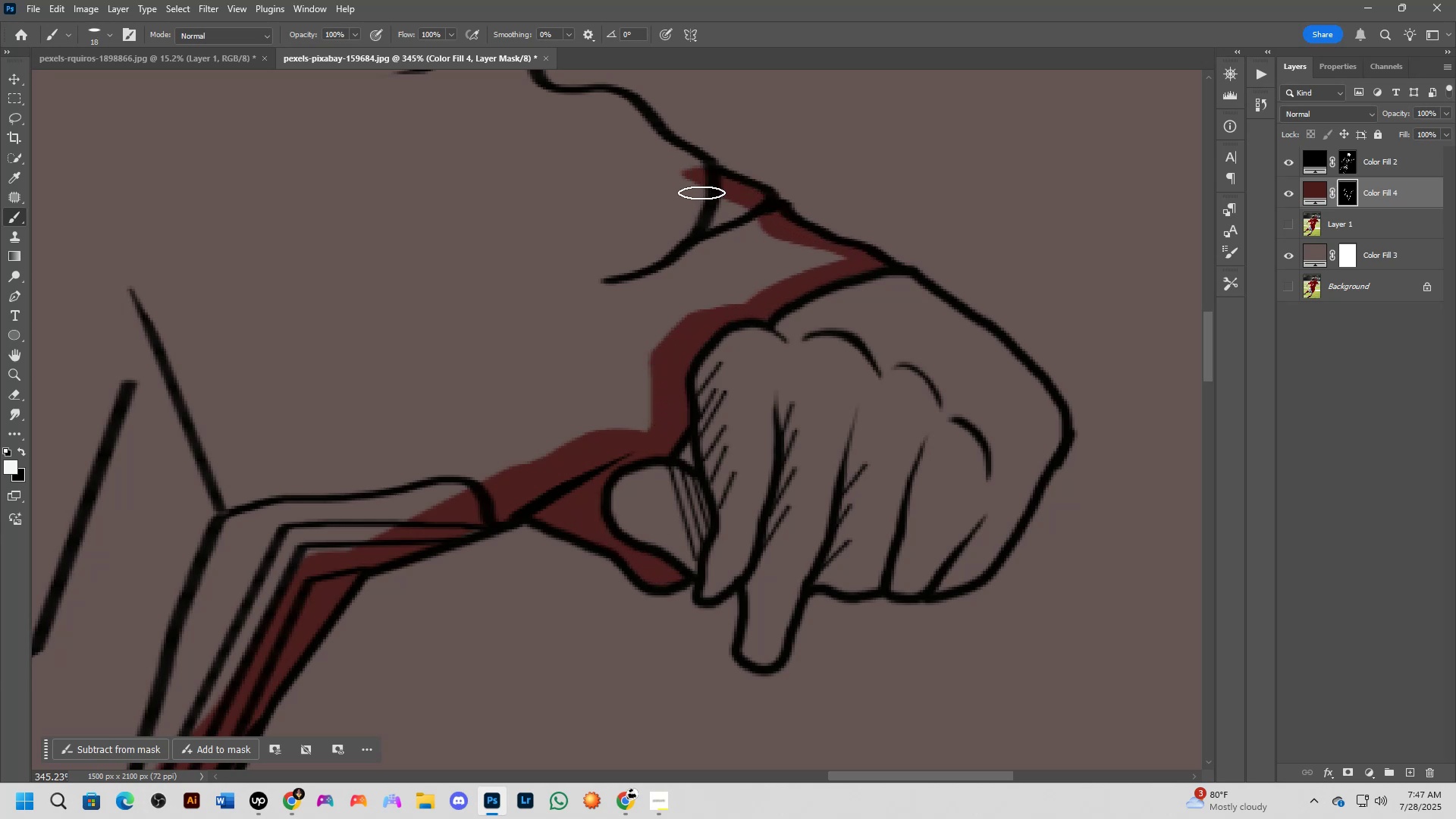 
key(Alt+AltLeft)
 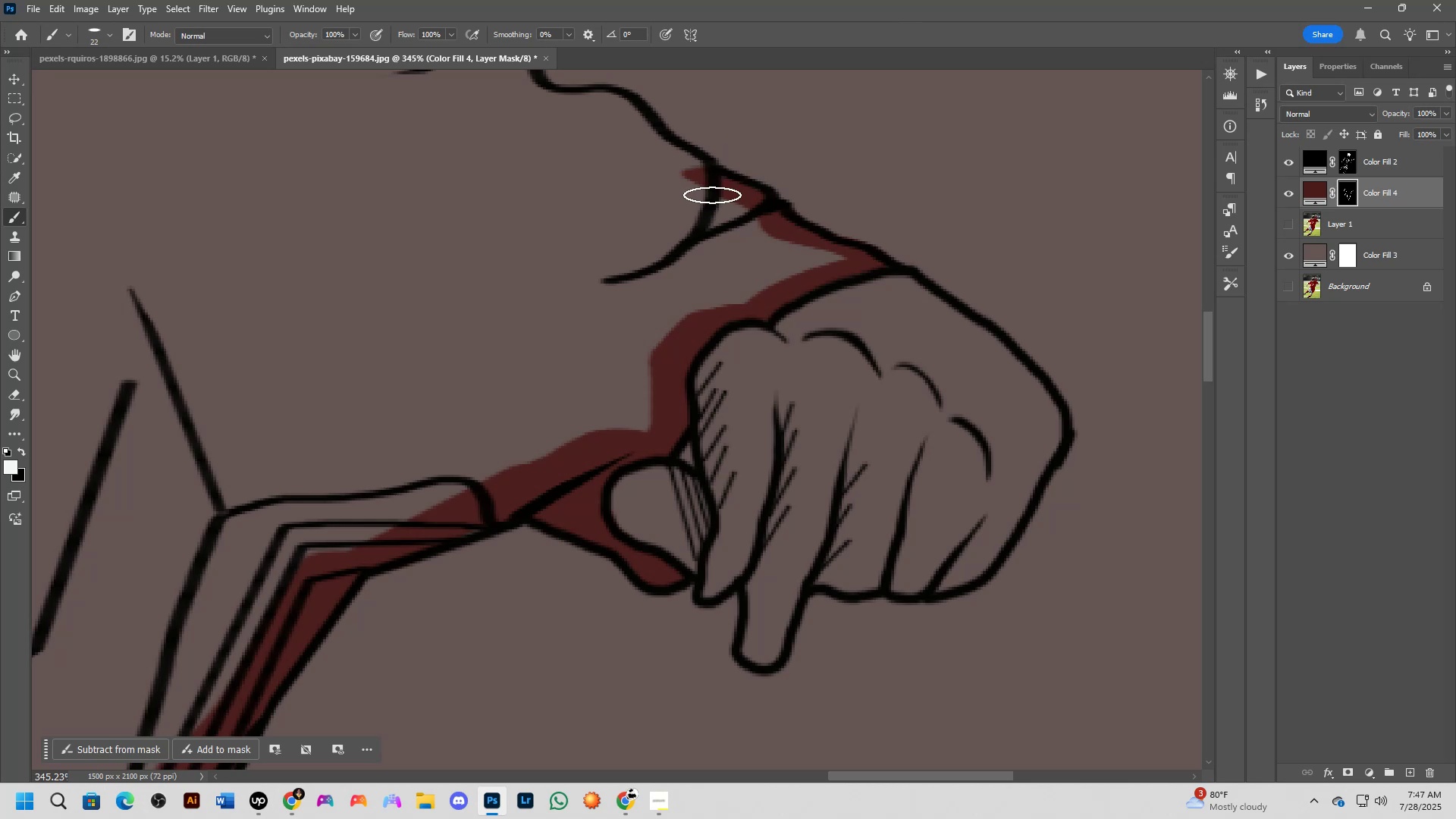 
left_click_drag(start_coordinate=[712, 196], to_coordinate=[786, 279])
 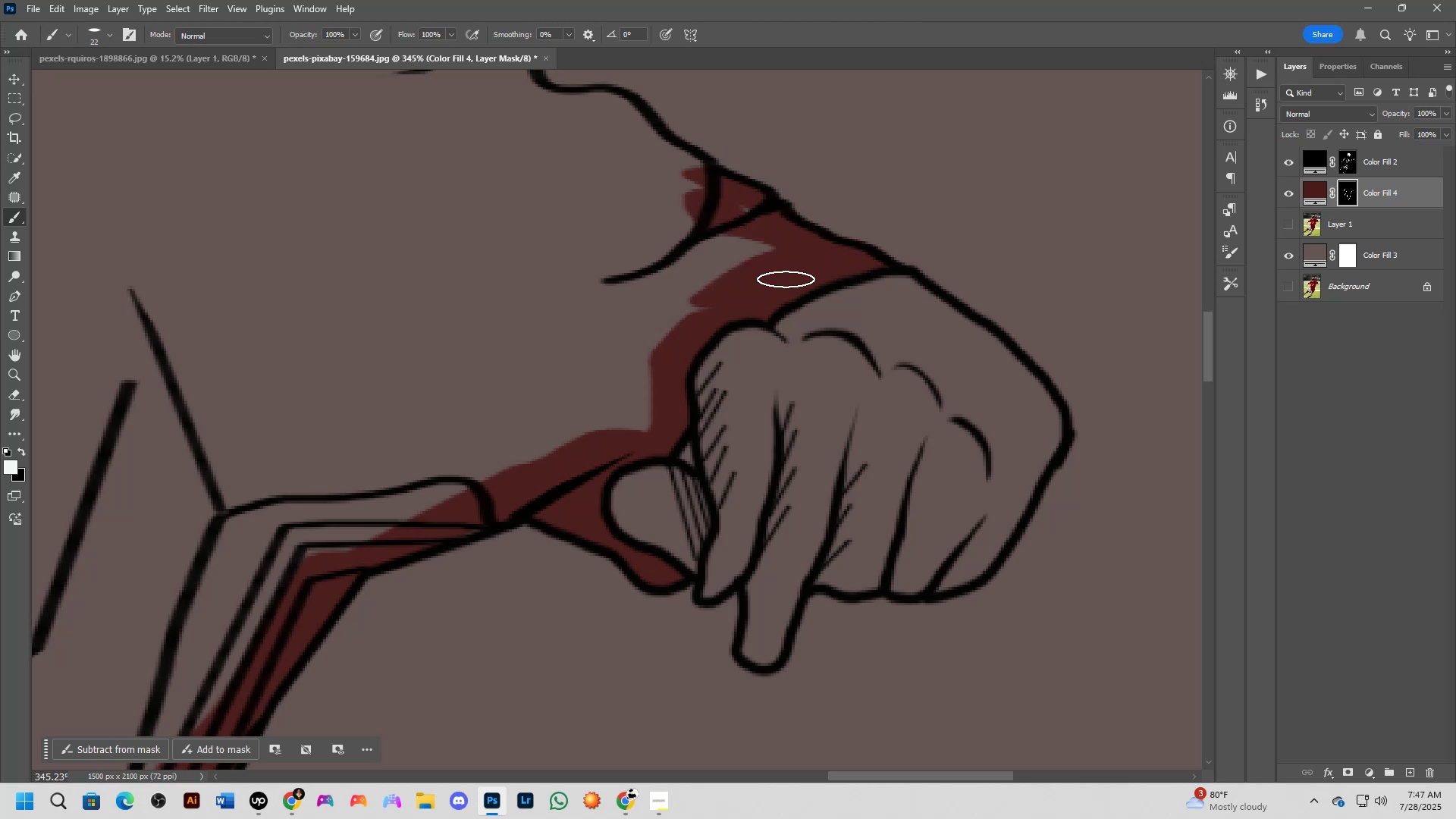 
key(Alt+AltLeft)
 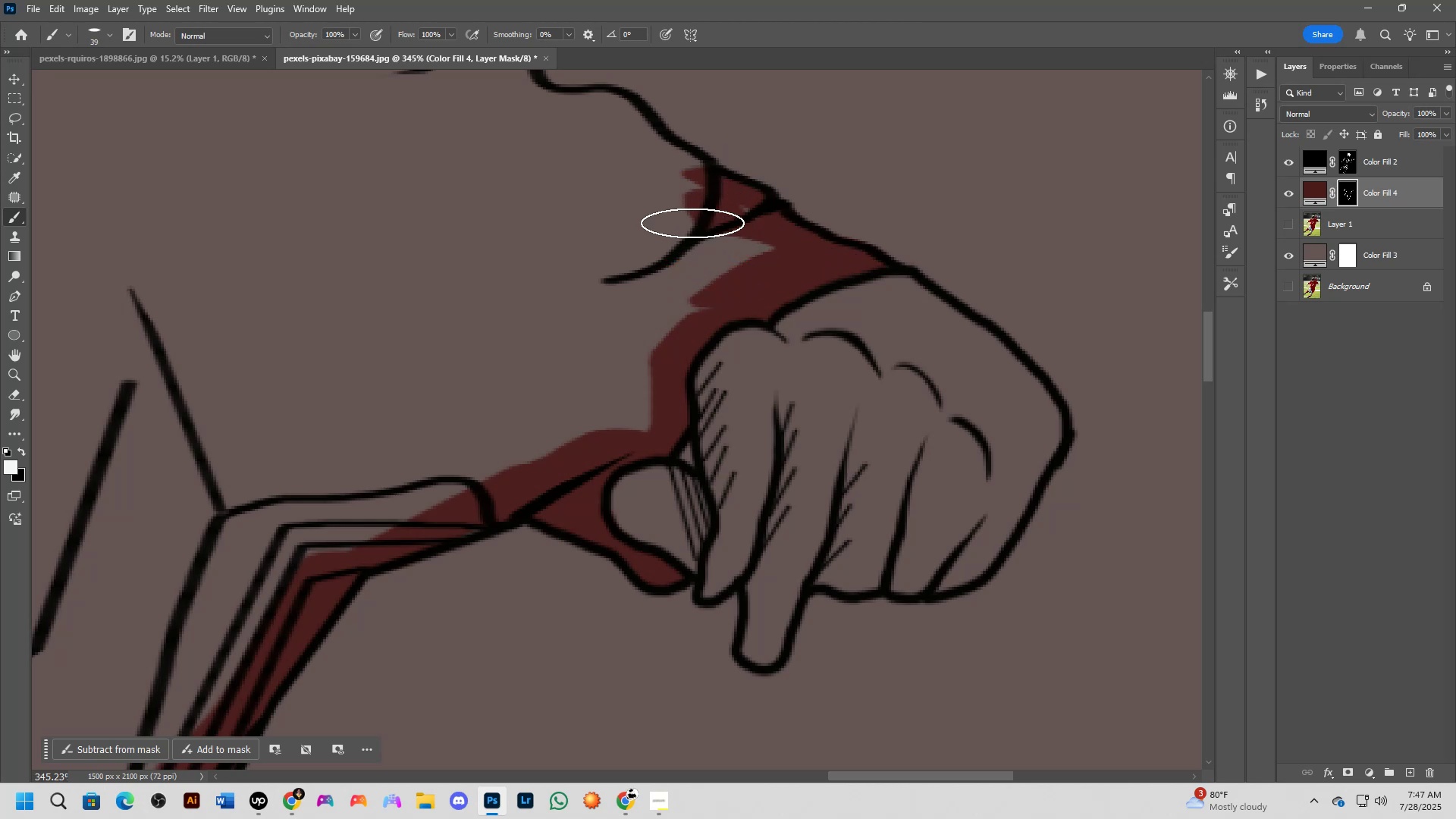 
left_click_drag(start_coordinate=[702, 203], to_coordinate=[613, 347])
 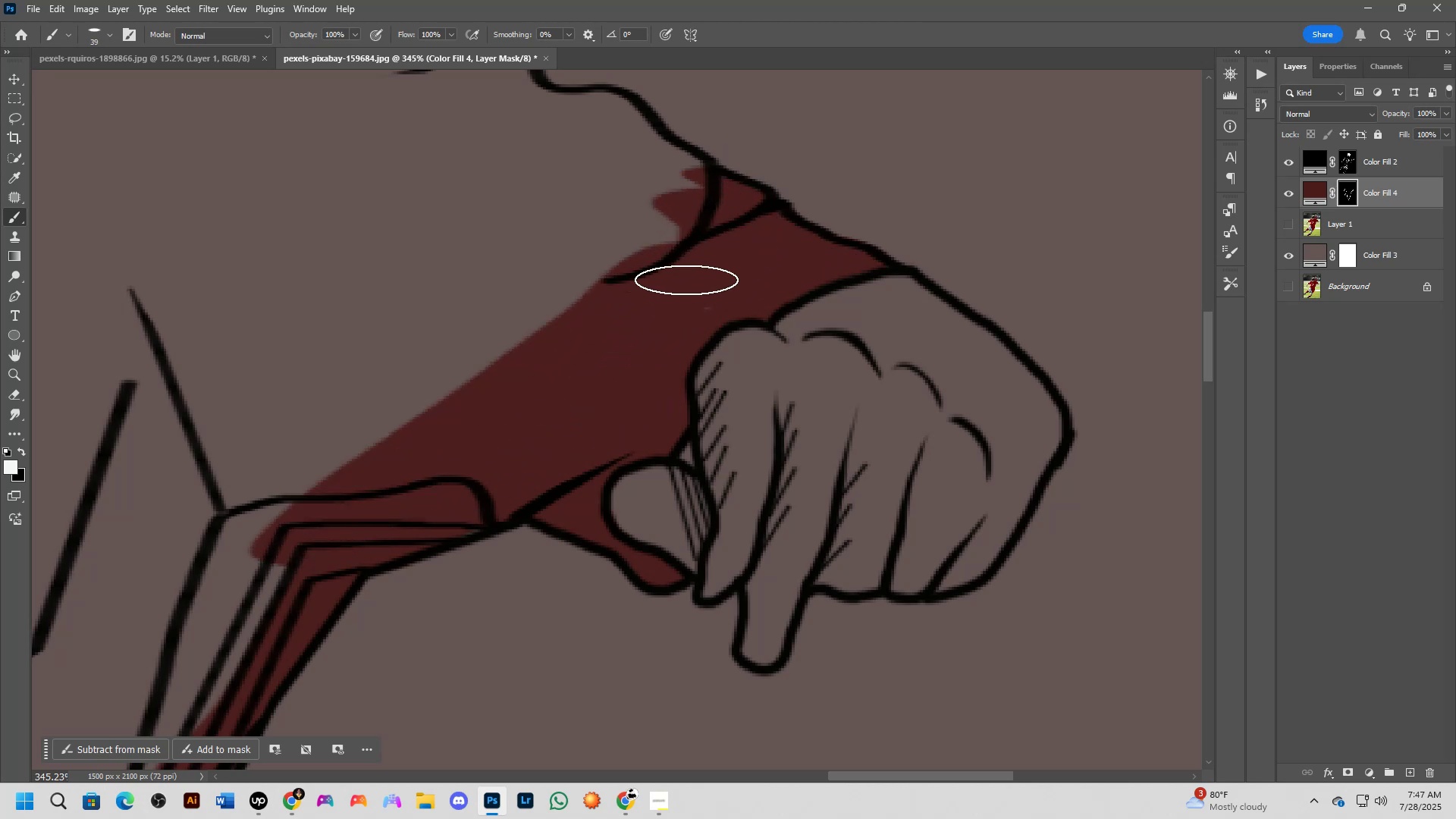 
left_click_drag(start_coordinate=[691, 287], to_coordinate=[627, 344])
 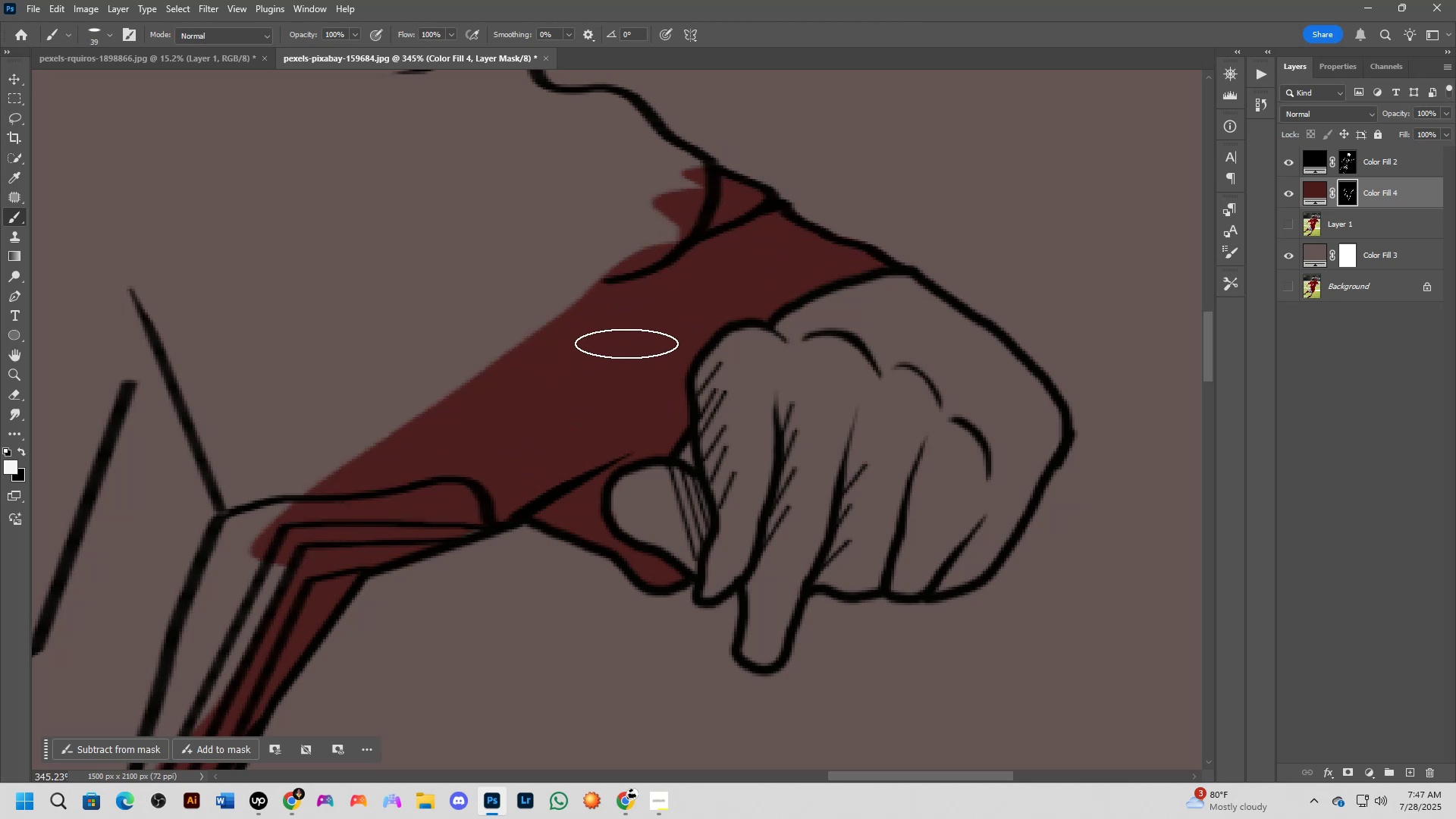 
hold_key(key=Space, duration=0.57)
 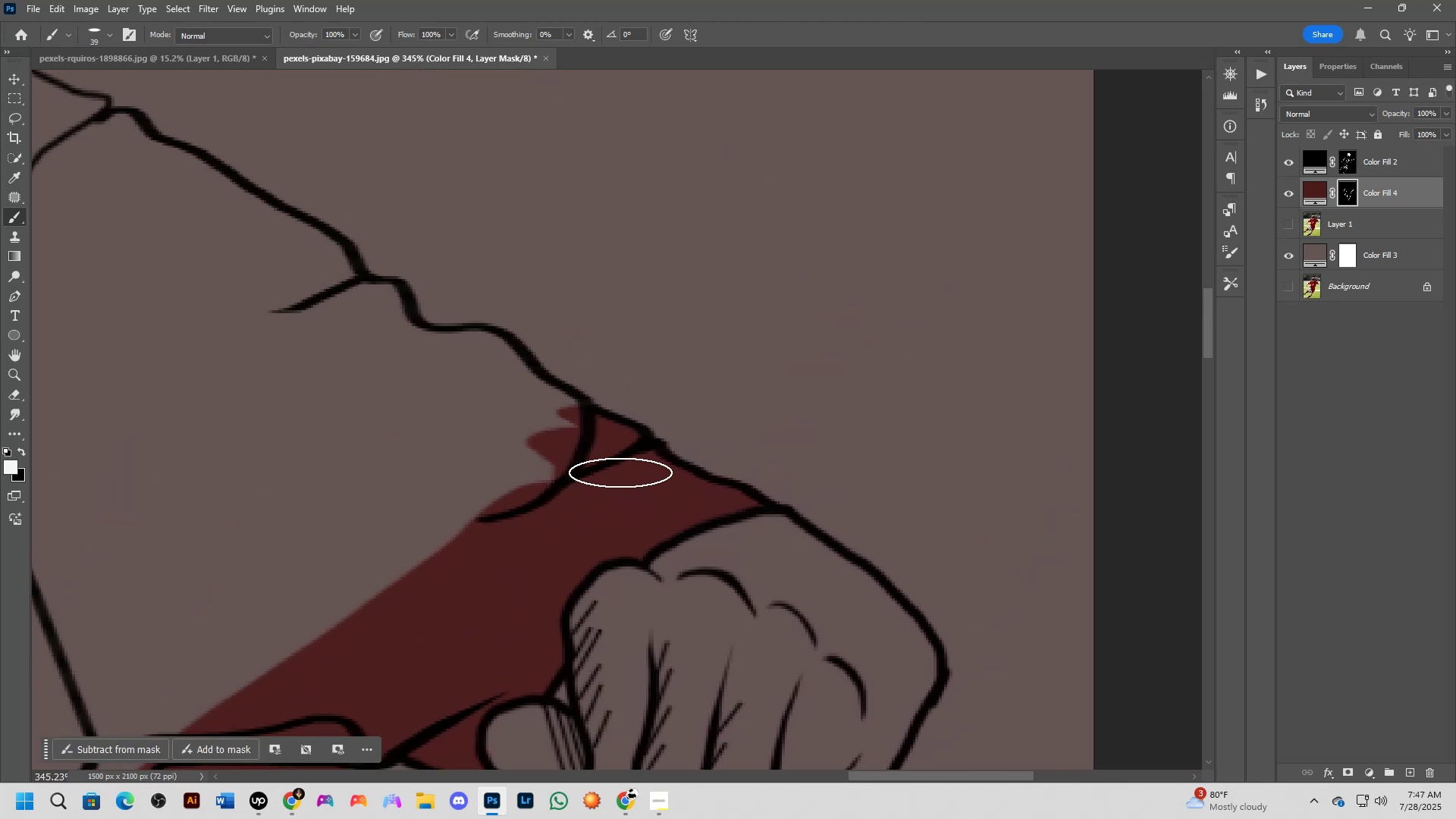 
left_click_drag(start_coordinate=[648, 276], to_coordinate=[522, 515])
 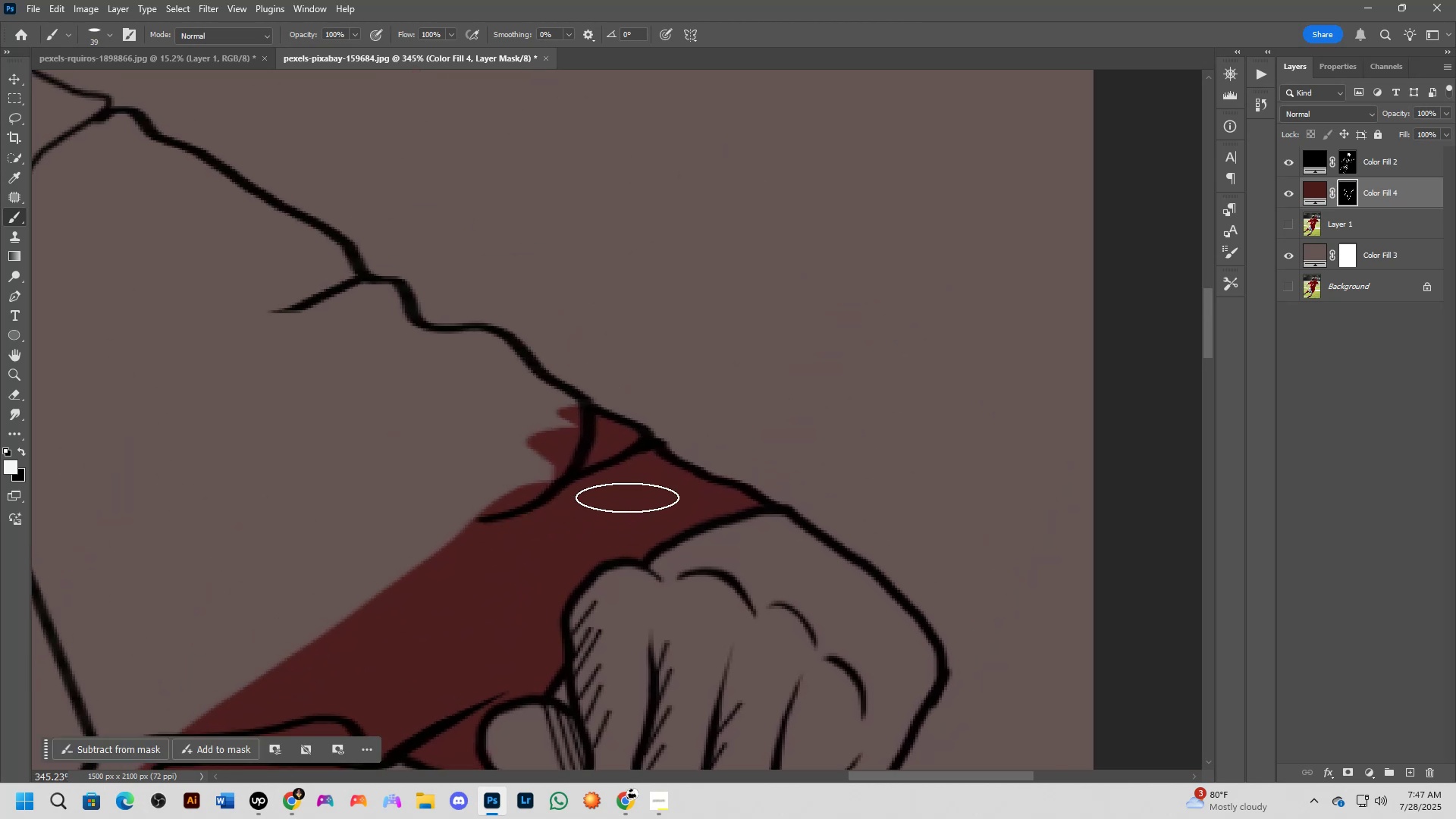 
left_click_drag(start_coordinate=[632, 486], to_coordinate=[462, 372])
 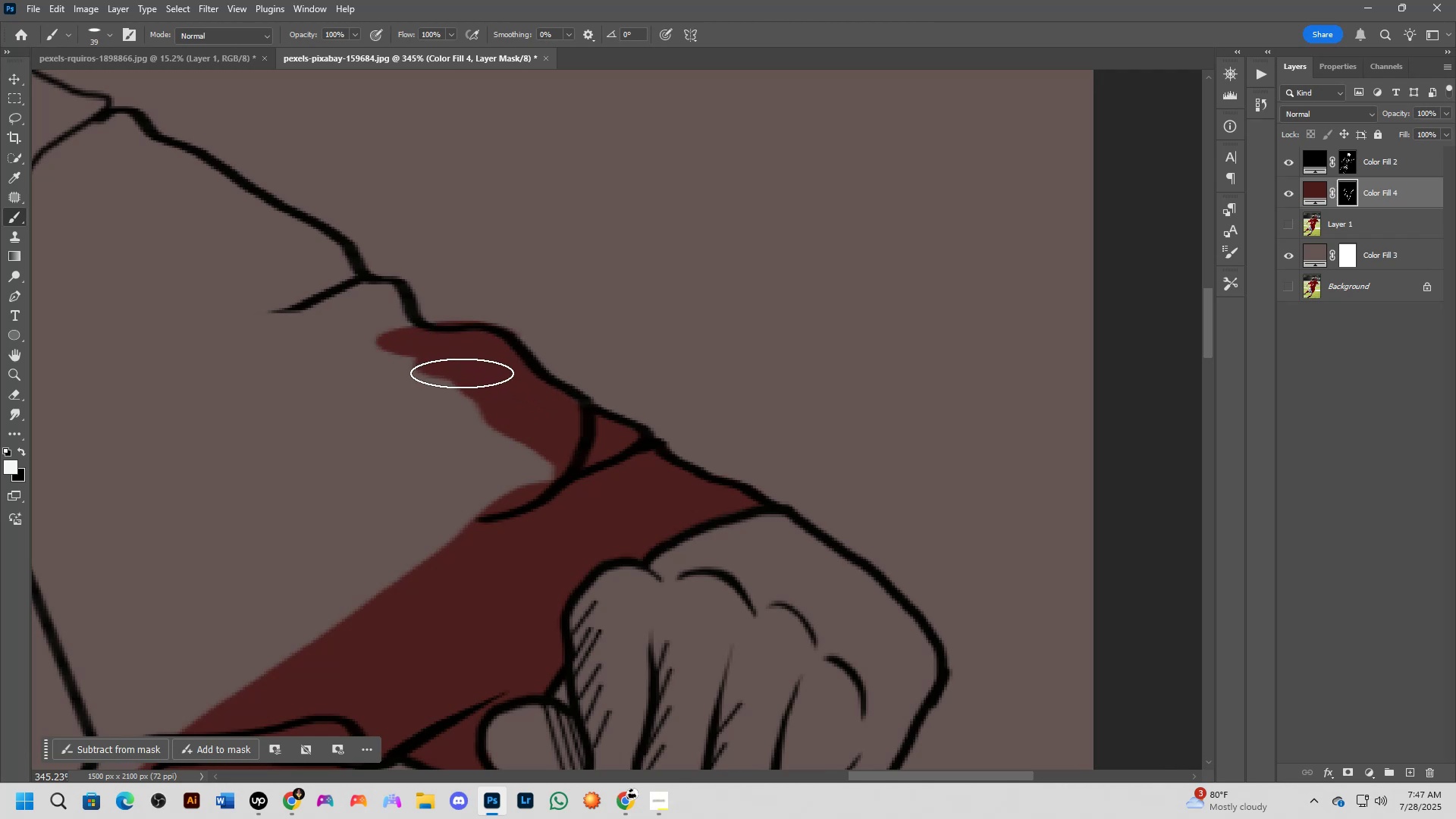 
hold_key(key=Space, duration=0.54)
 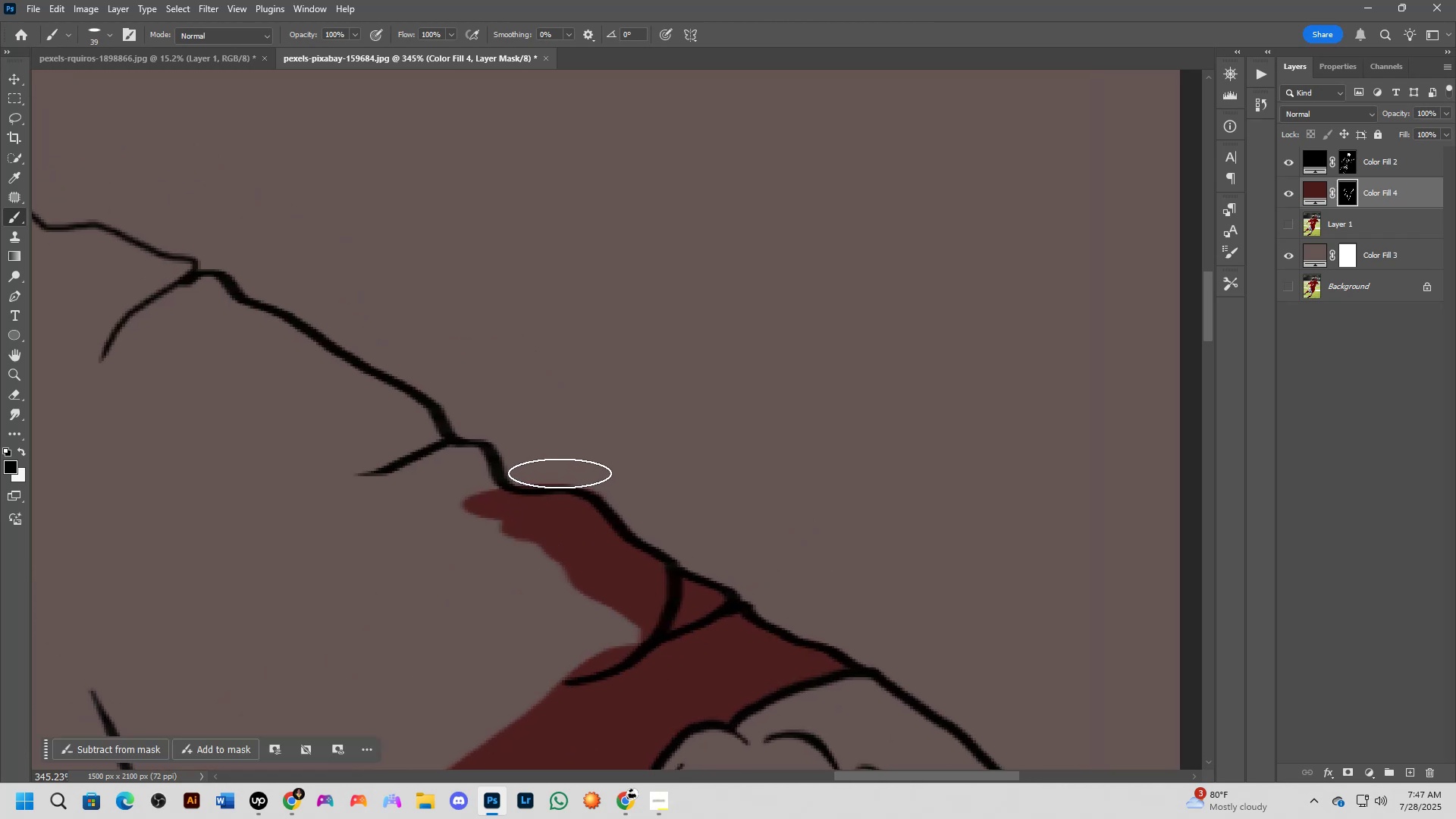 
left_click_drag(start_coordinate=[460, 376], to_coordinate=[547, 539])
 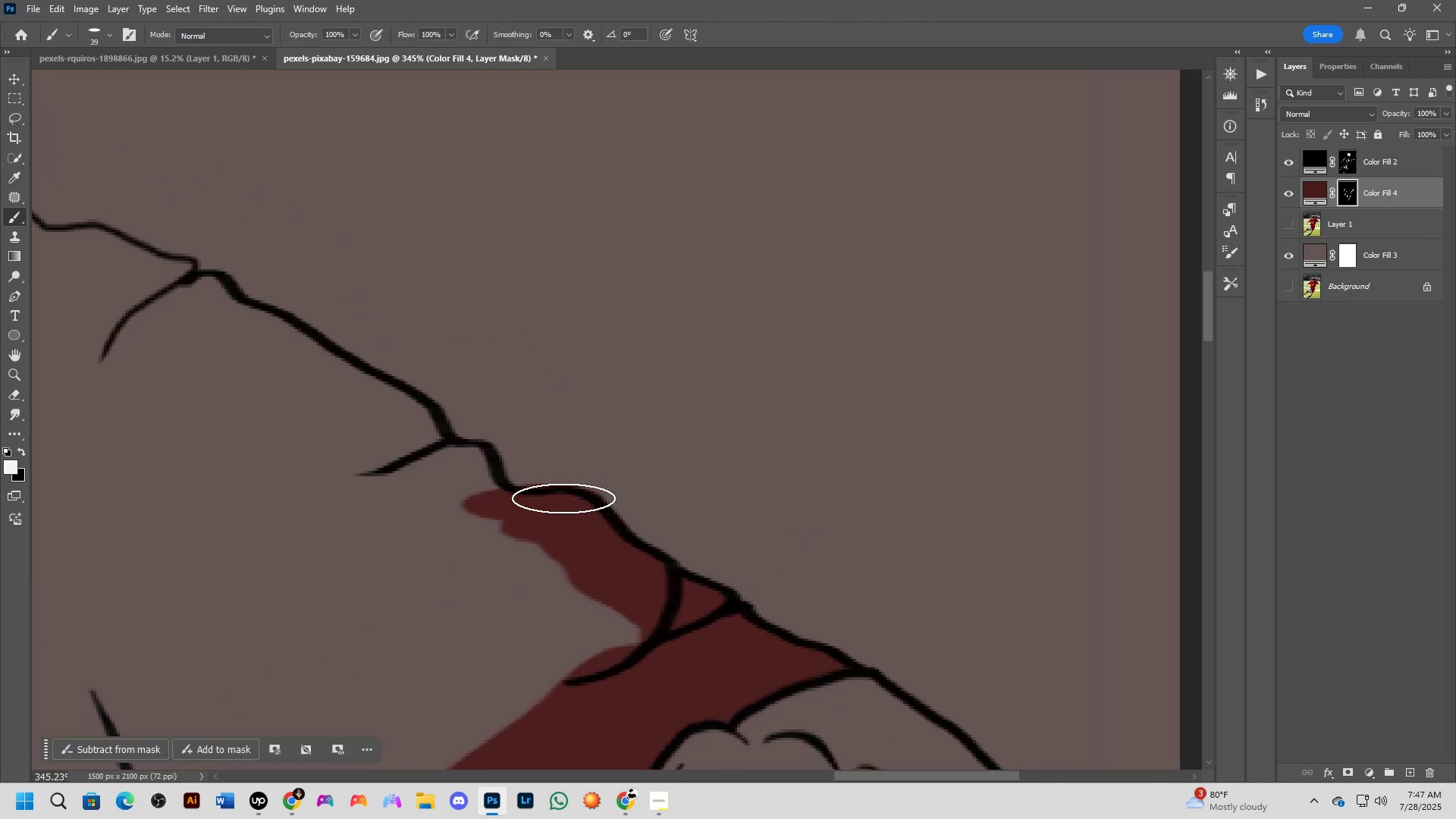 
type(xx)
 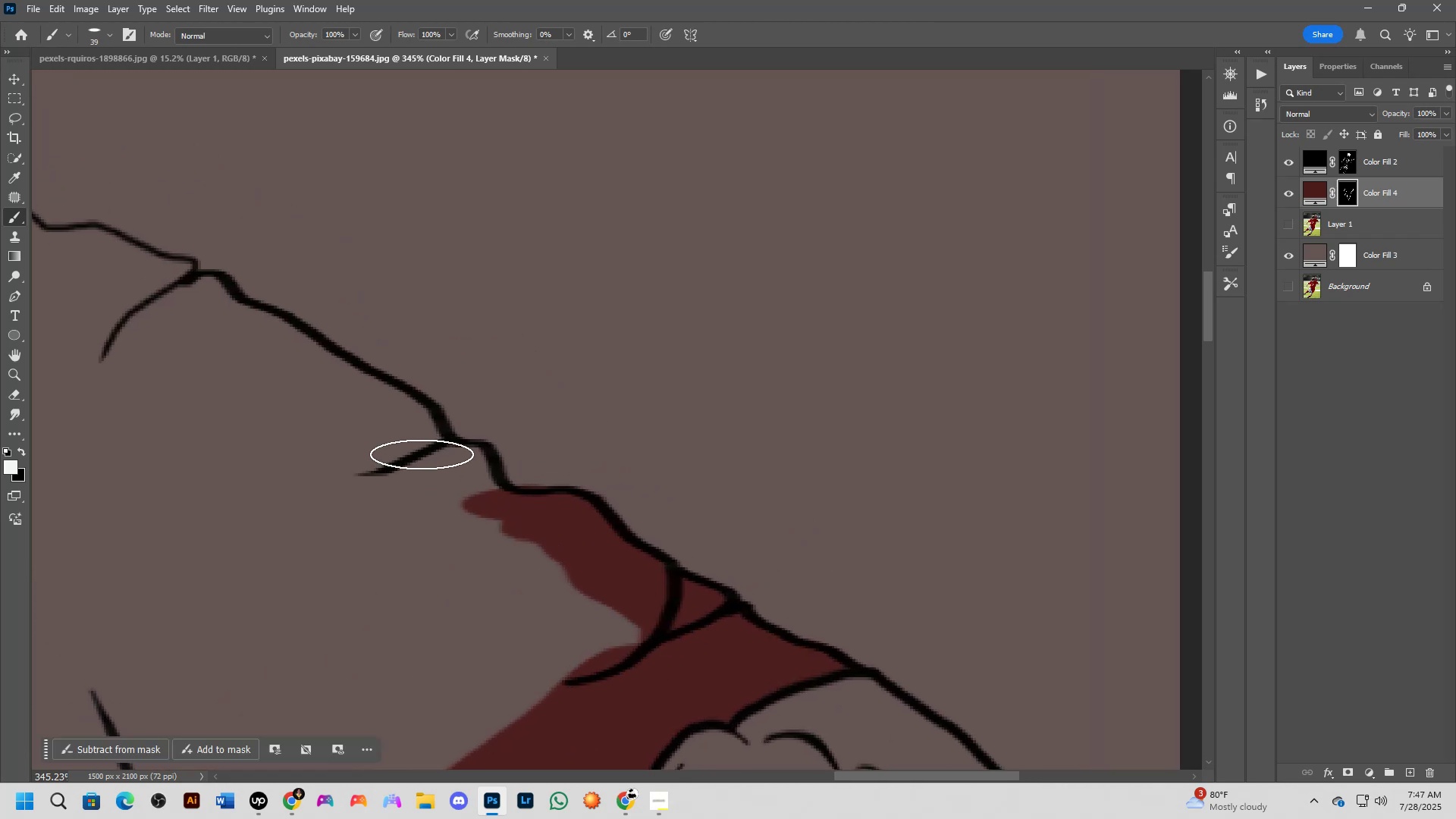 
left_click_drag(start_coordinate=[422, 453], to_coordinate=[438, 457])
 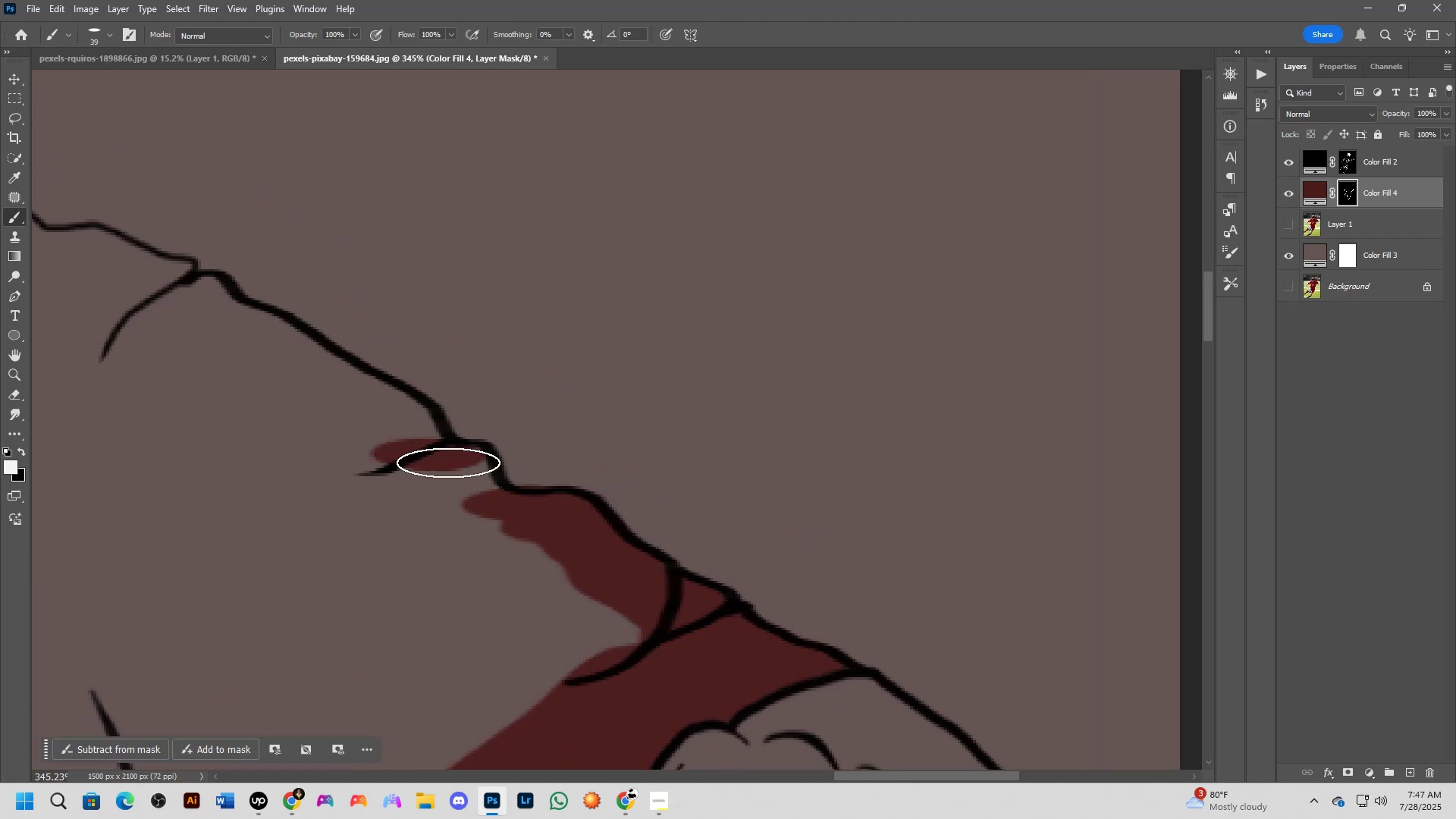 
key(Alt+AltLeft)
 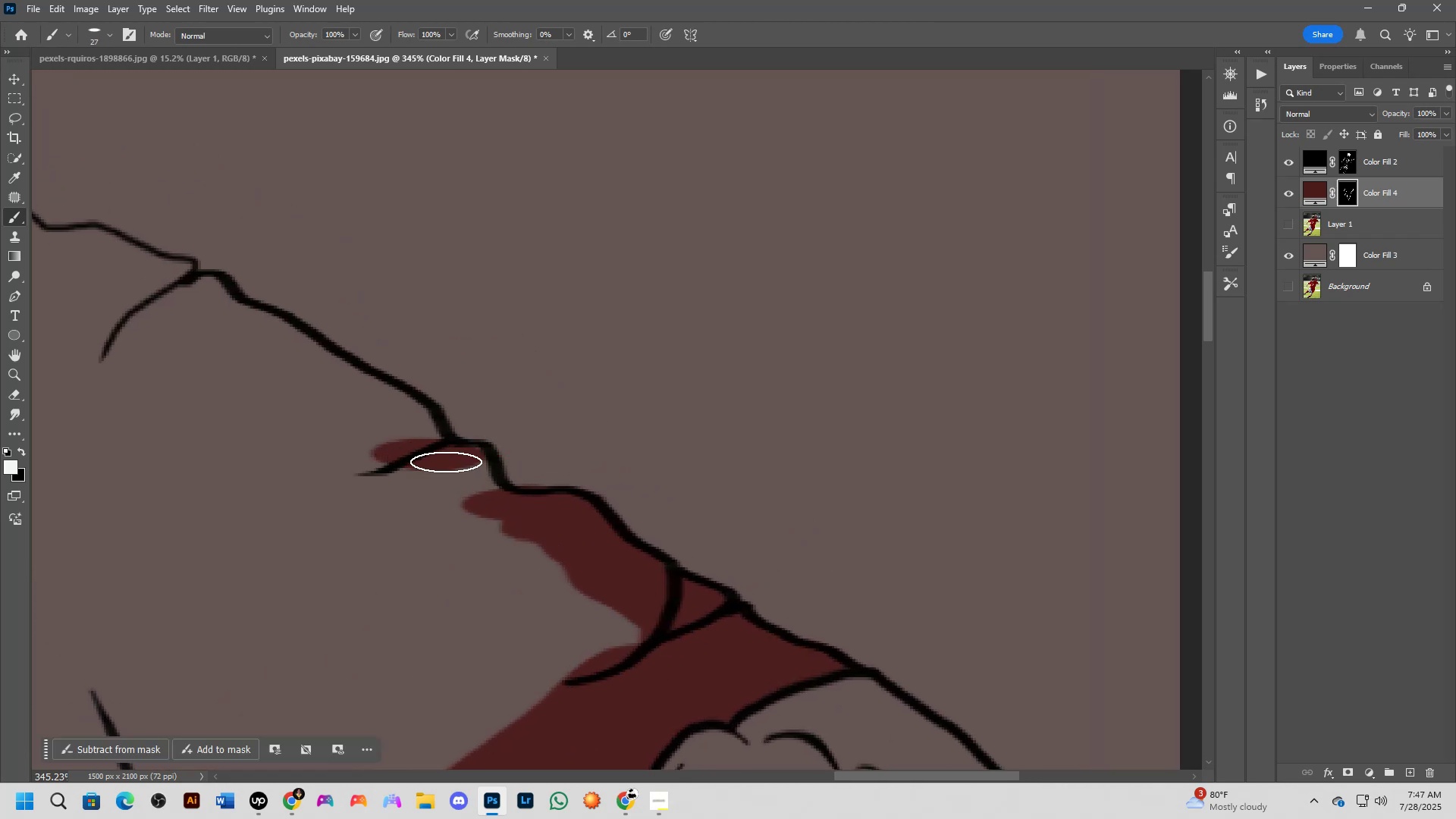 
left_click_drag(start_coordinate=[452, 457], to_coordinate=[506, 514])
 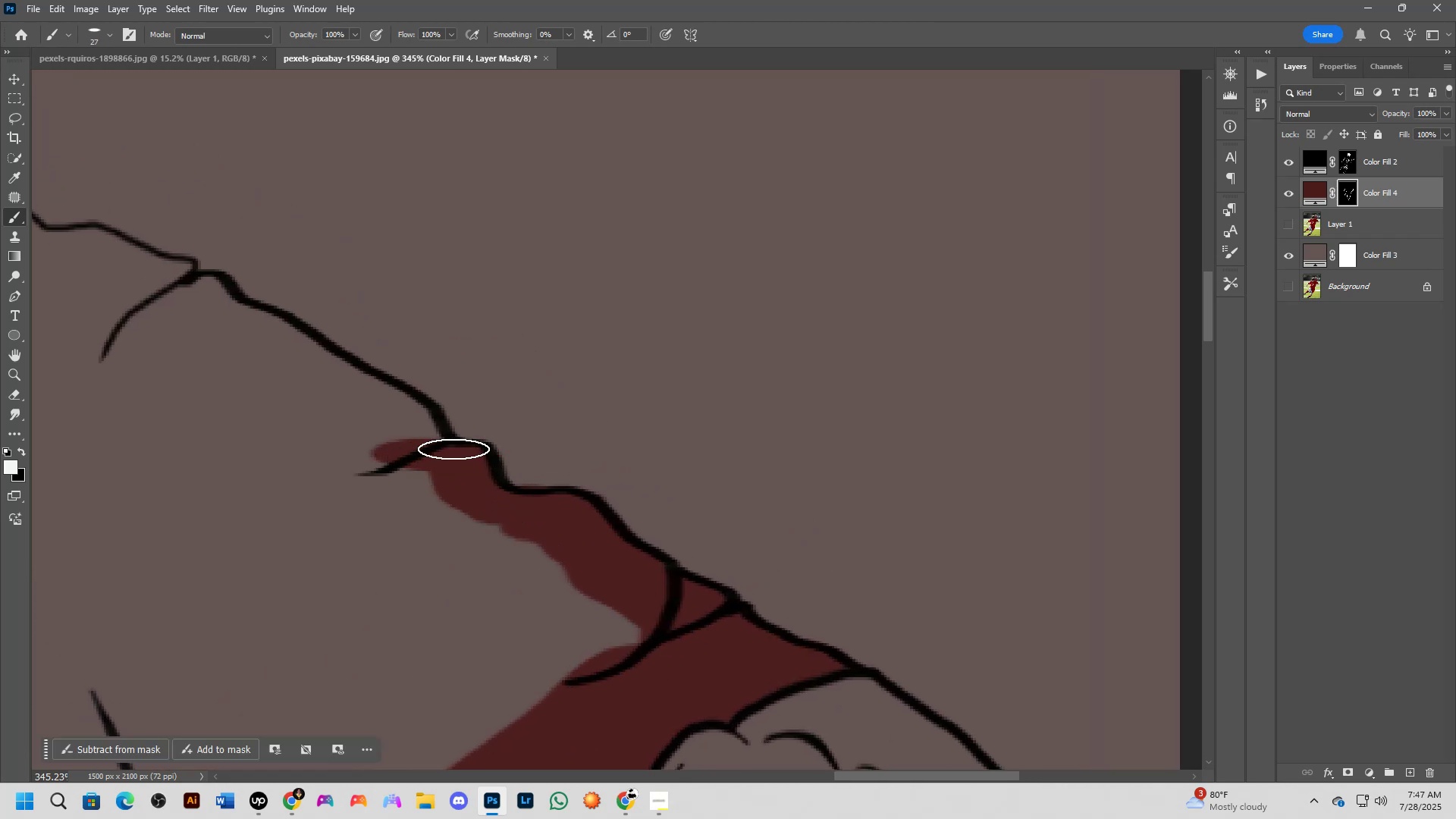 
hold_key(key=Space, duration=0.53)
 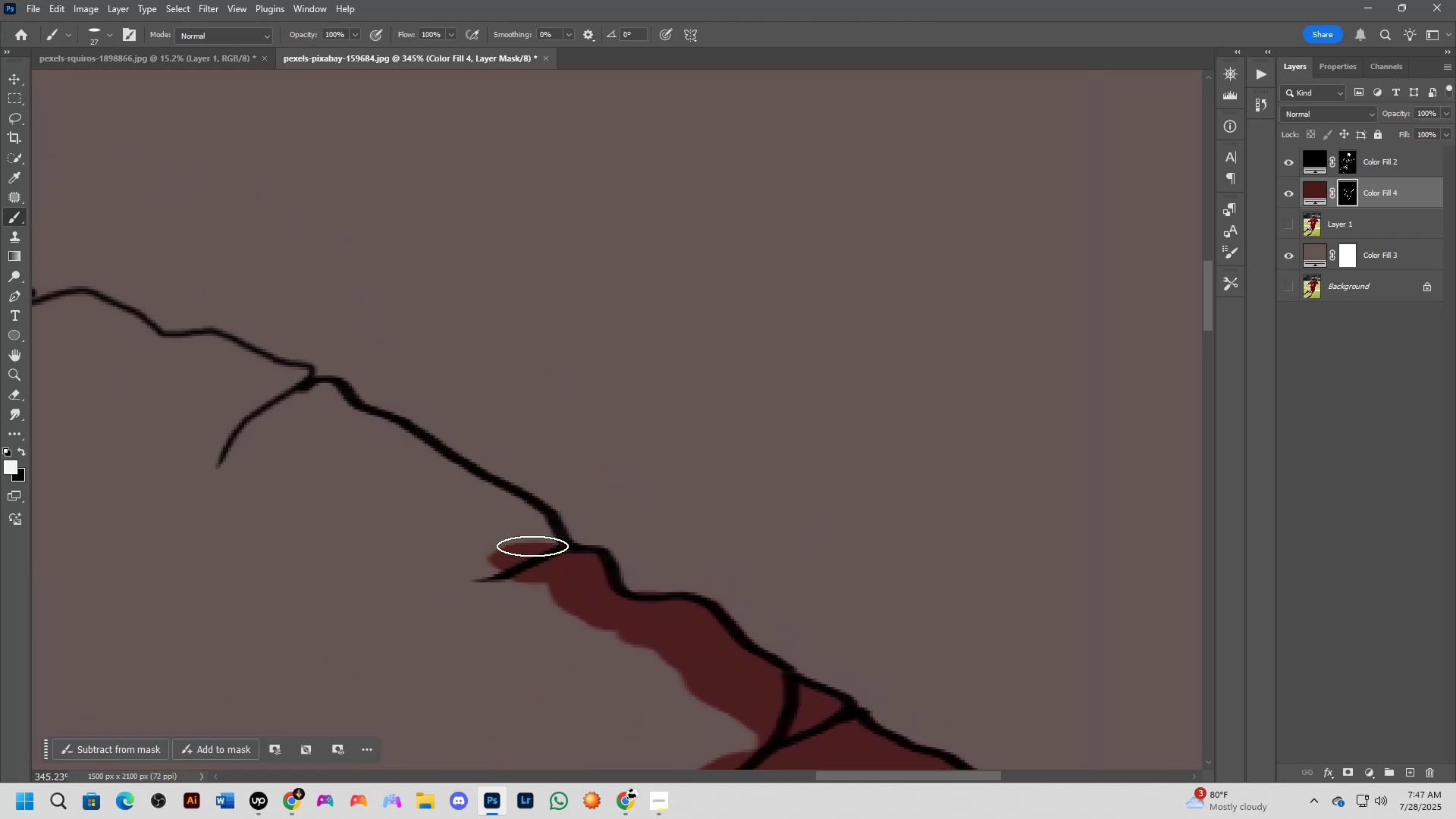 
left_click_drag(start_coordinate=[446, 500], to_coordinate=[563, 604])
 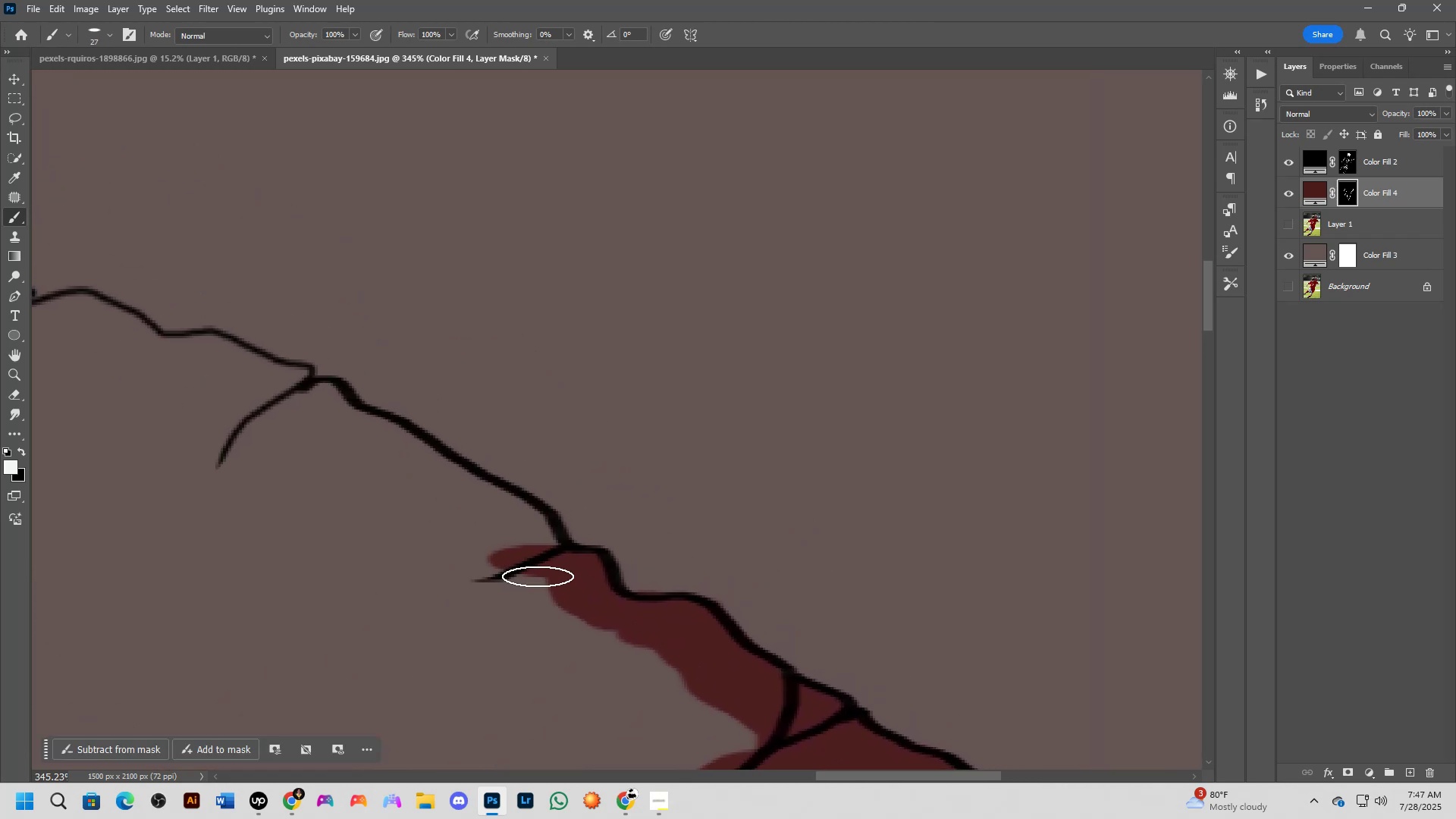 
left_click_drag(start_coordinate=[536, 573], to_coordinate=[453, 519])
 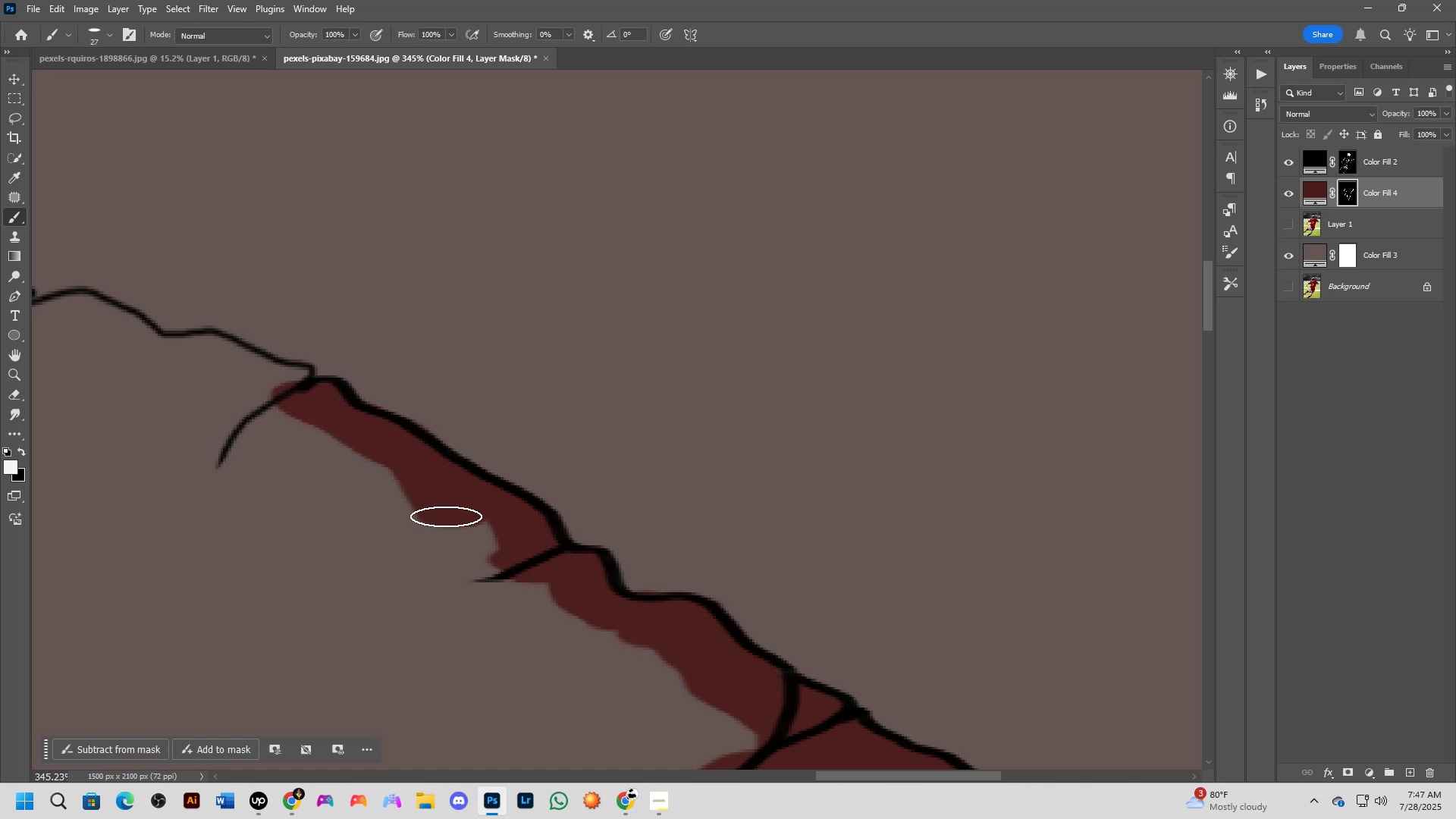 
hold_key(key=Space, duration=0.55)
 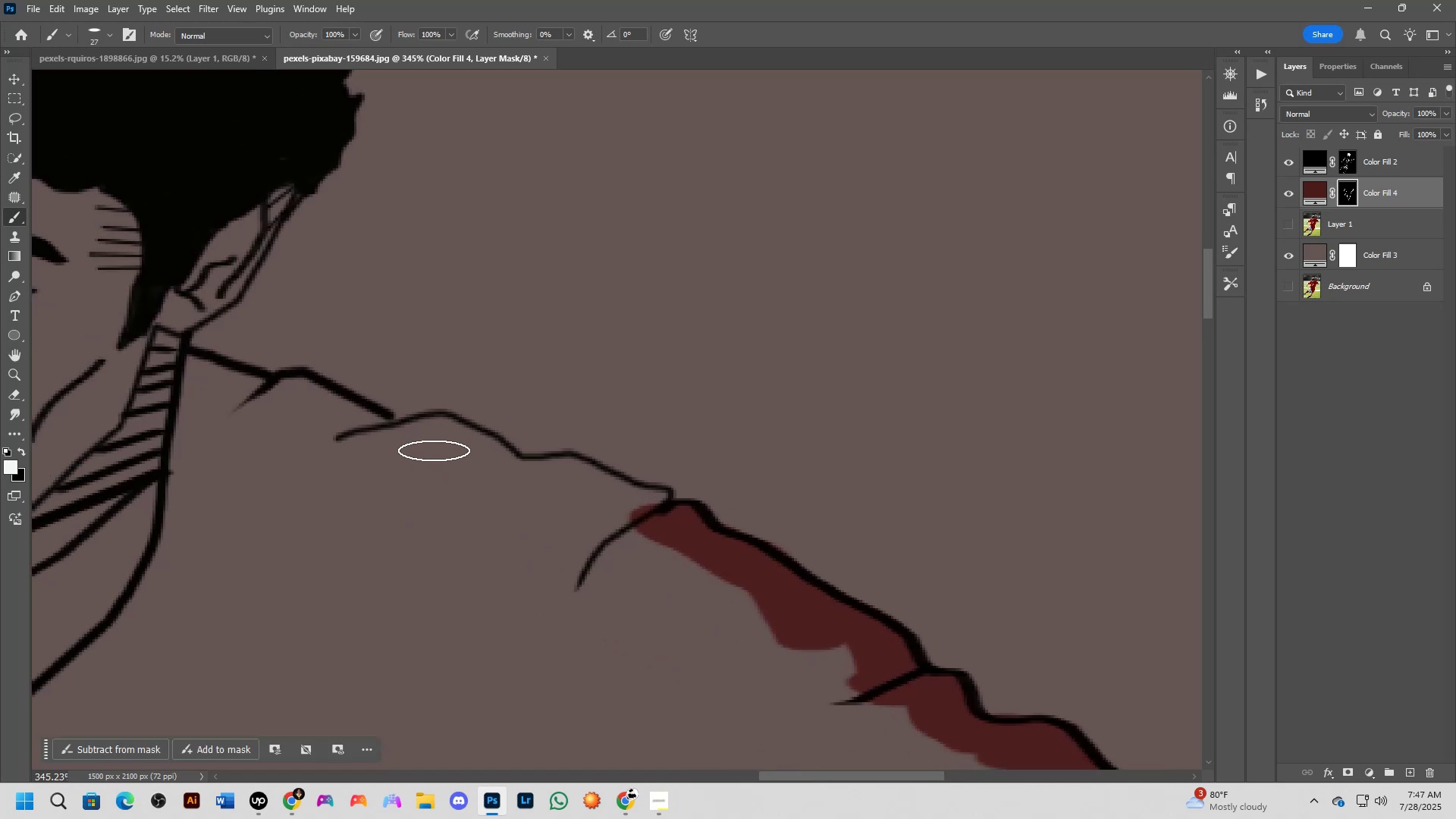 
left_click_drag(start_coordinate=[303, 474], to_coordinate=[662, 597])
 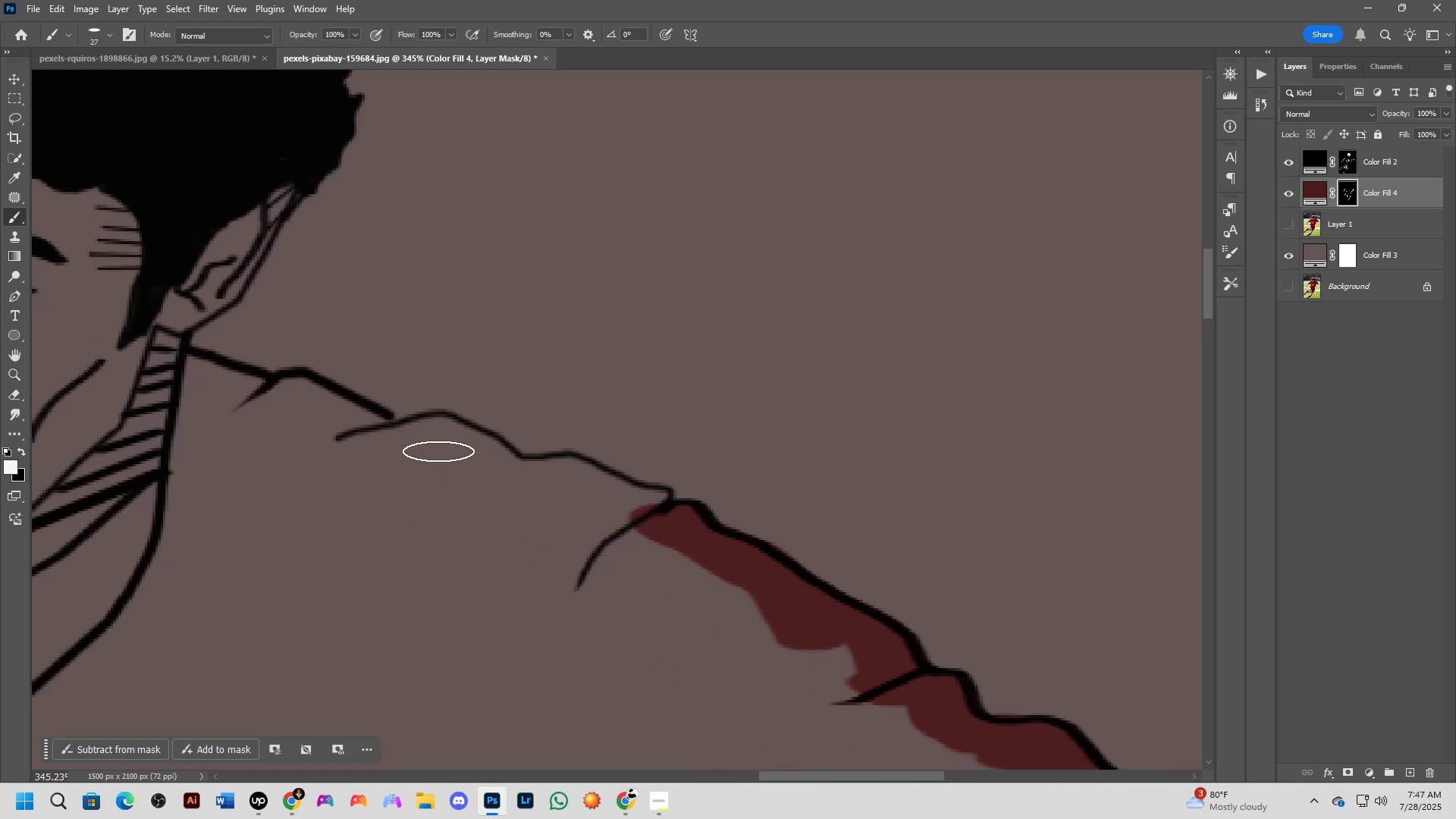 
hold_key(key=AltLeft, duration=0.32)
 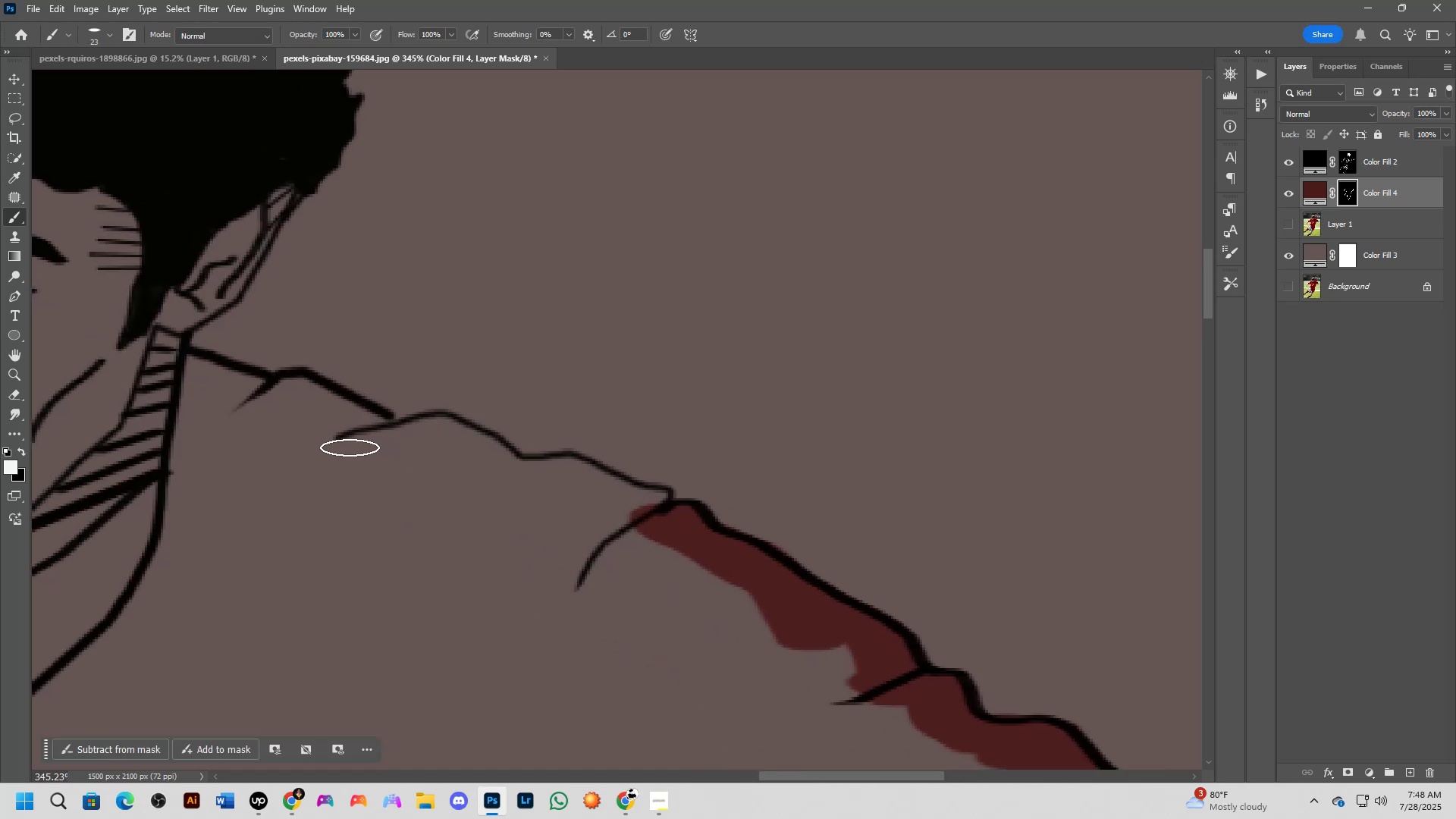 
left_click_drag(start_coordinate=[350, 446], to_coordinate=[651, 529])
 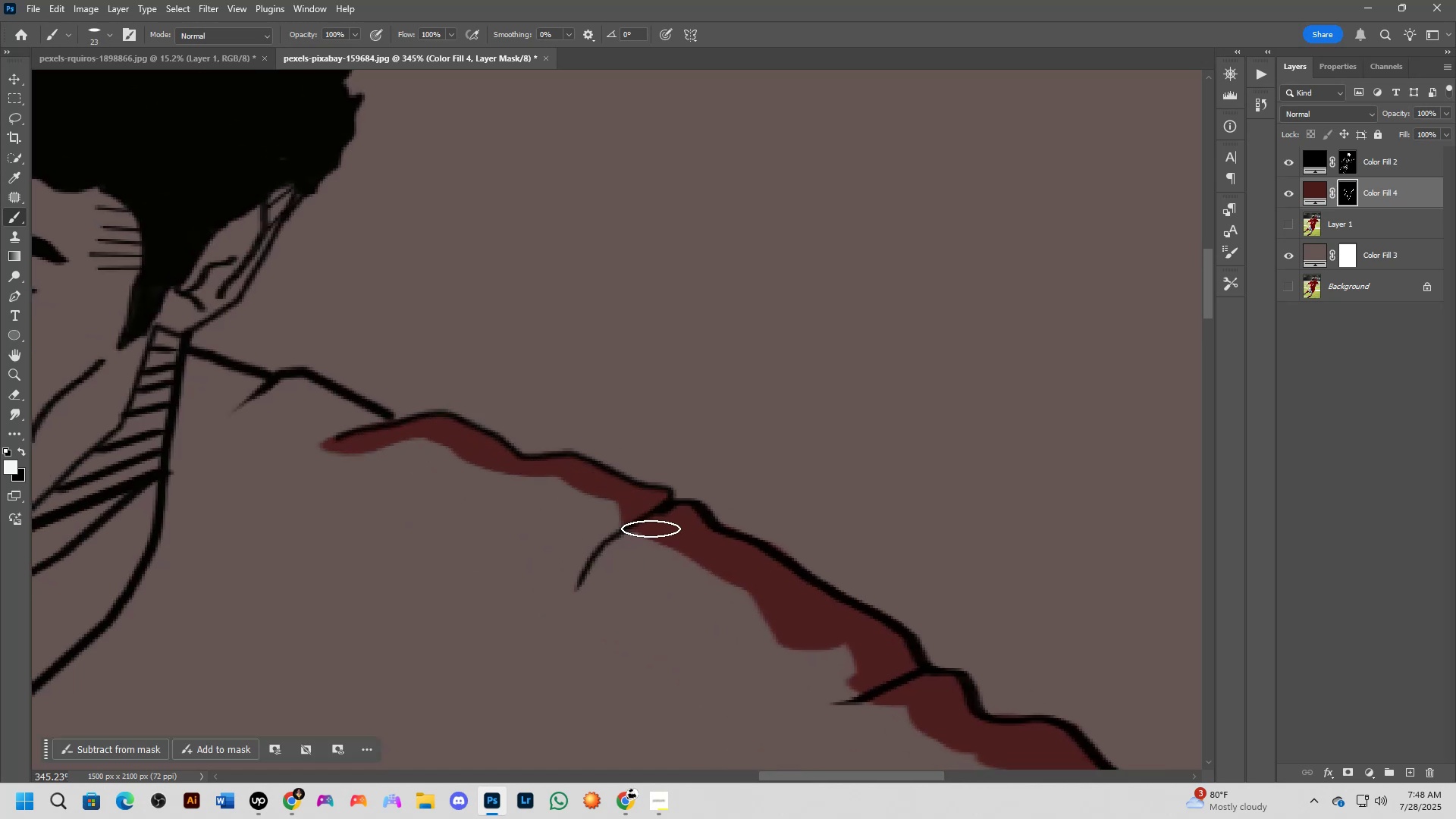 
key(Shift+ShiftLeft)
 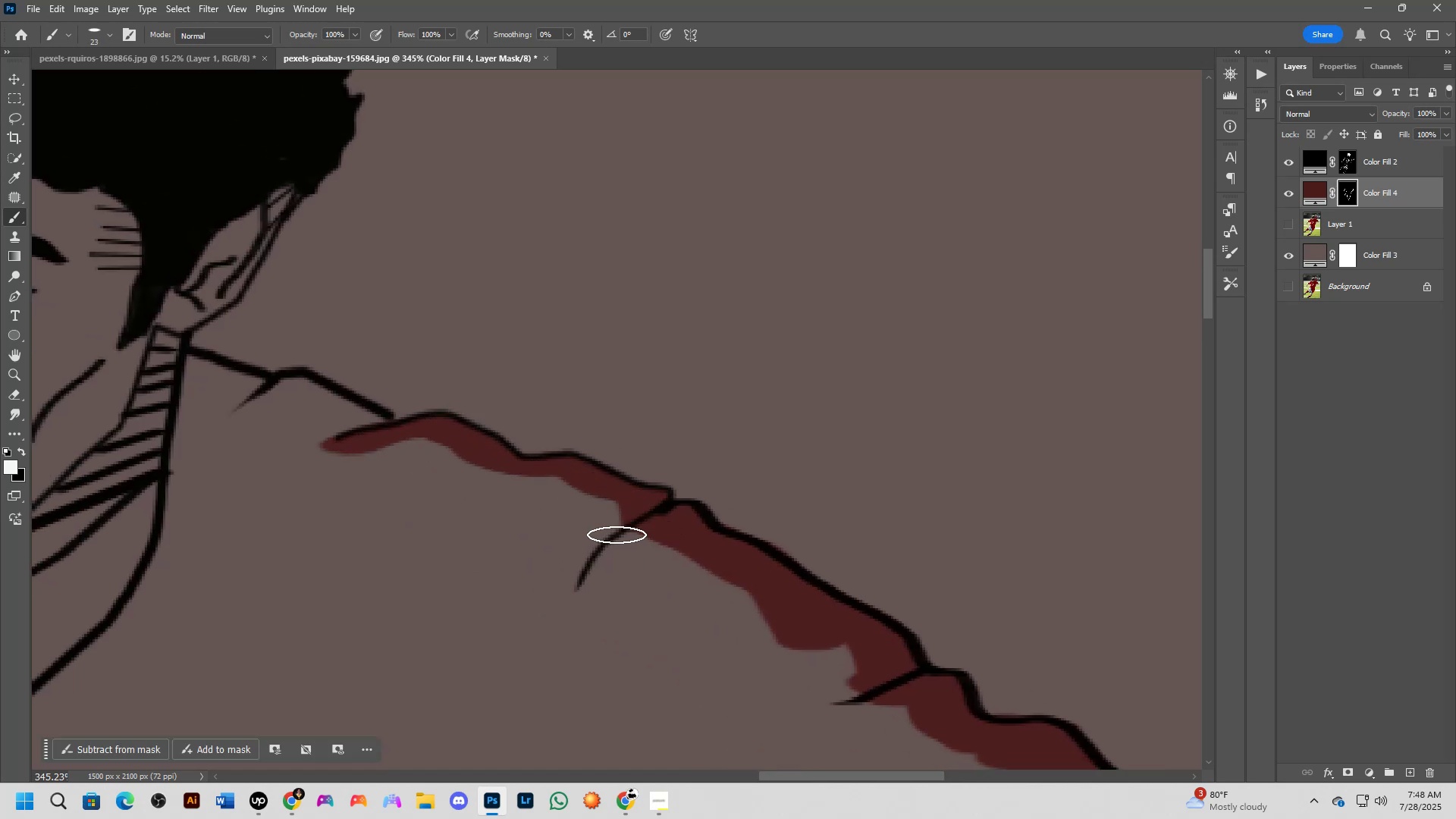 
scroll: coordinate [560, 529], scroll_direction: down, amount: 2.0
 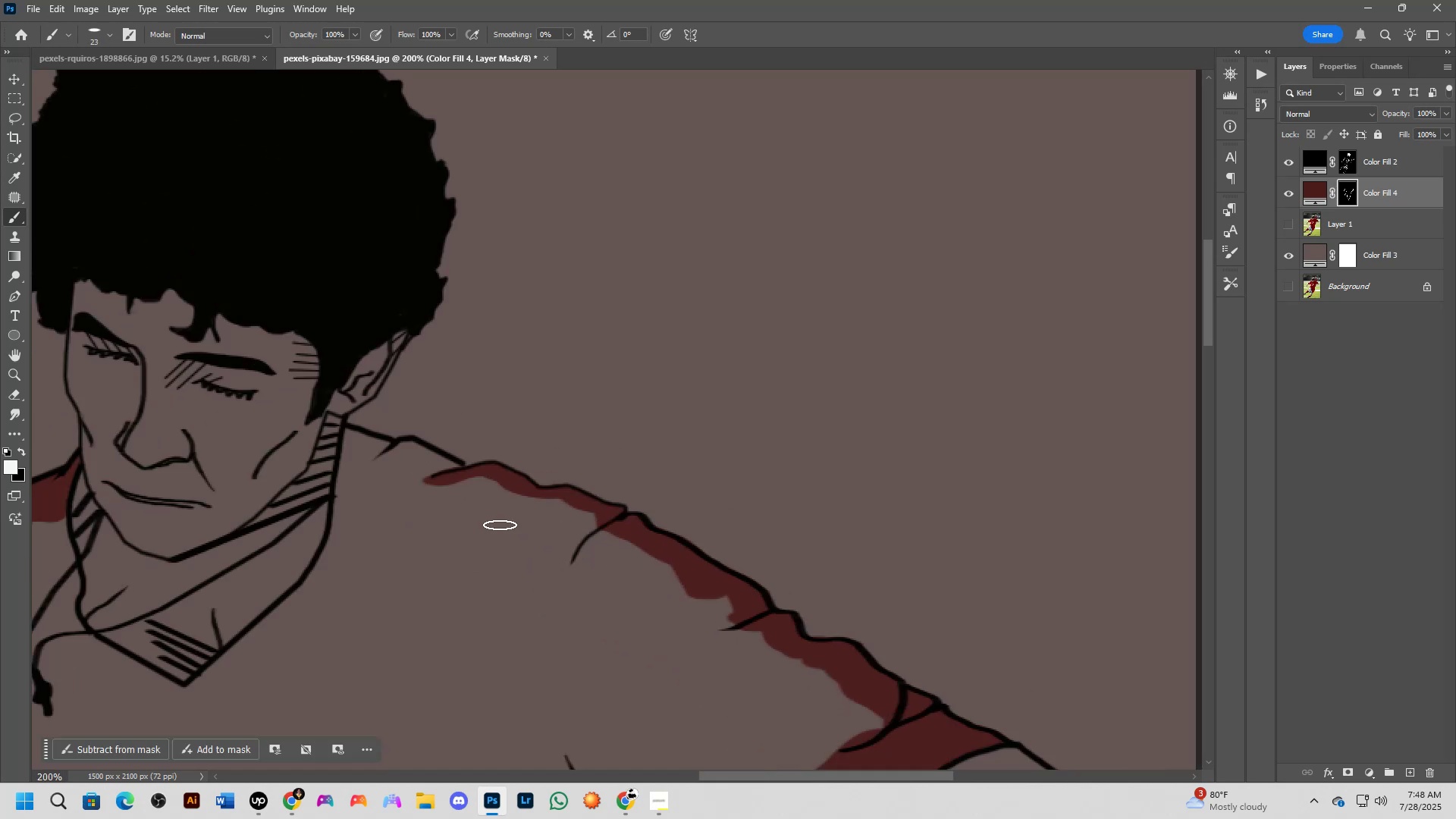 
hold_key(key=Space, duration=0.58)
 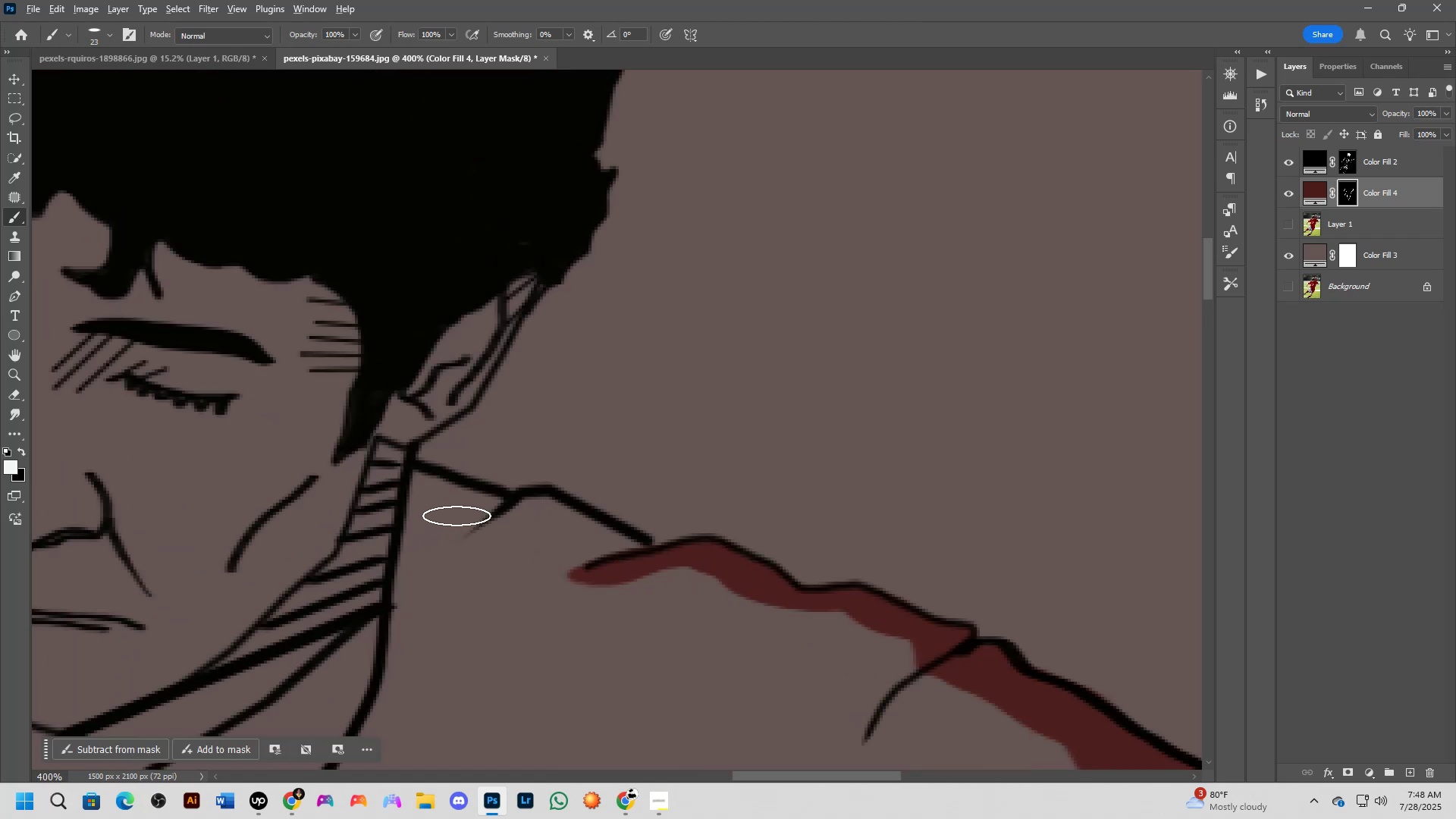 
left_click_drag(start_coordinate=[438, 506], to_coordinate=[526, 581])
 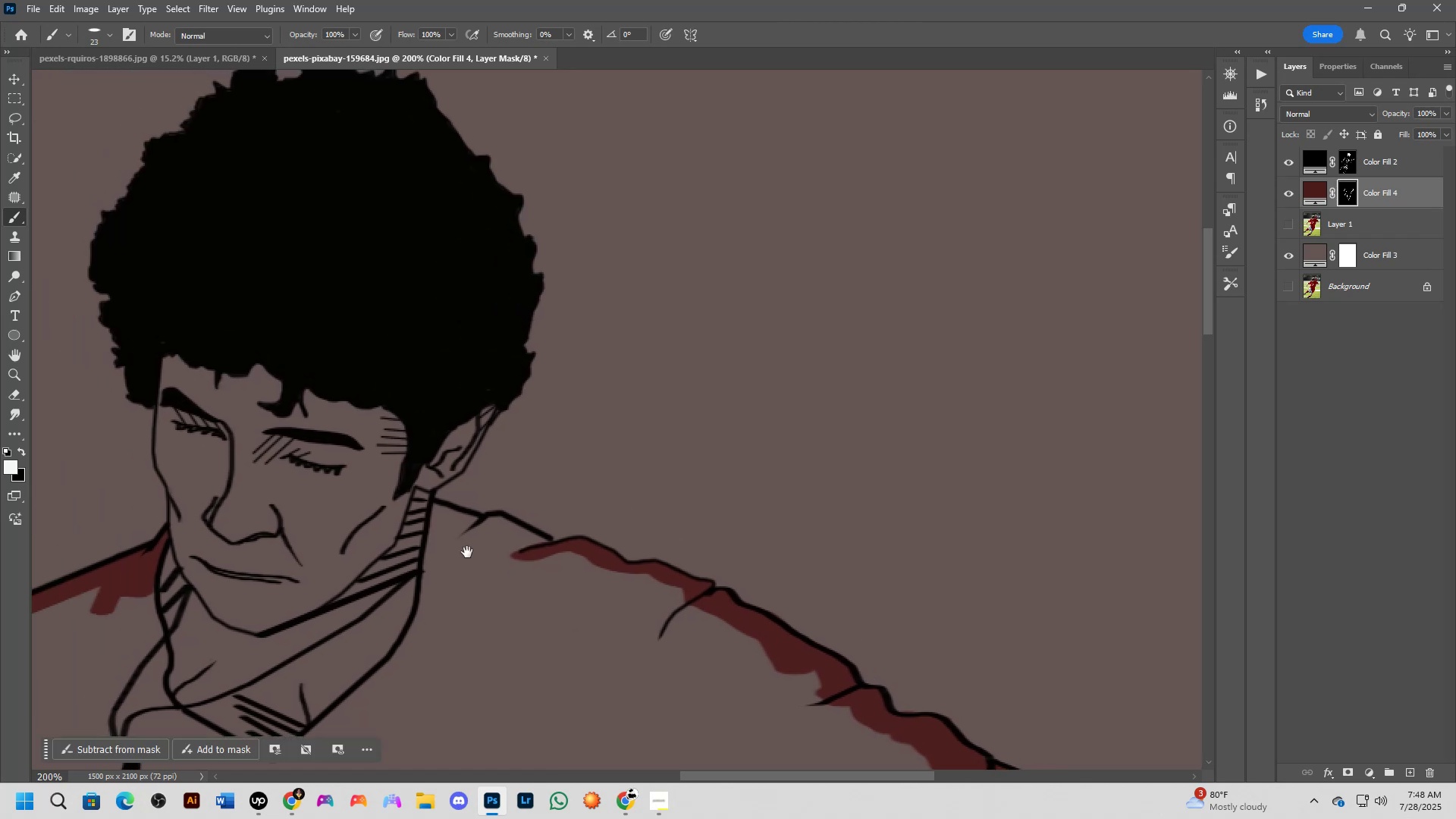 
key(Shift+ShiftLeft)
 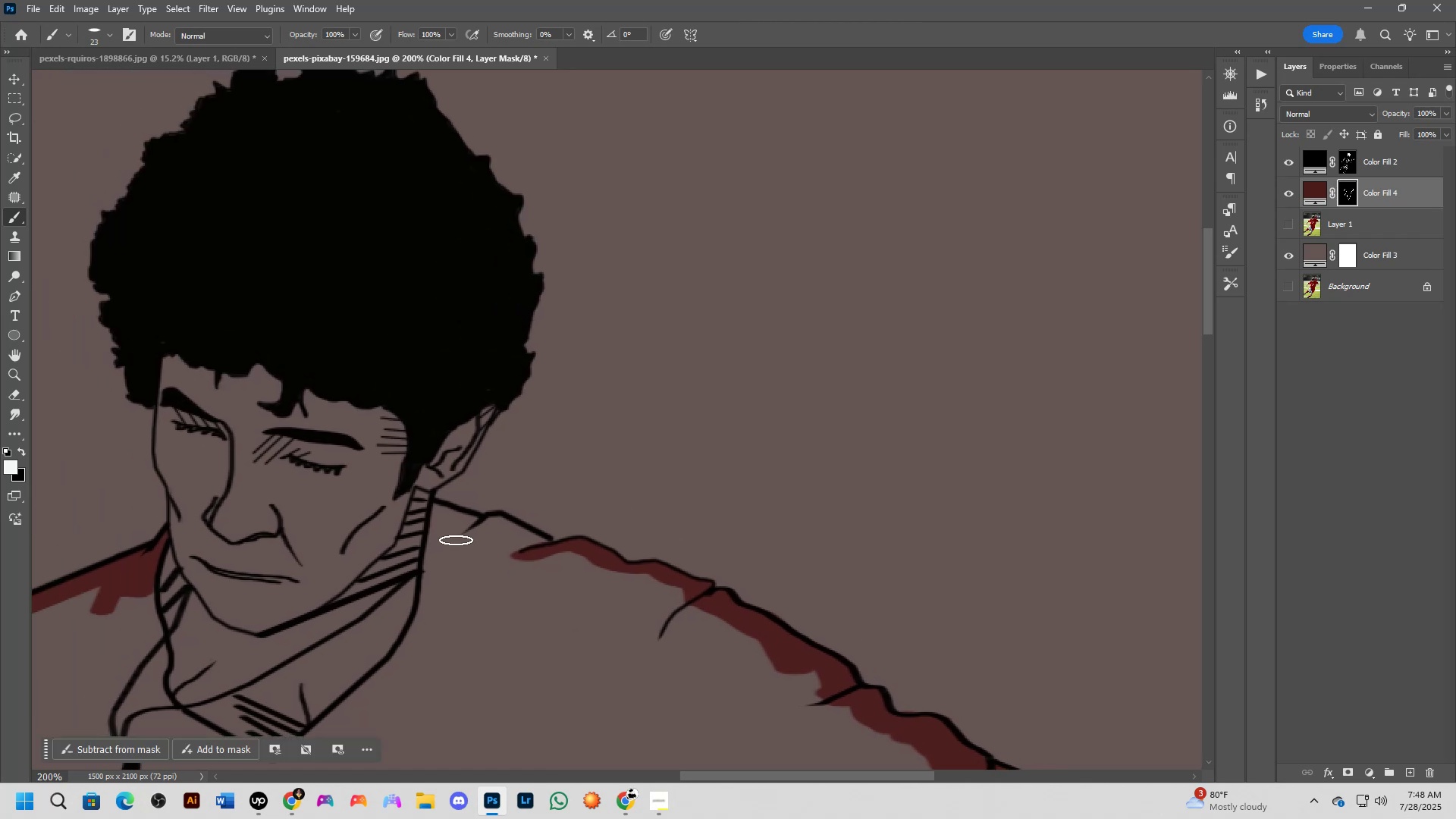 
scroll: coordinate [451, 533], scroll_direction: up, amount: 2.0
 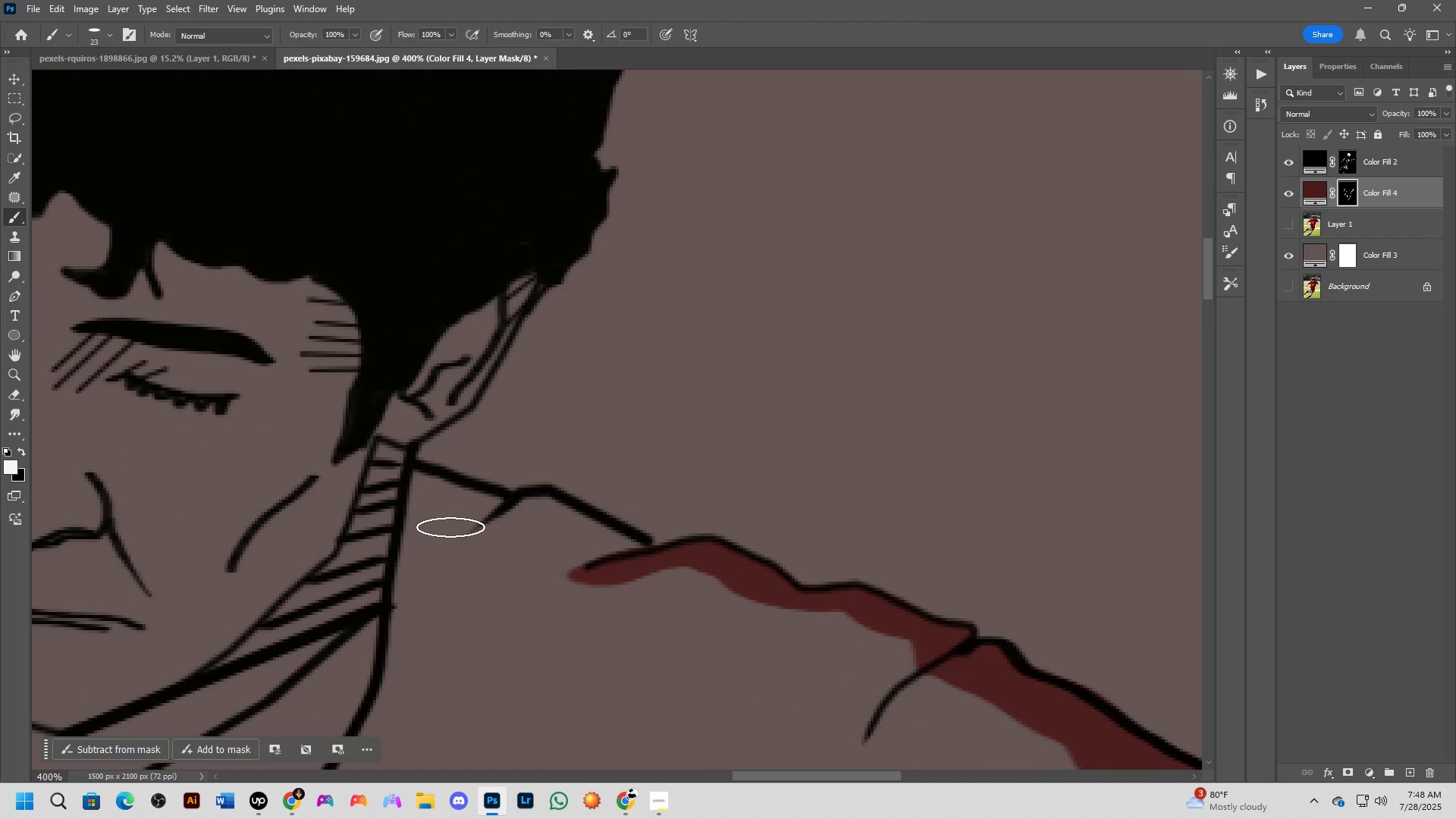 
key(Alt+AltLeft)
 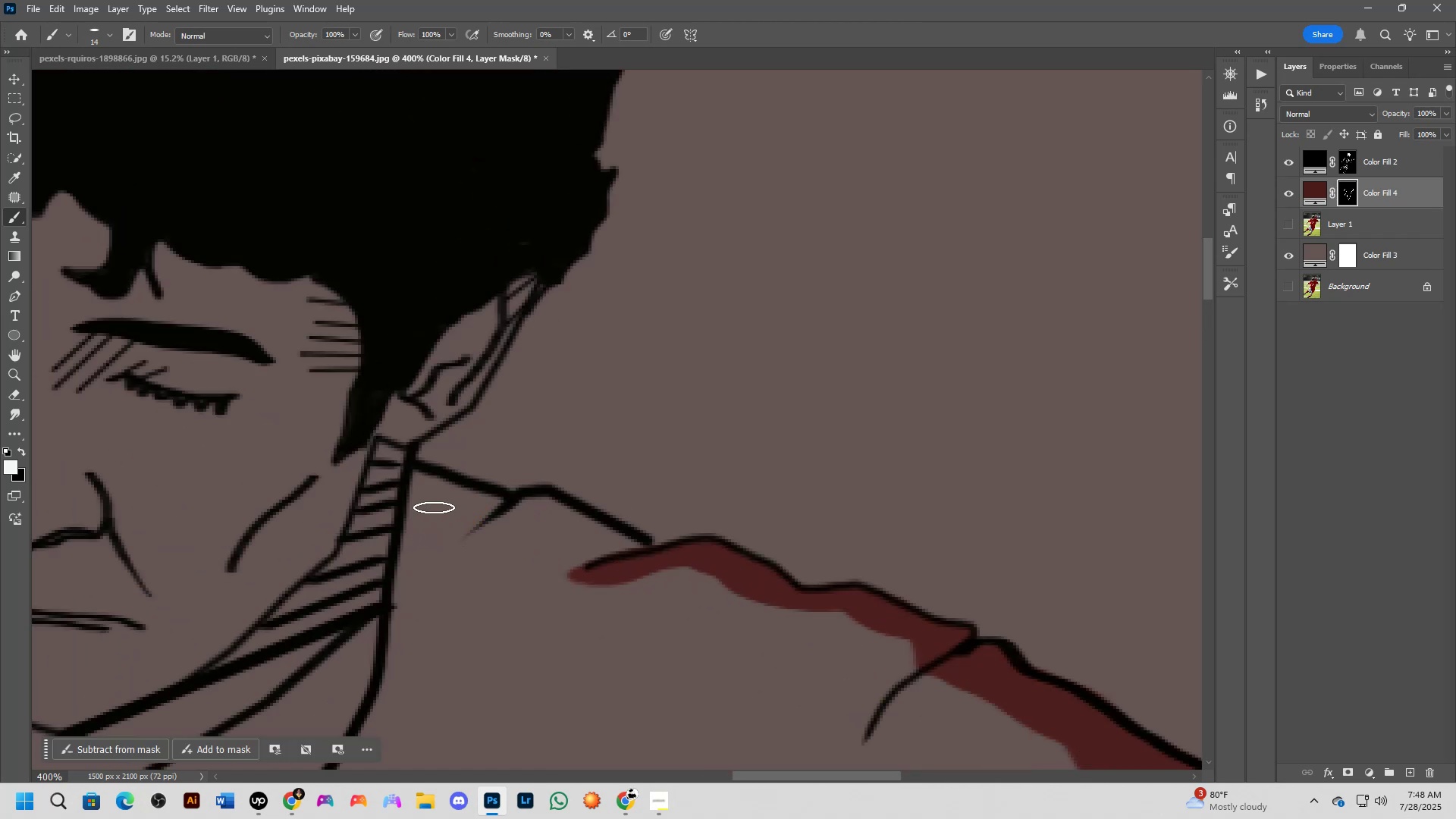 
key(Alt+AltLeft)
 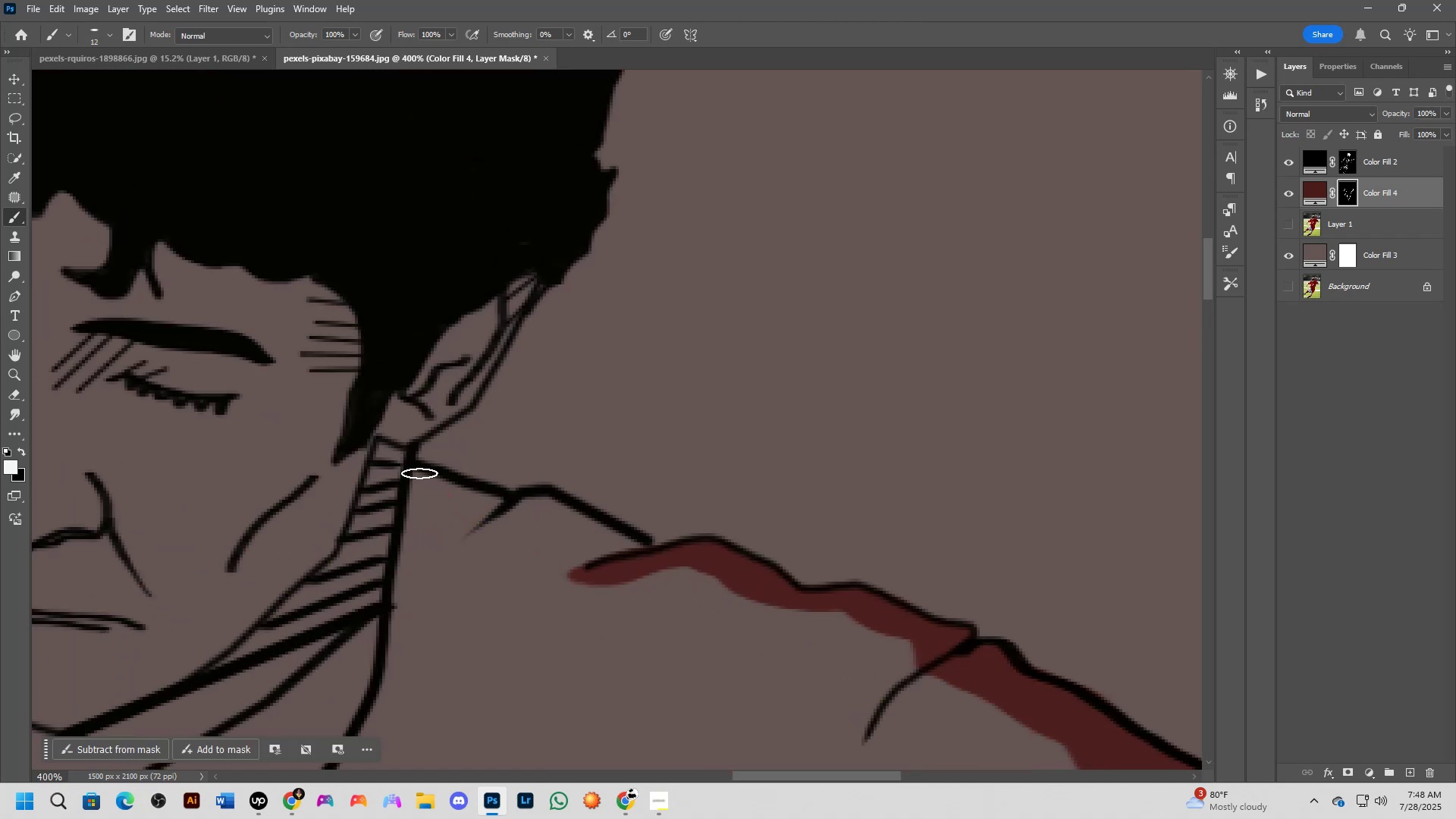 
left_click_drag(start_coordinate=[419, 470], to_coordinate=[501, 504])
 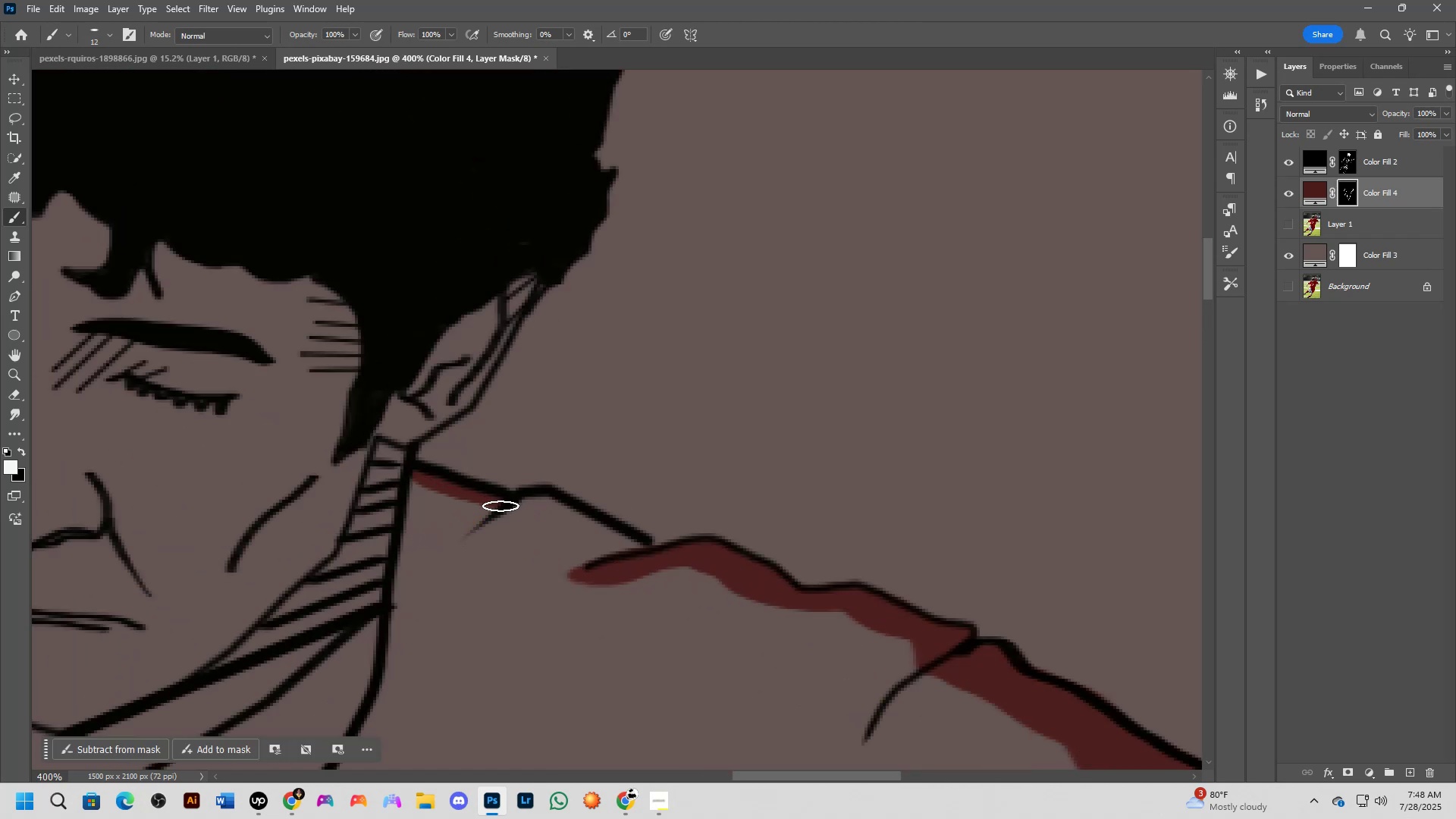 
key(Alt+AltLeft)
 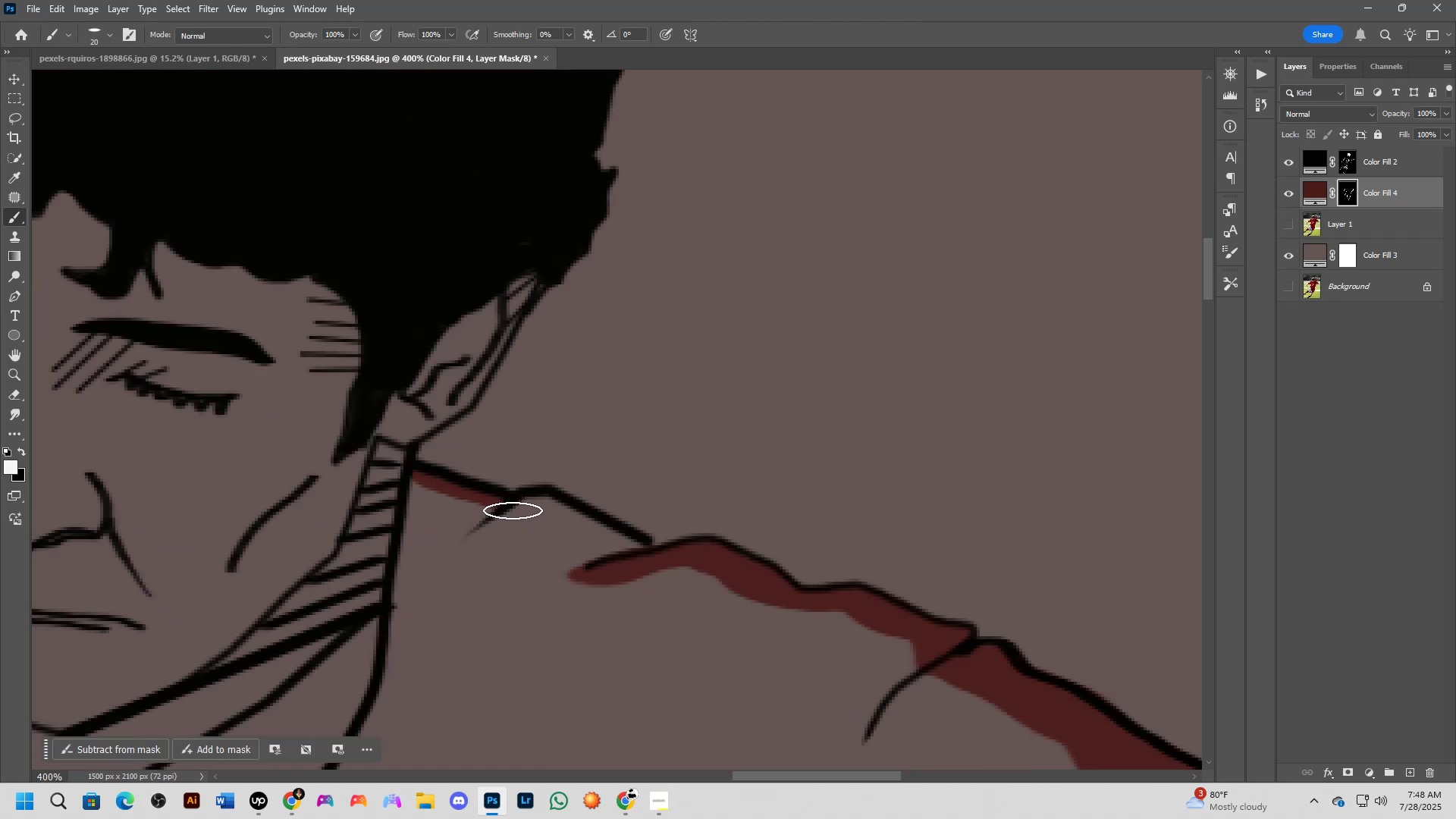 
left_click_drag(start_coordinate=[507, 510], to_coordinate=[627, 560])
 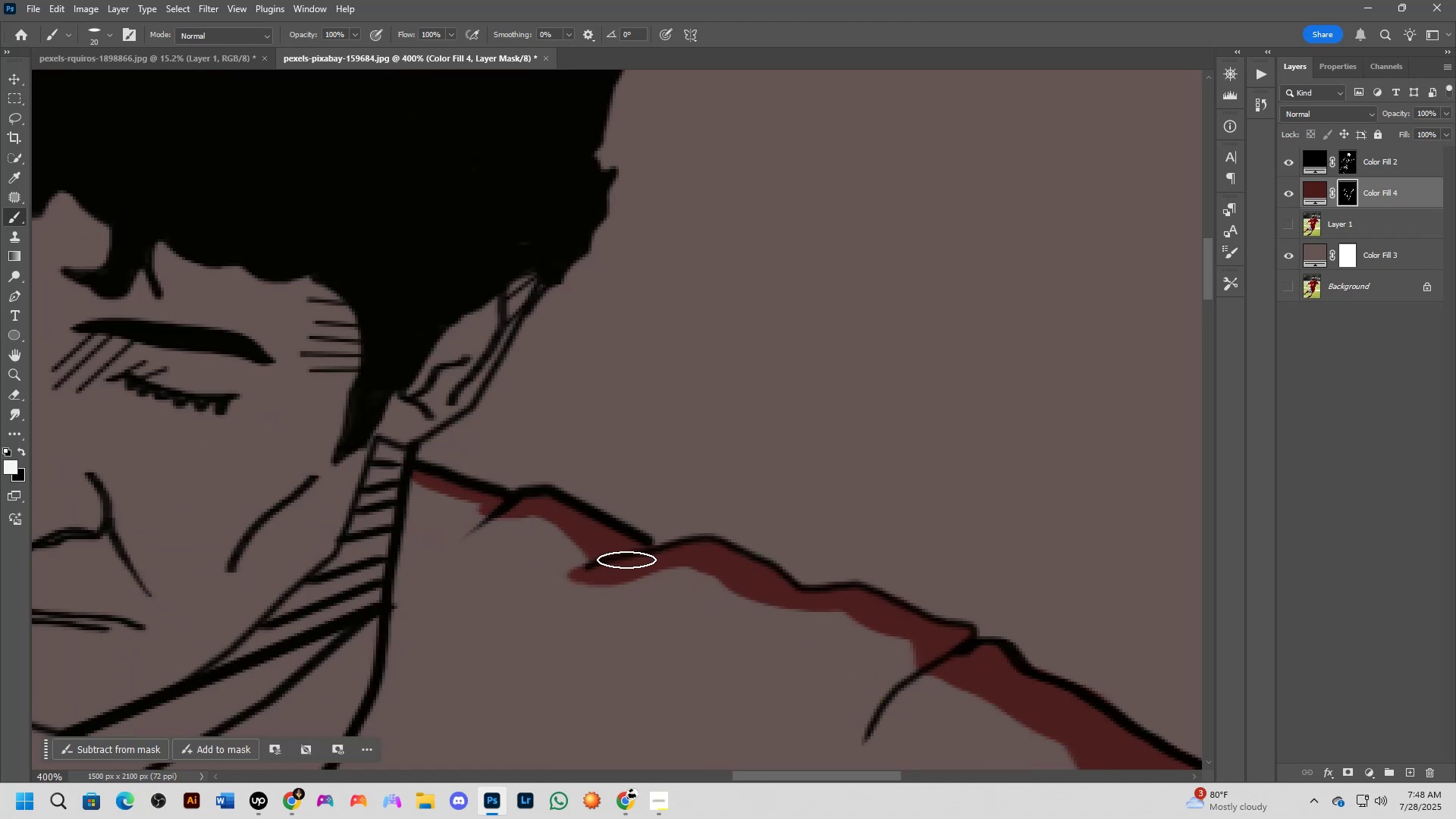 
key(Alt+AltLeft)
 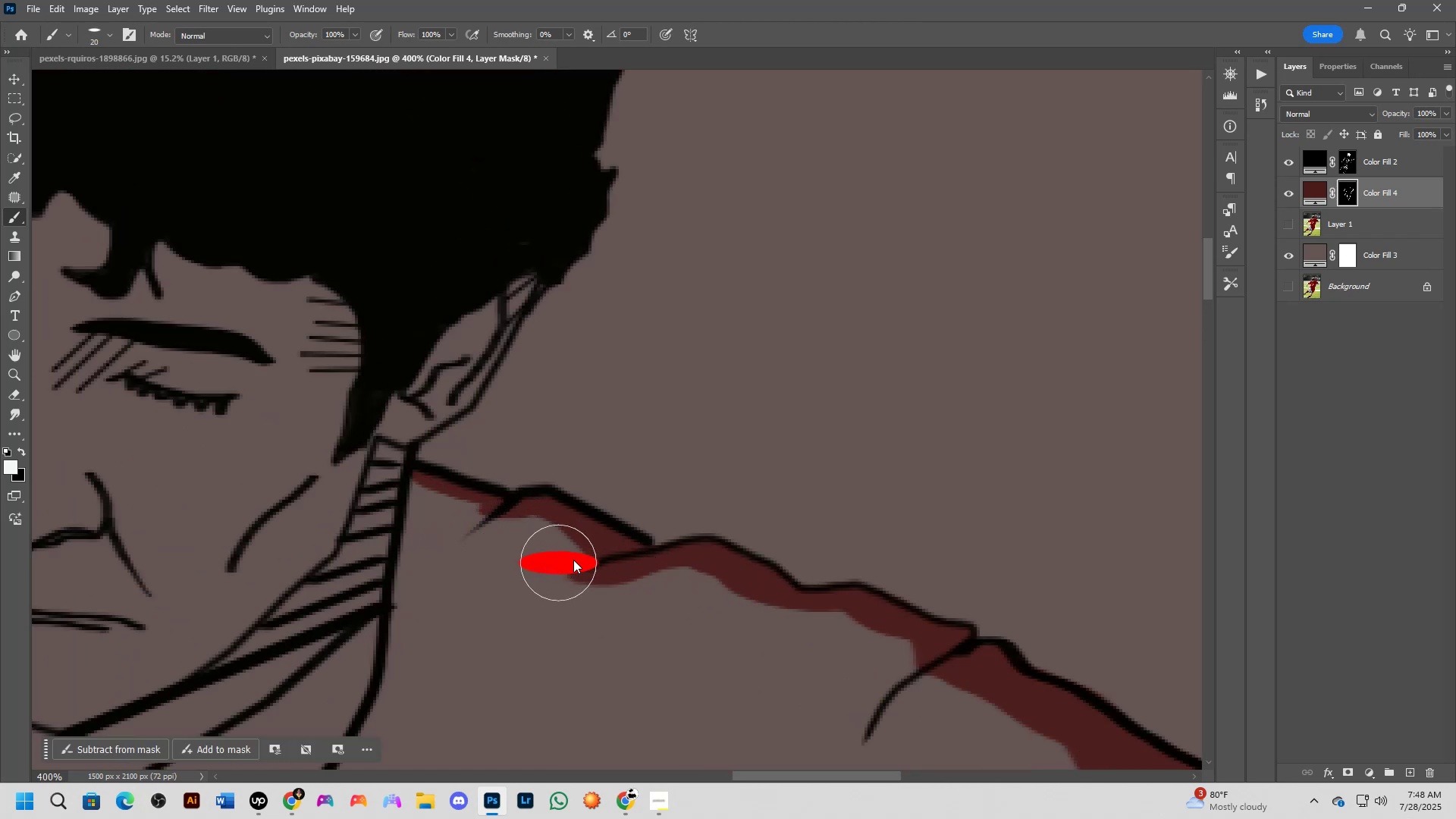 
left_click_drag(start_coordinate=[579, 548], to_coordinate=[450, 486])
 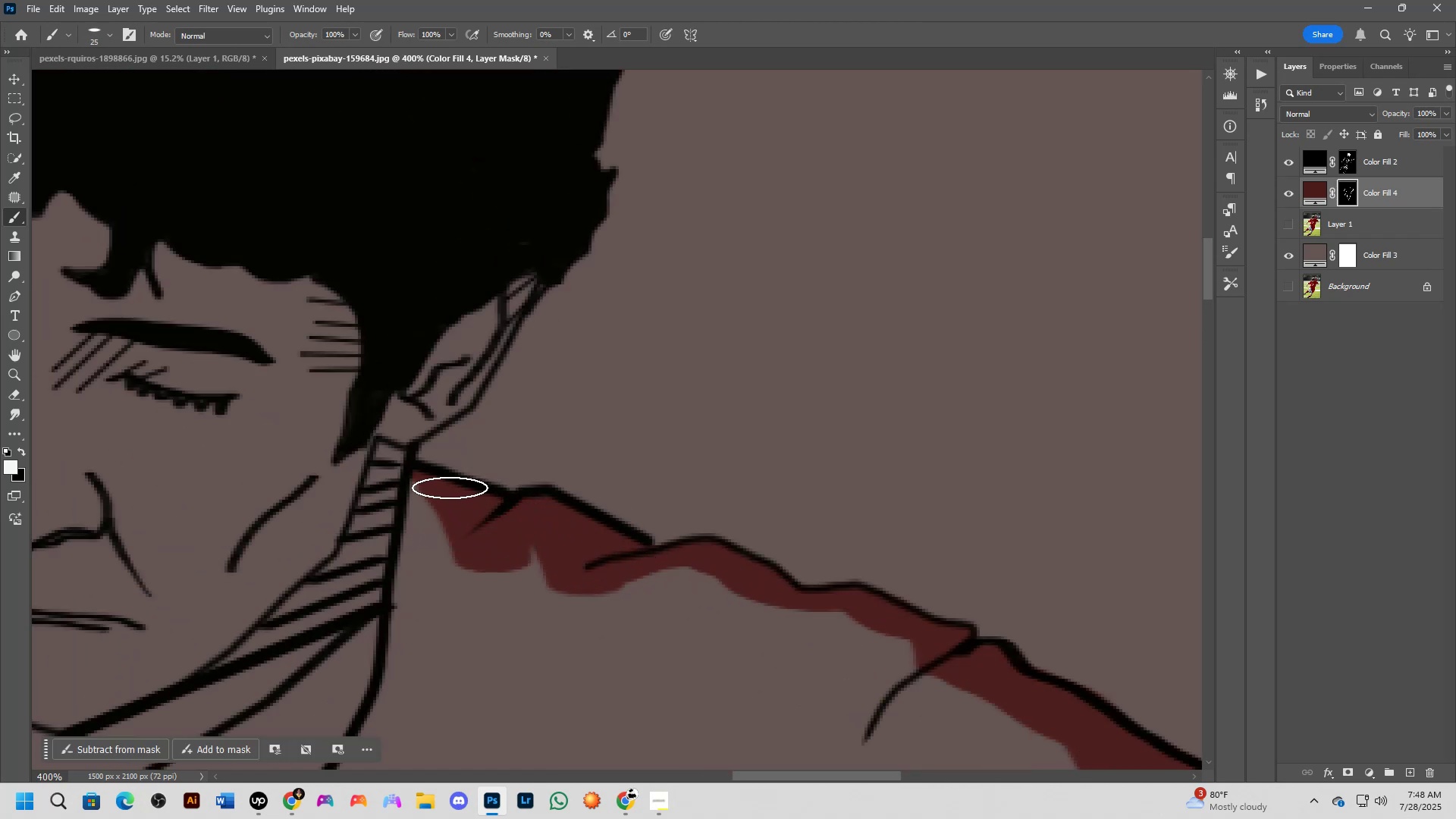 
key(Alt+AltLeft)
 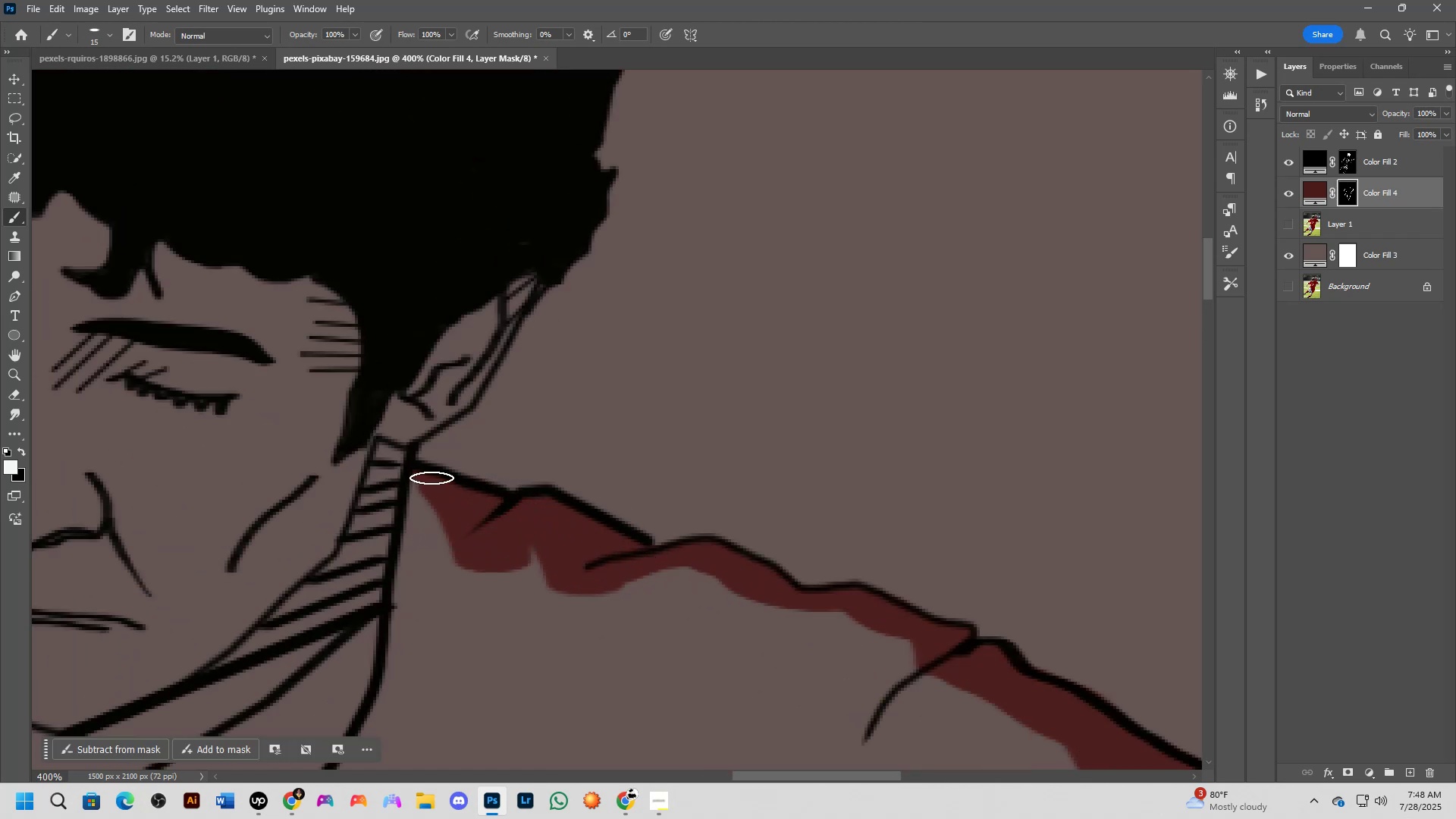 
left_click([431, 477])
 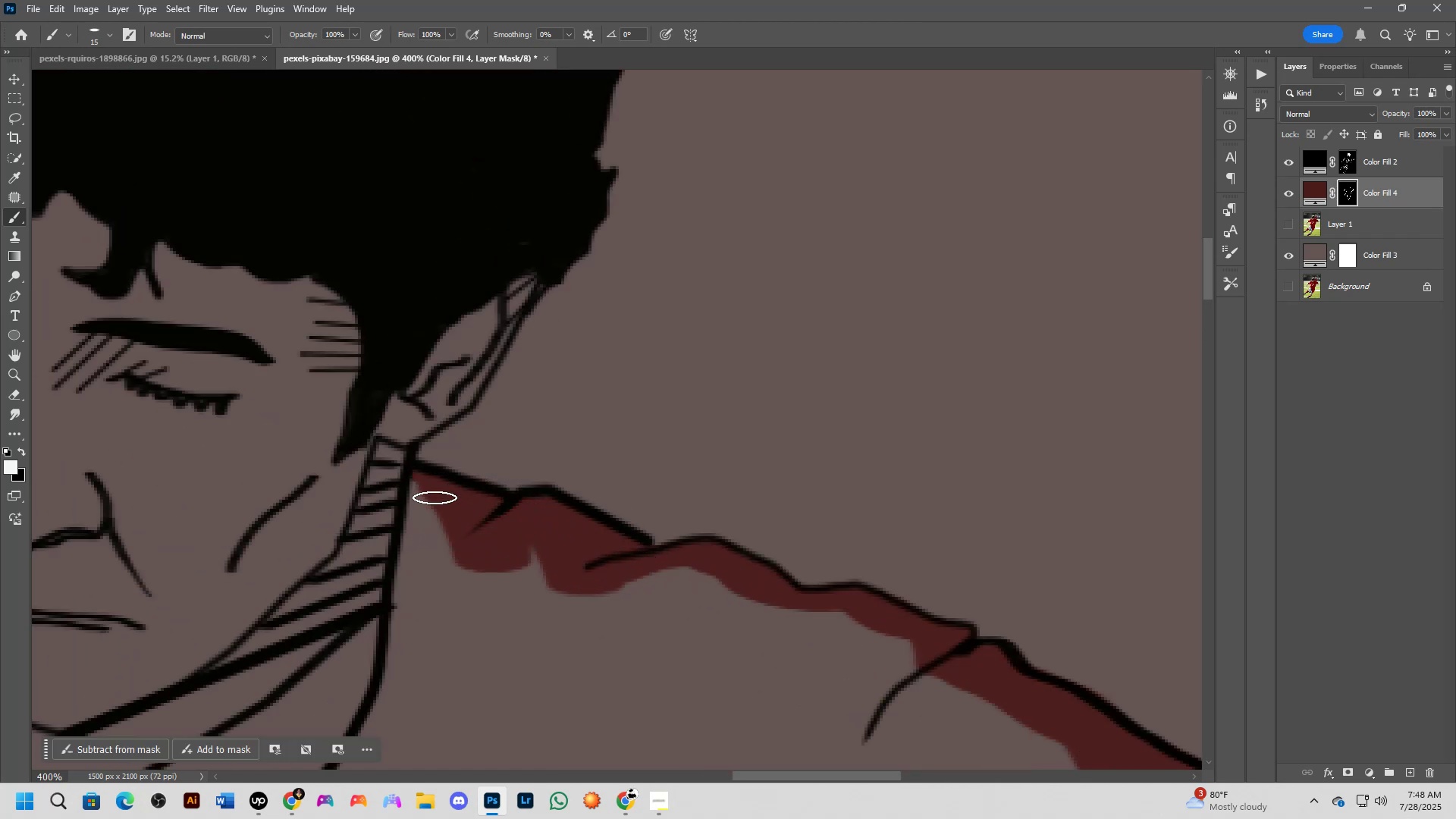 
hold_key(key=Space, duration=0.54)
 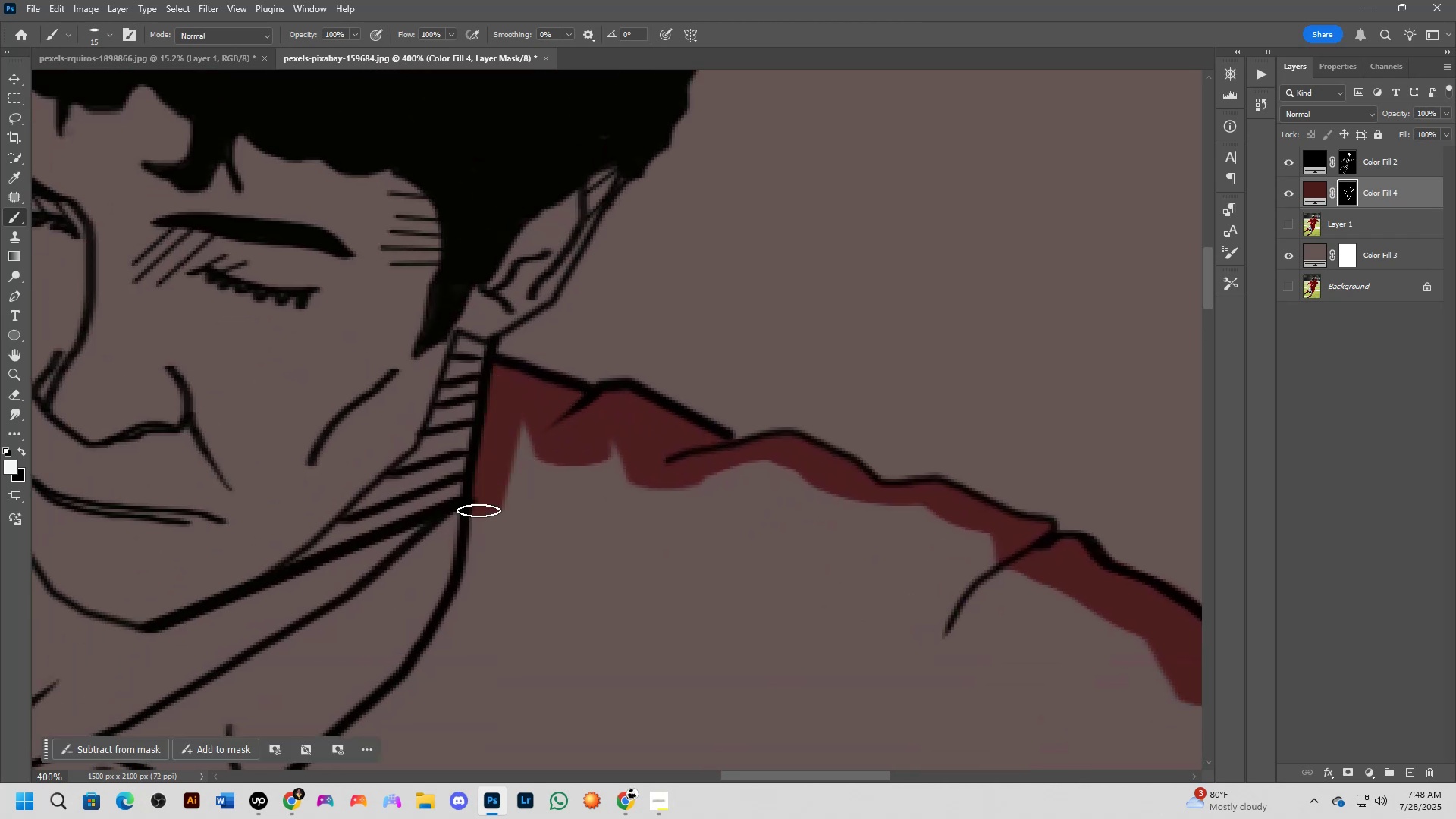 
left_click_drag(start_coordinate=[431, 587], to_coordinate=[511, 481])
 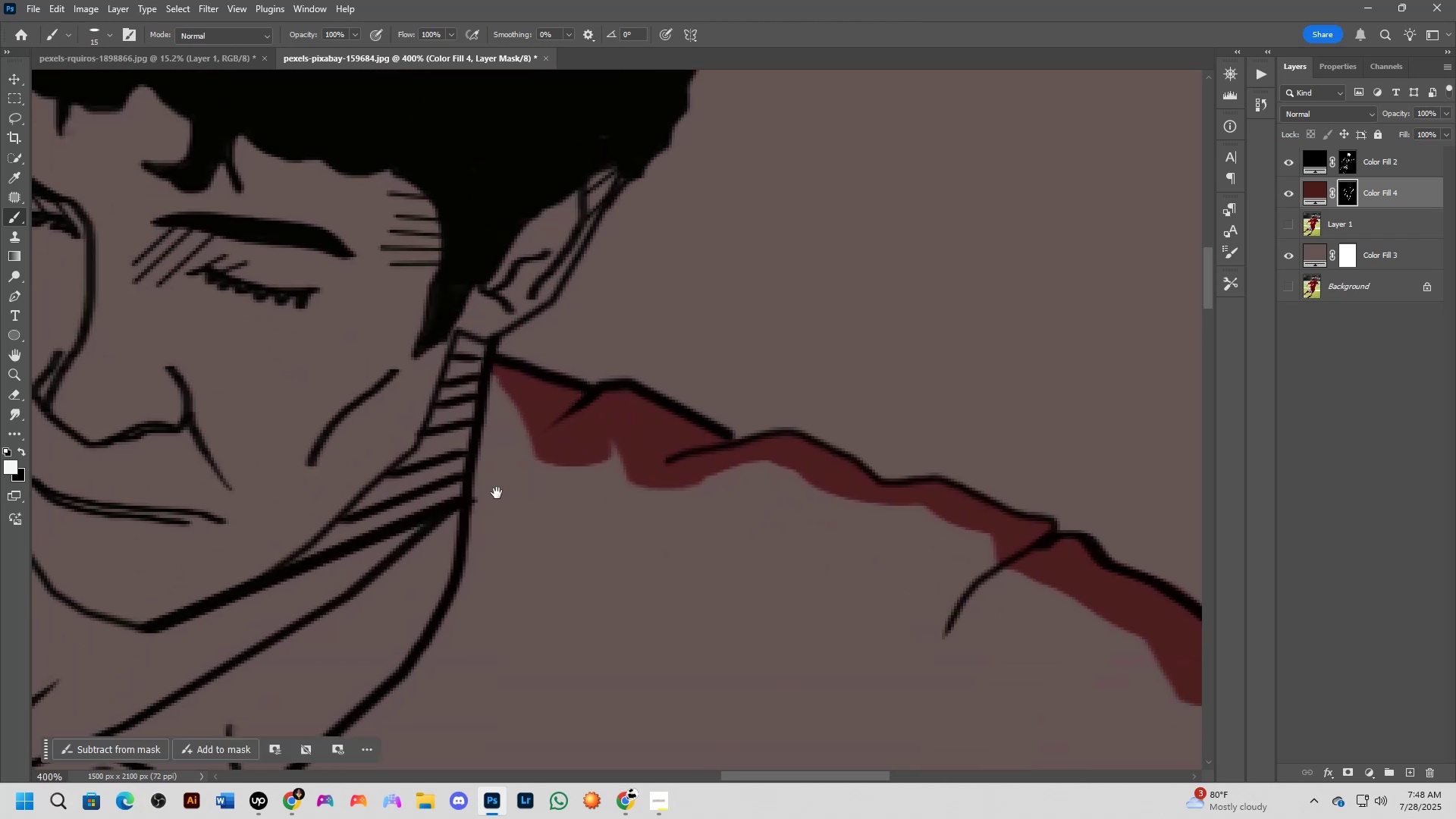 
hold_key(key=ShiftLeft, duration=0.41)
left_click([479, 510])
 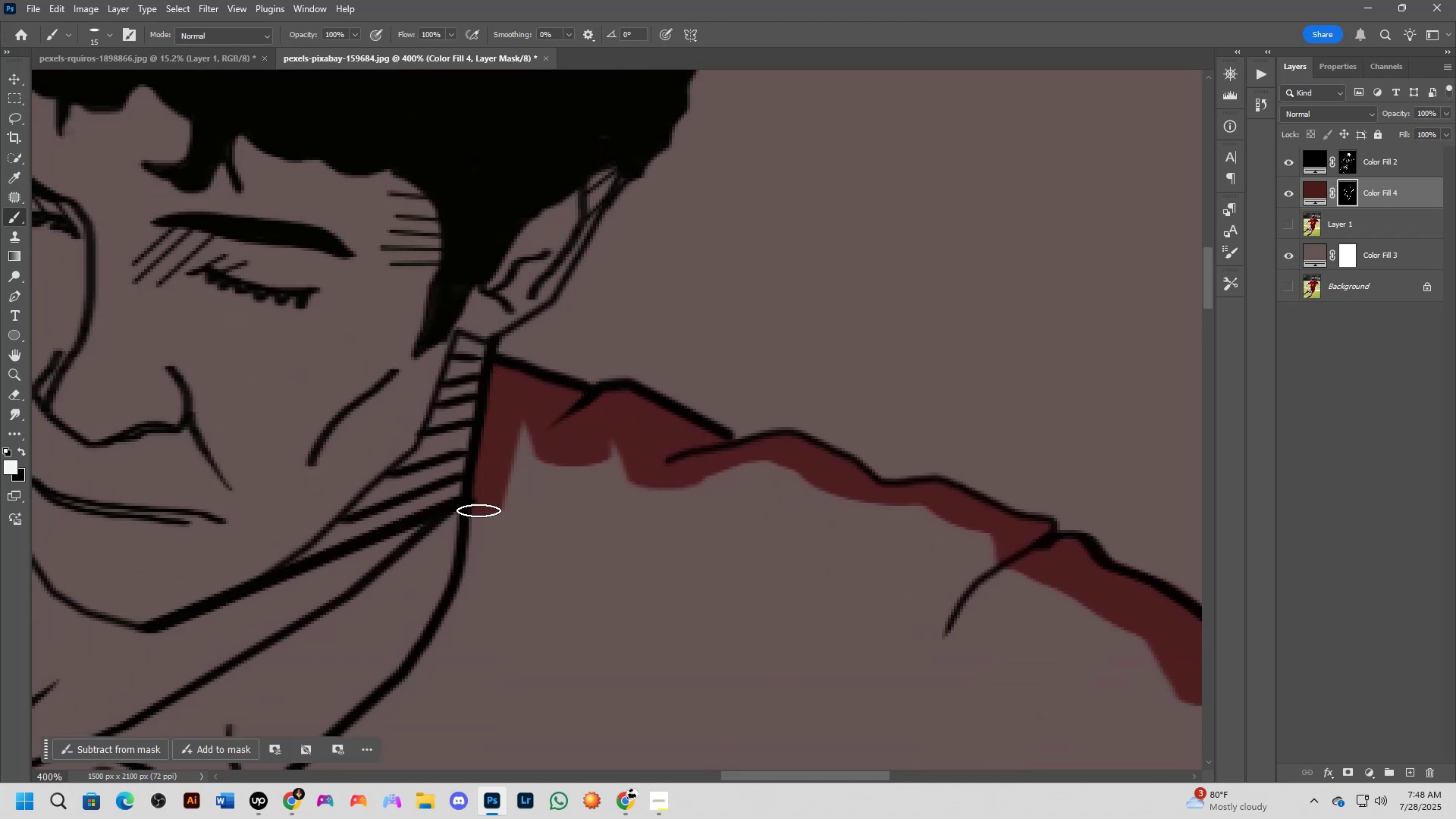 
key(Shift+ShiftLeft)
 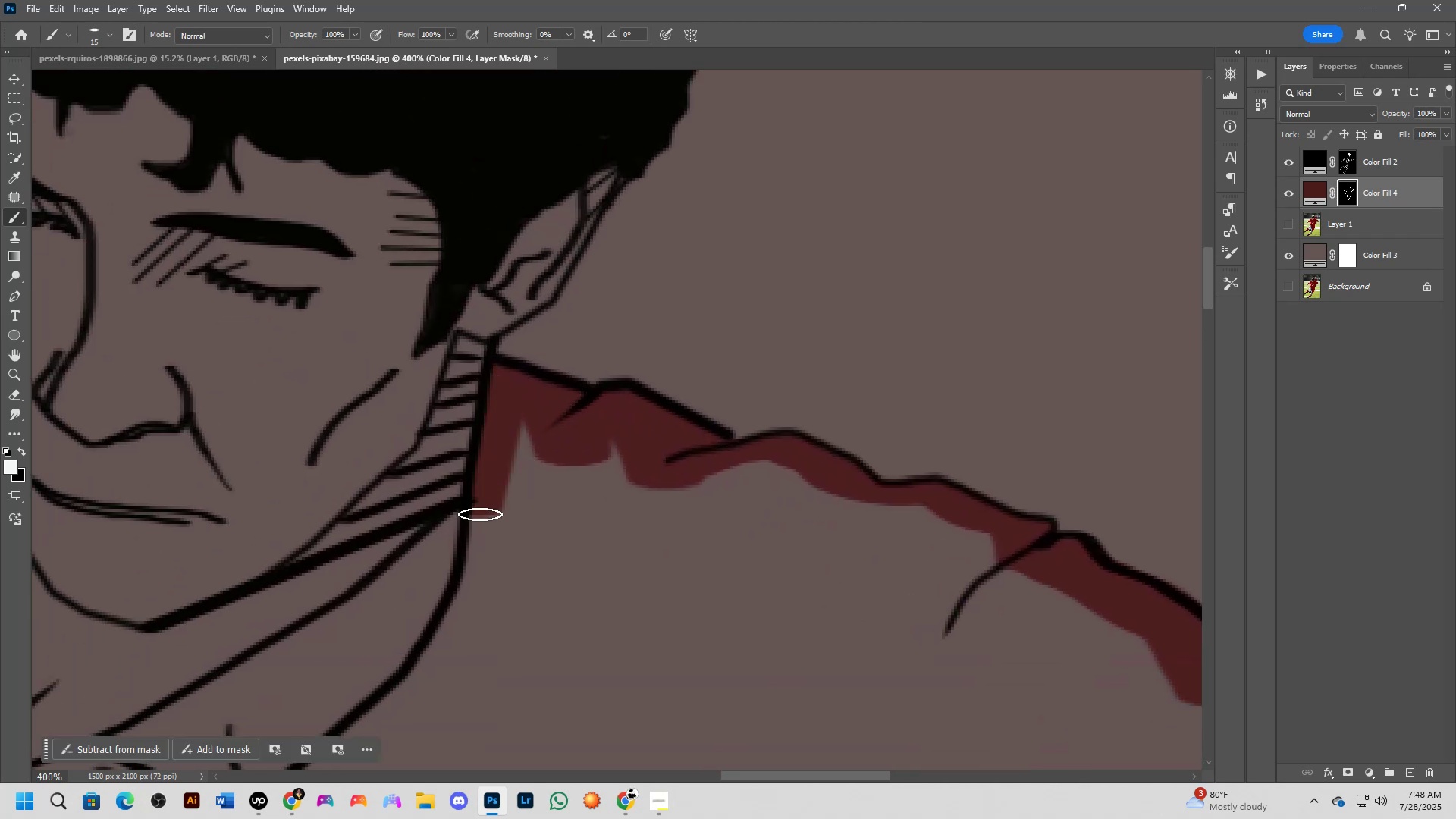 
scroll: coordinate [484, 523], scroll_direction: down, amount: 2.0
 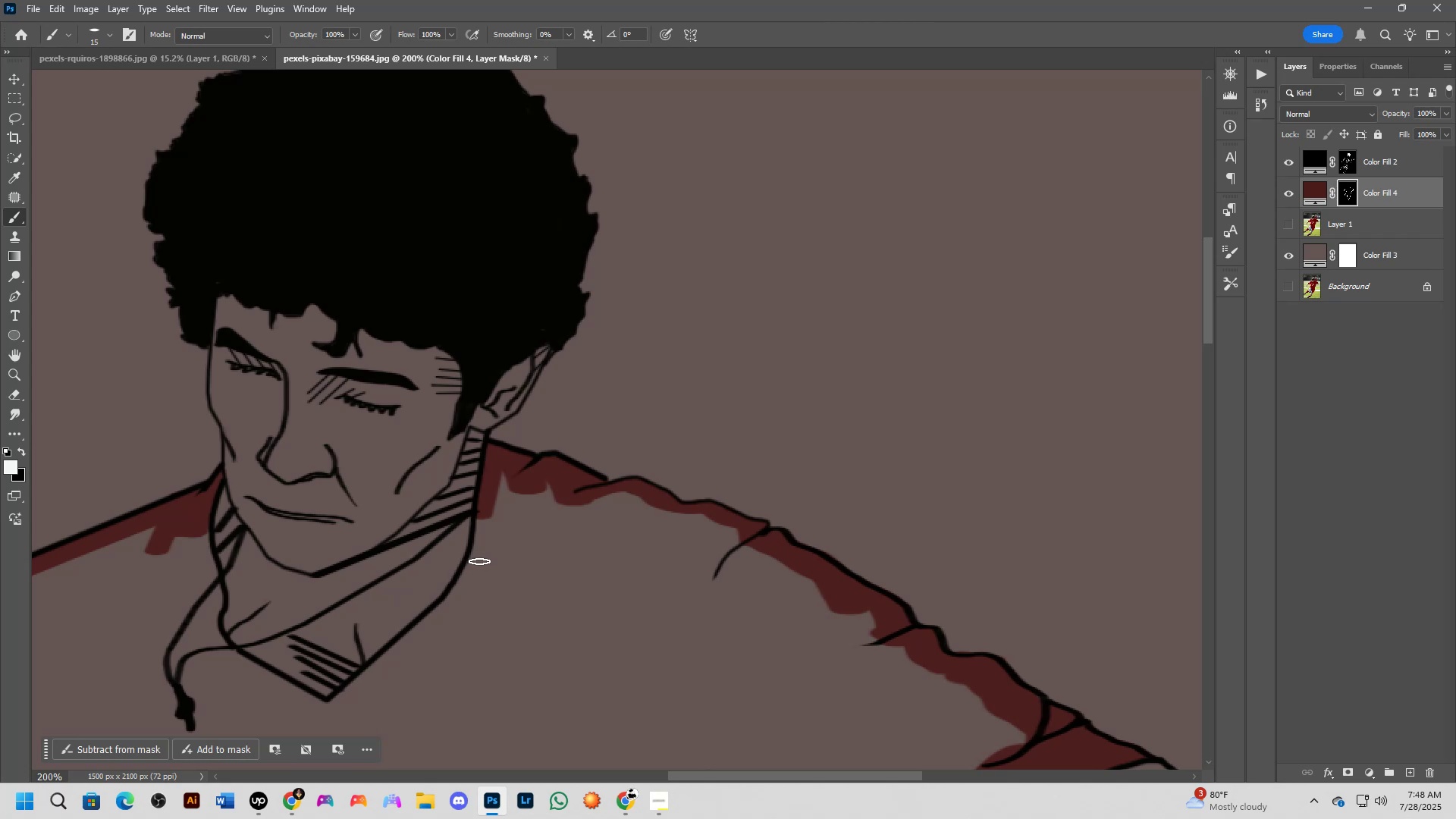 
hold_key(key=ShiftLeft, duration=0.86)
left_click([475, 576])
 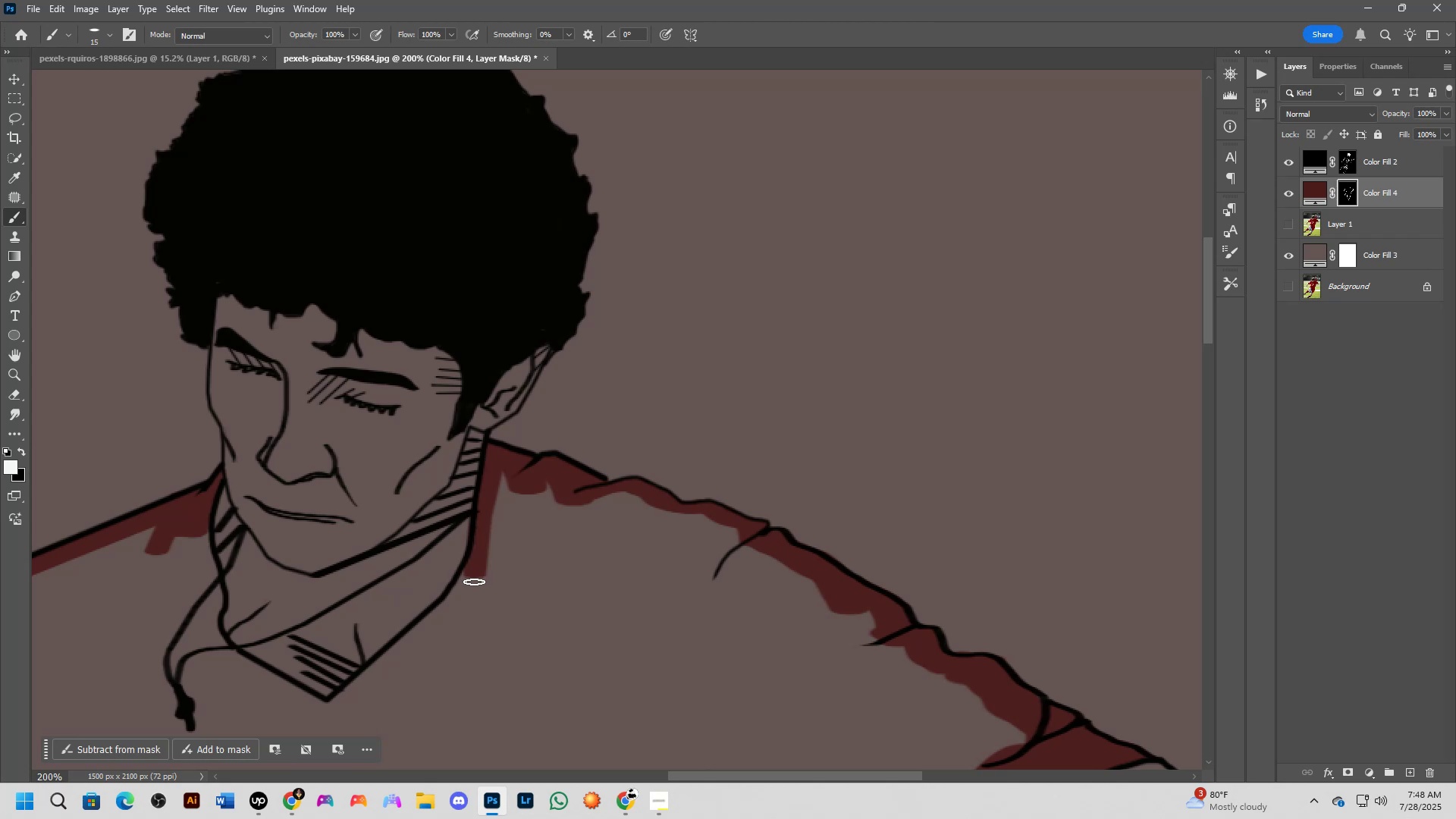 
scroll: coordinate [457, 567], scroll_direction: up, amount: 3.0
 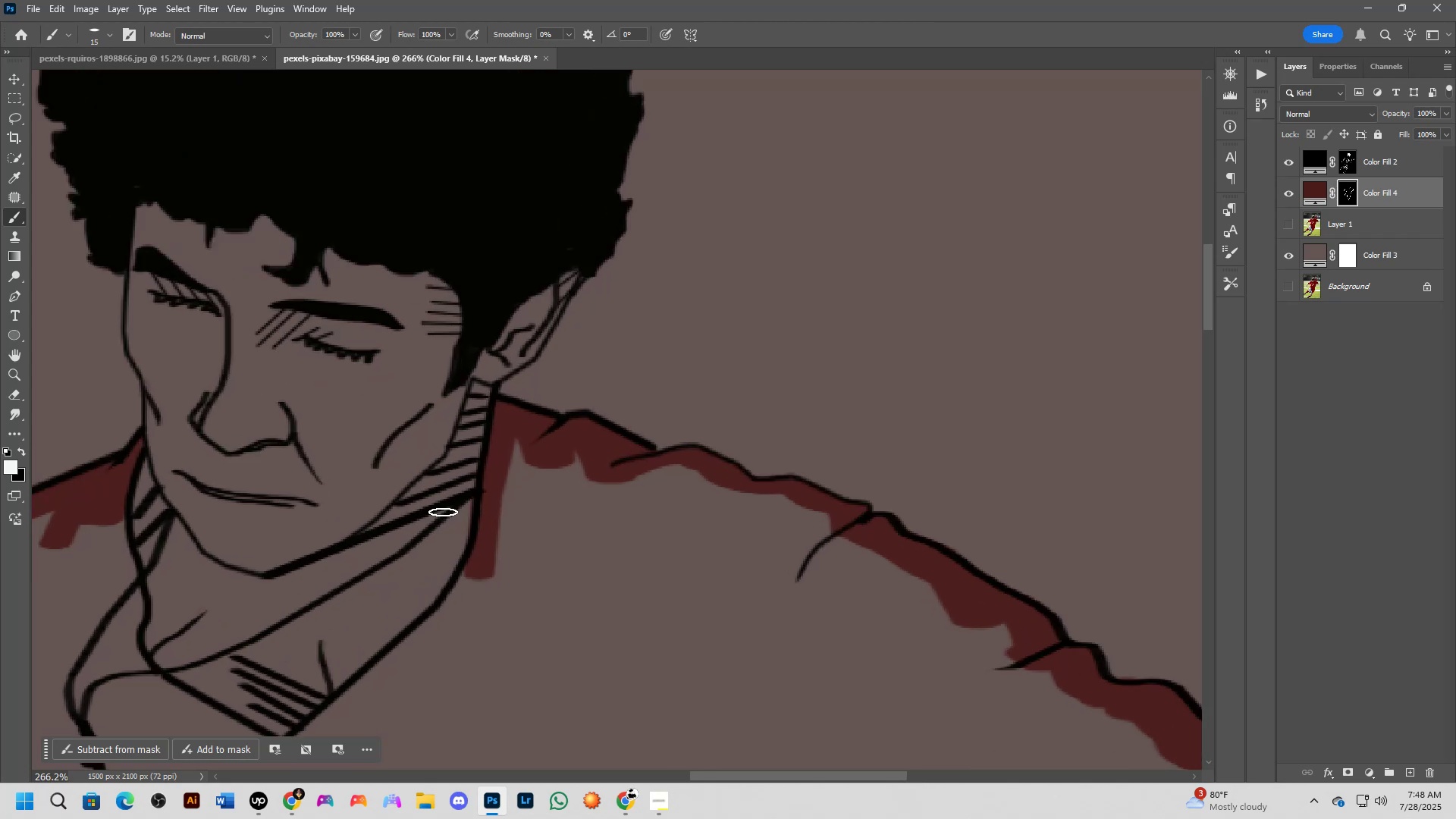 
type(xx)
 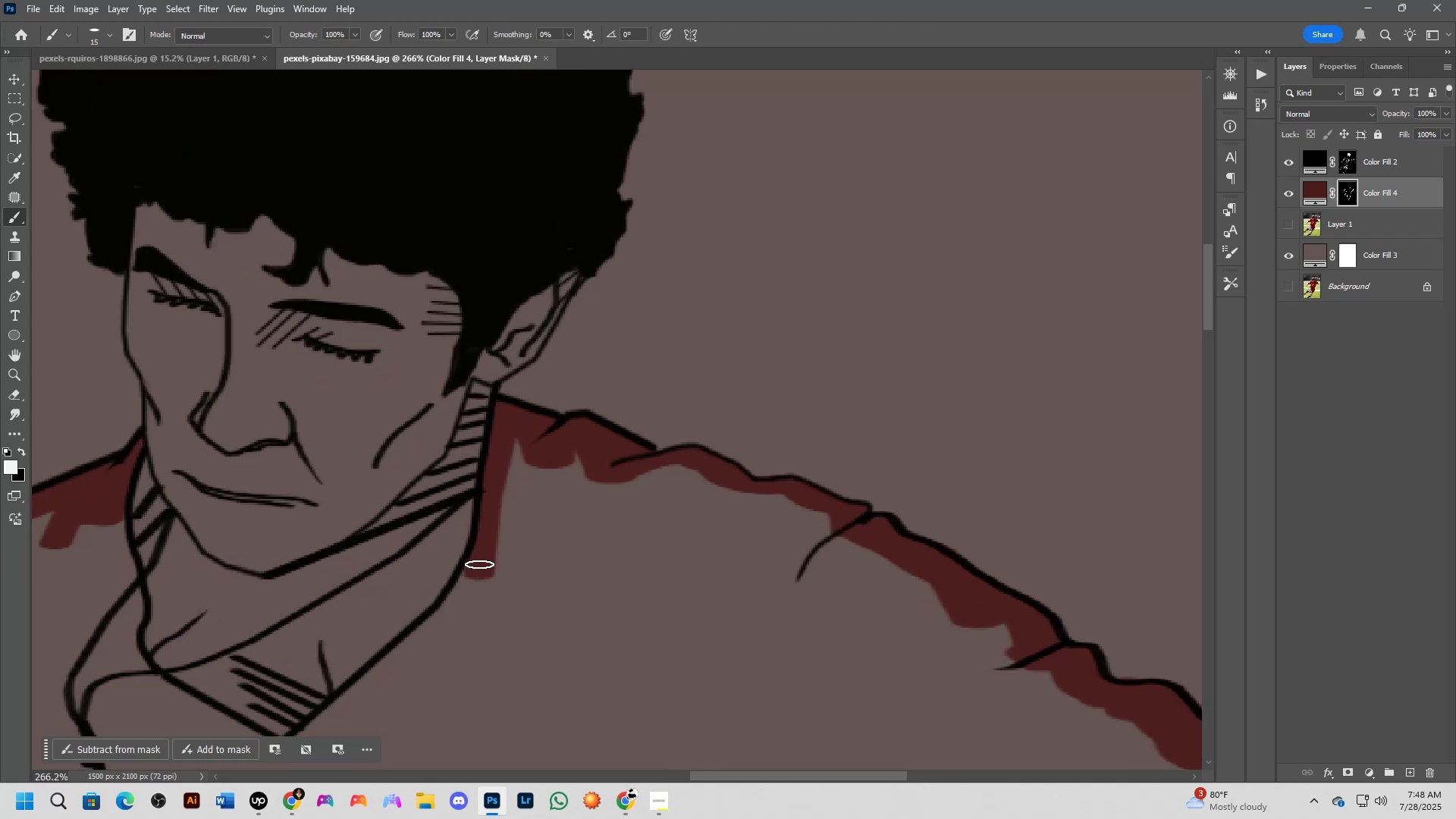 
left_click_drag(start_coordinate=[459, 487], to_coordinate=[450, 546])
 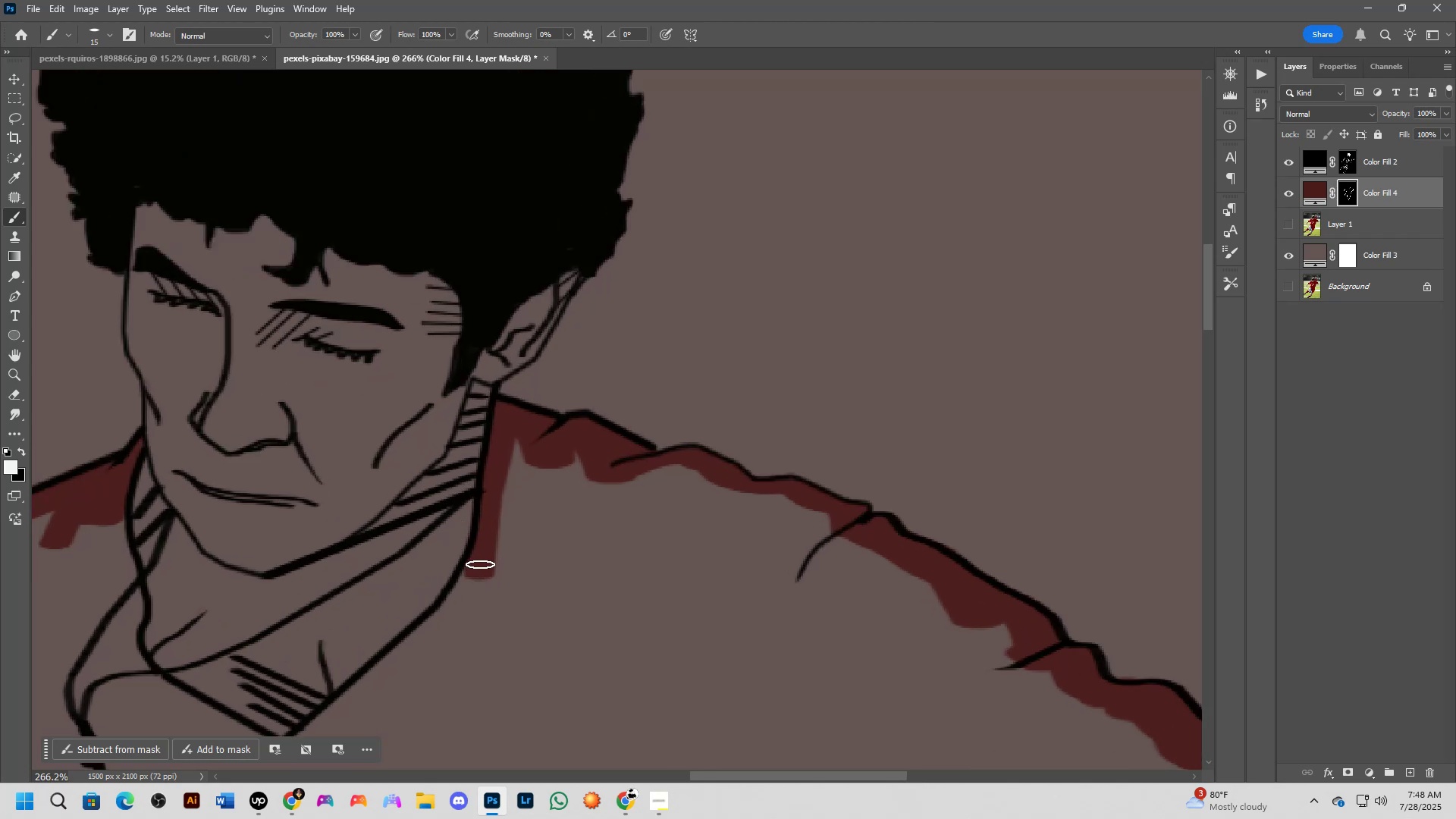 
left_click([479, 564])
 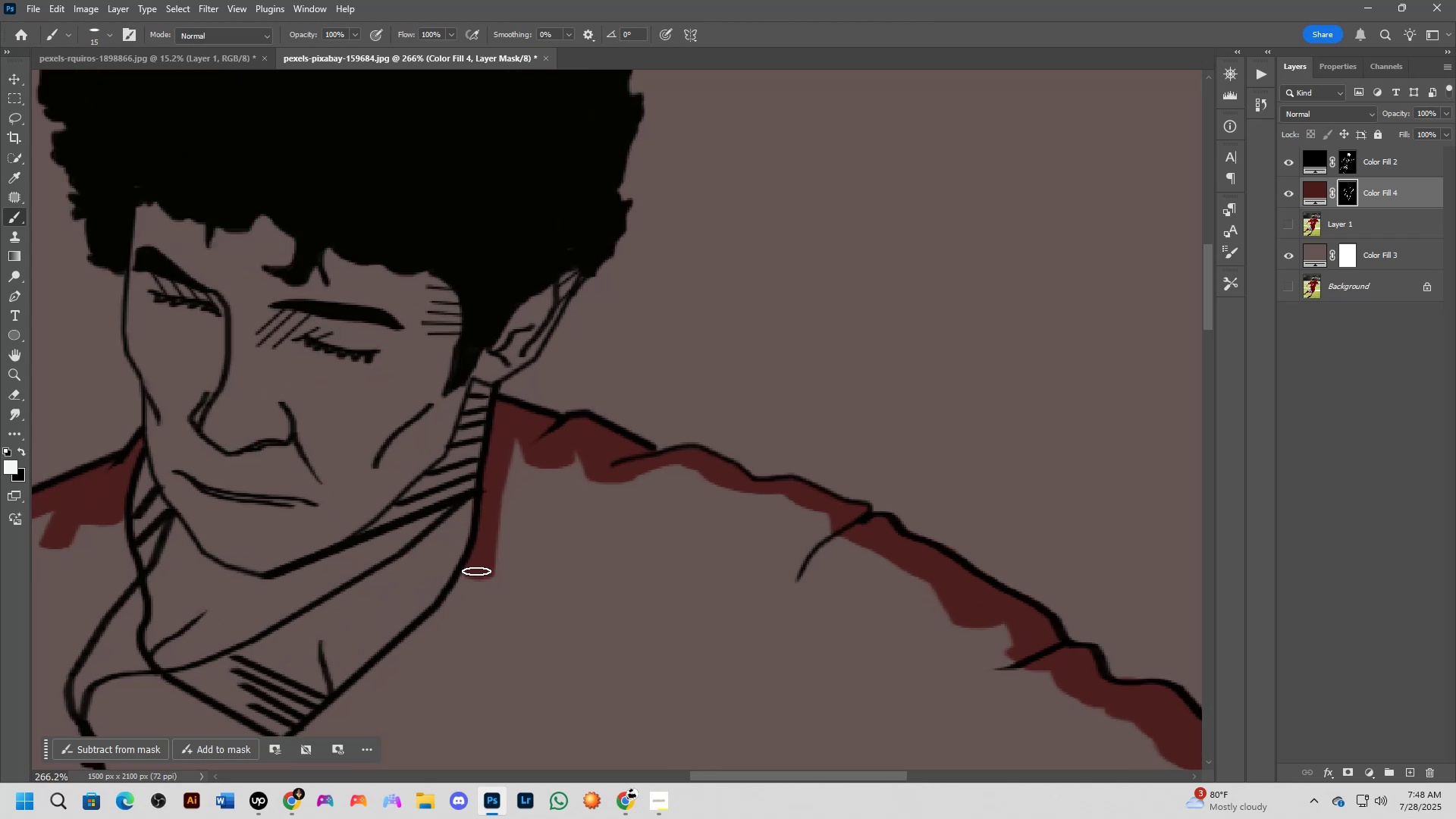 
hold_key(key=Space, duration=0.58)
 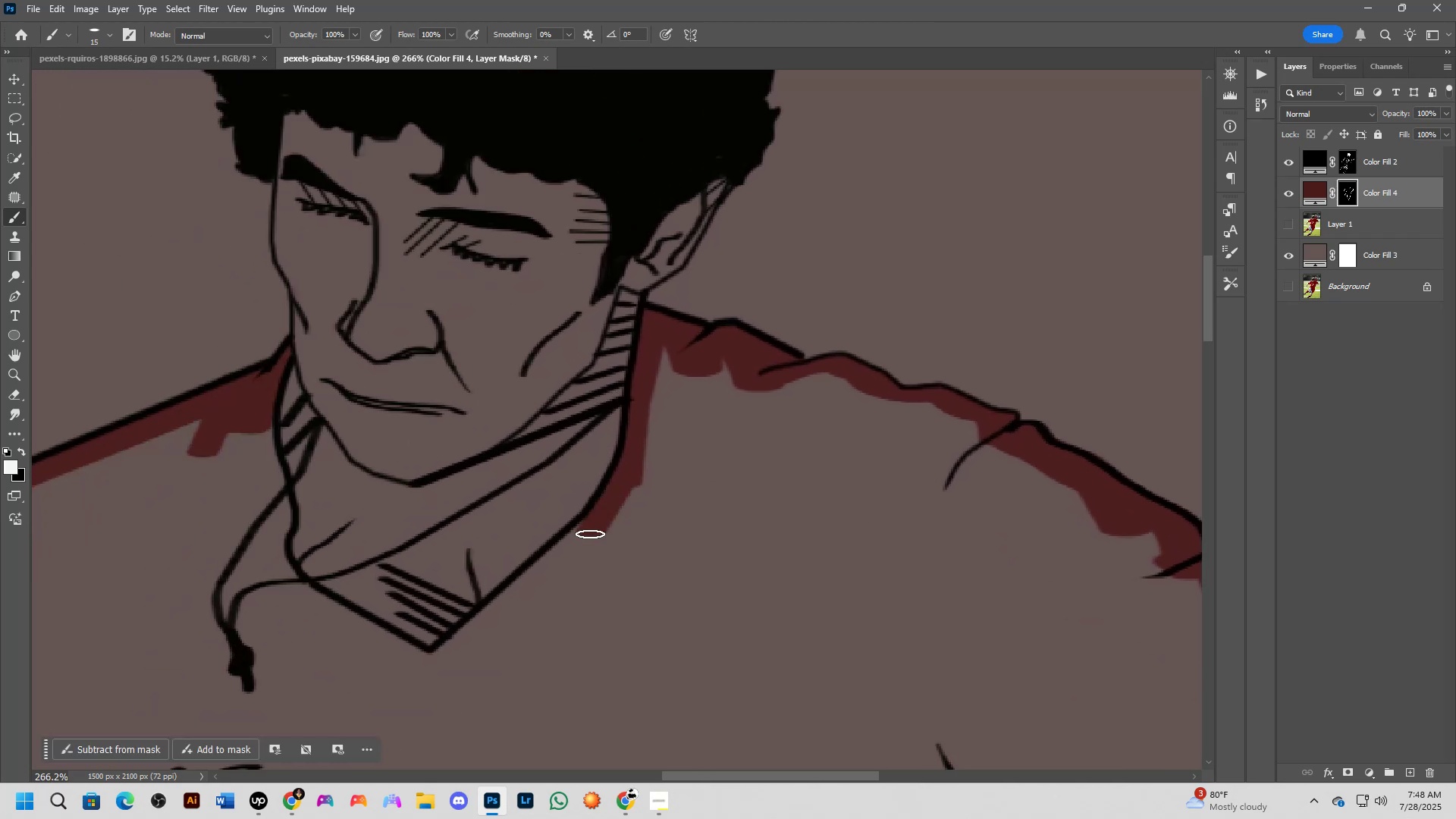 
left_click_drag(start_coordinate=[452, 631], to_coordinate=[600, 539])
 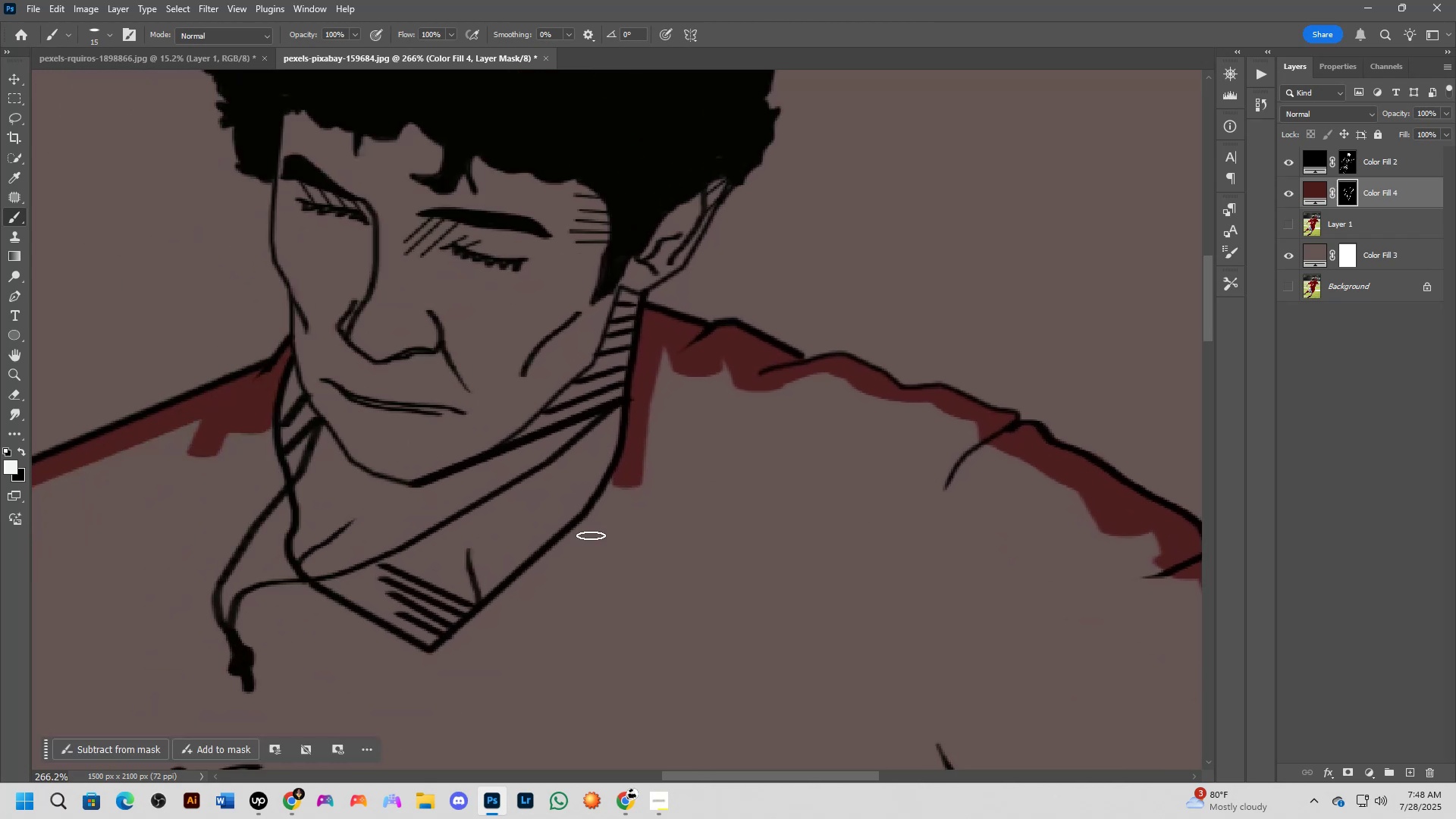 
hold_key(key=ShiftLeft, duration=0.4)
left_click([590, 534])
 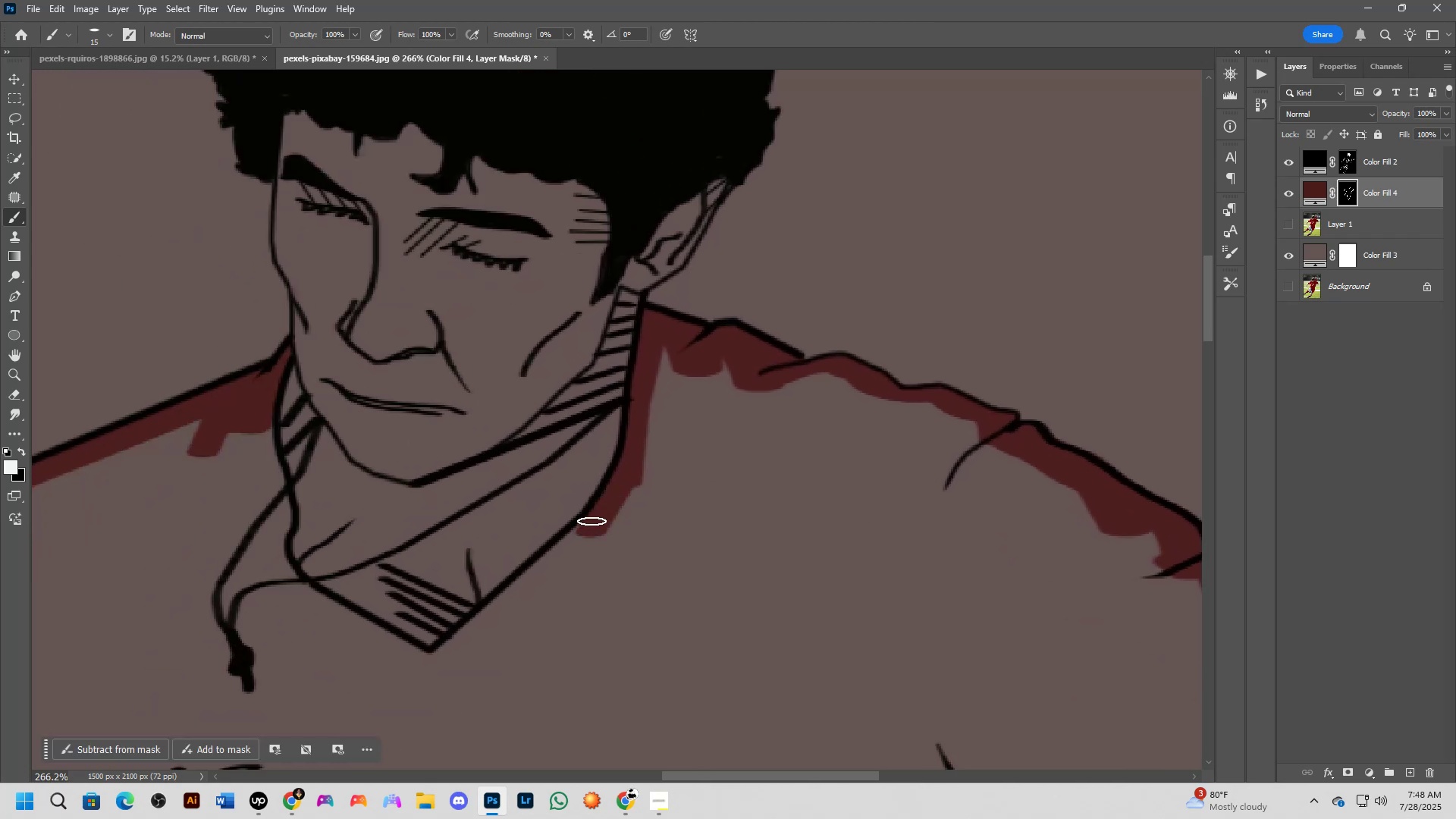 
left_click([592, 521])
 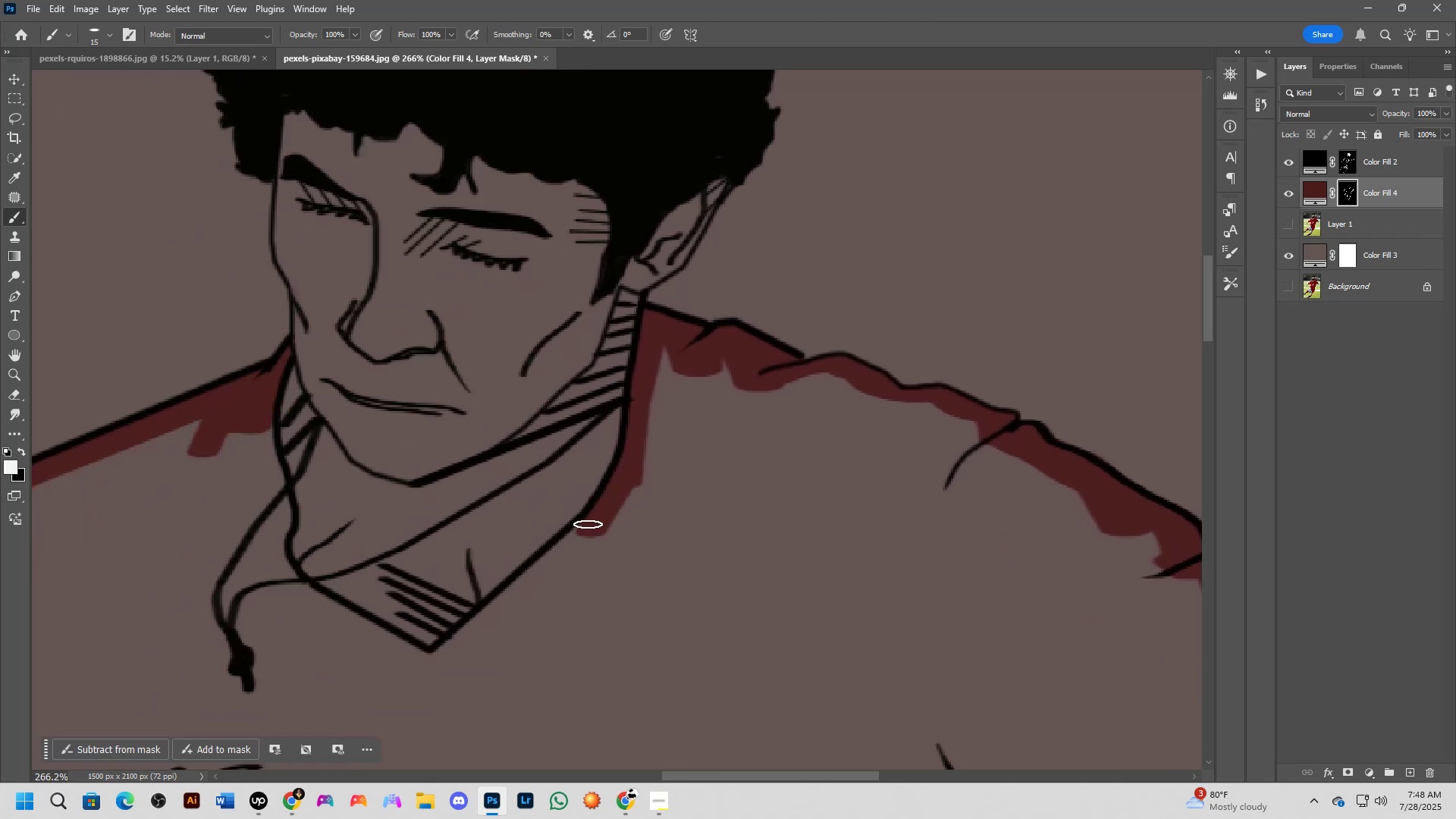 
hold_key(key=ShiftLeft, duration=1.0)
 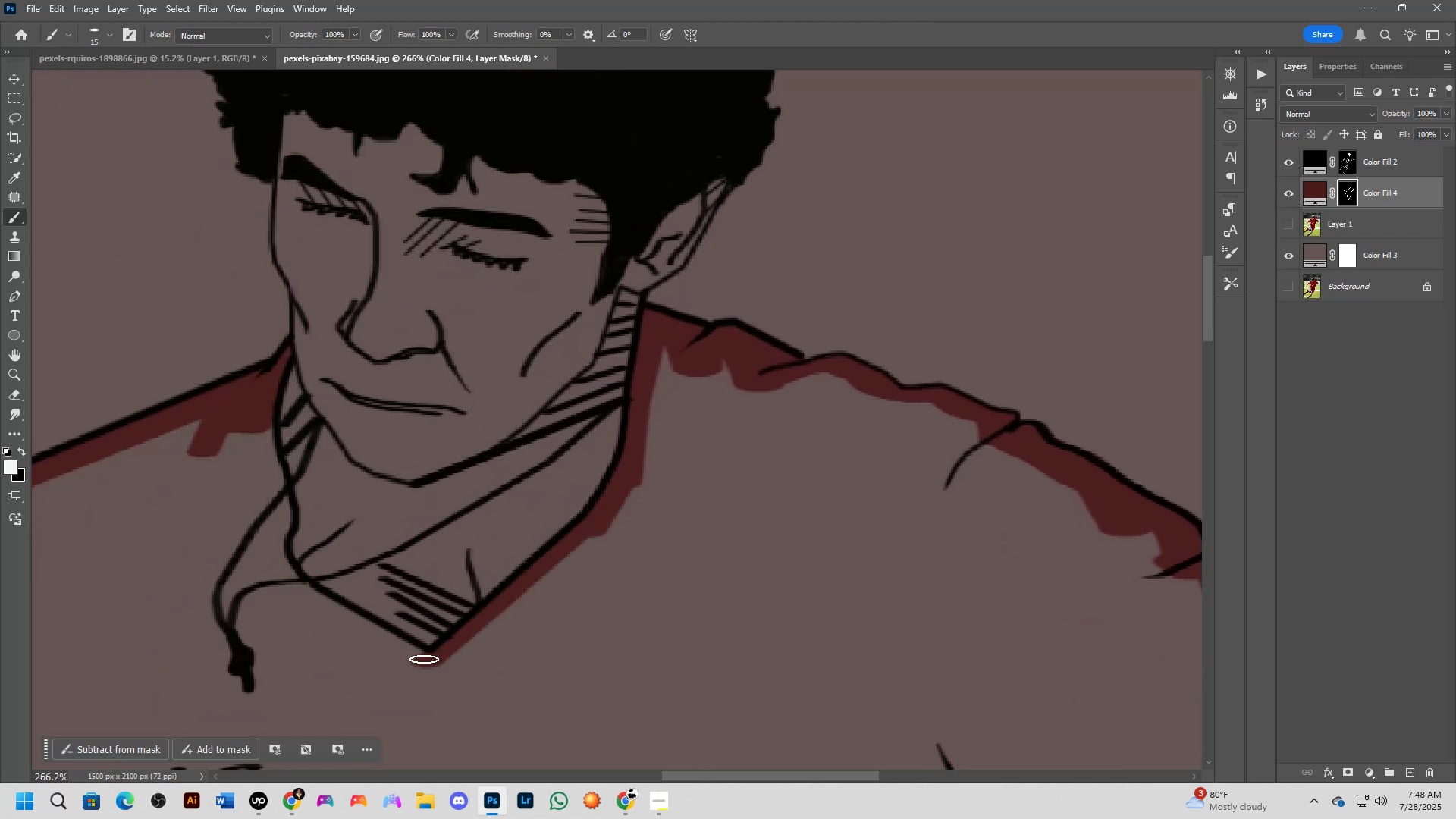 
left_click([424, 657])
 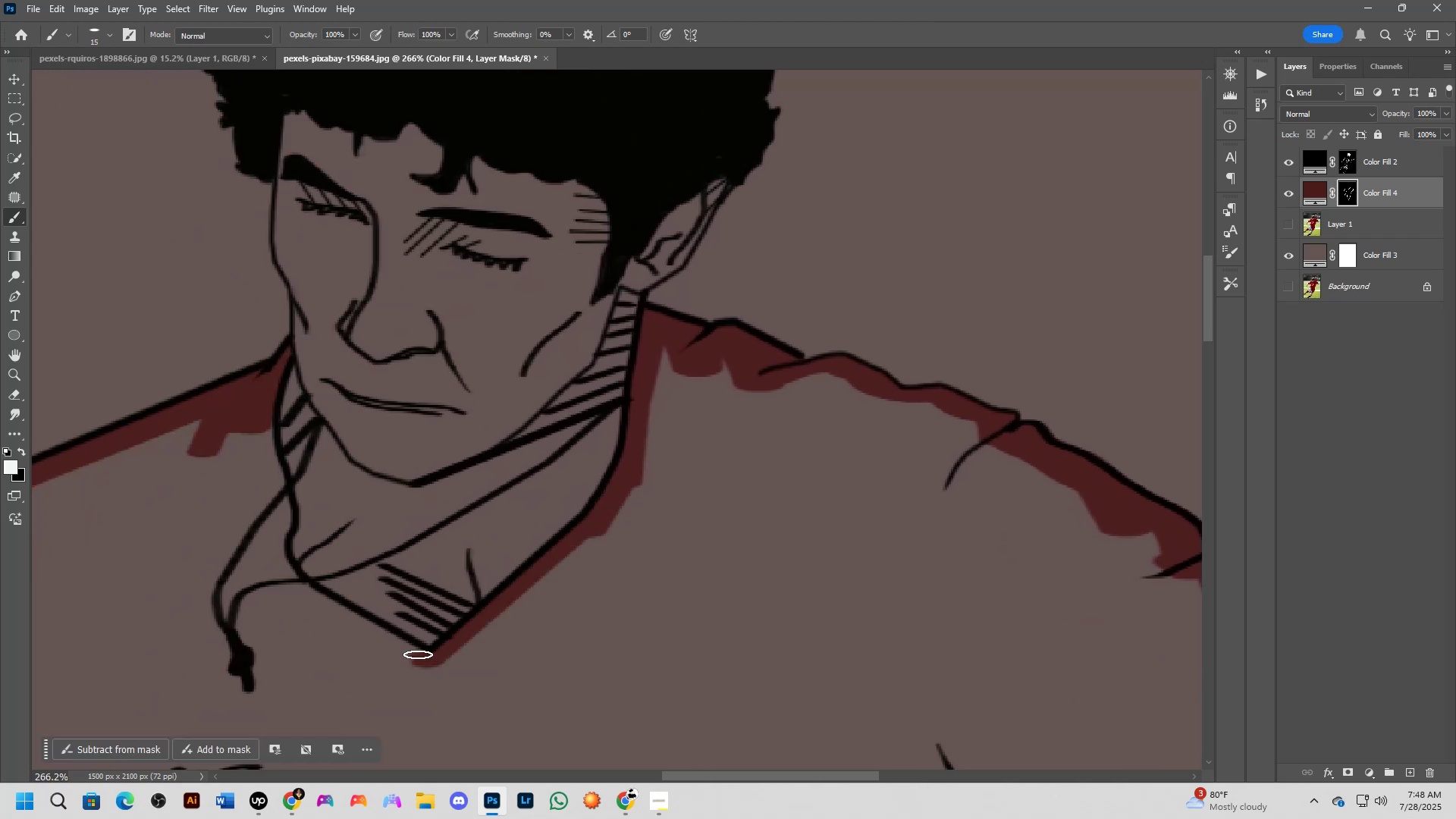 
hold_key(key=ShiftLeft, duration=0.87)
left_click([291, 588])
 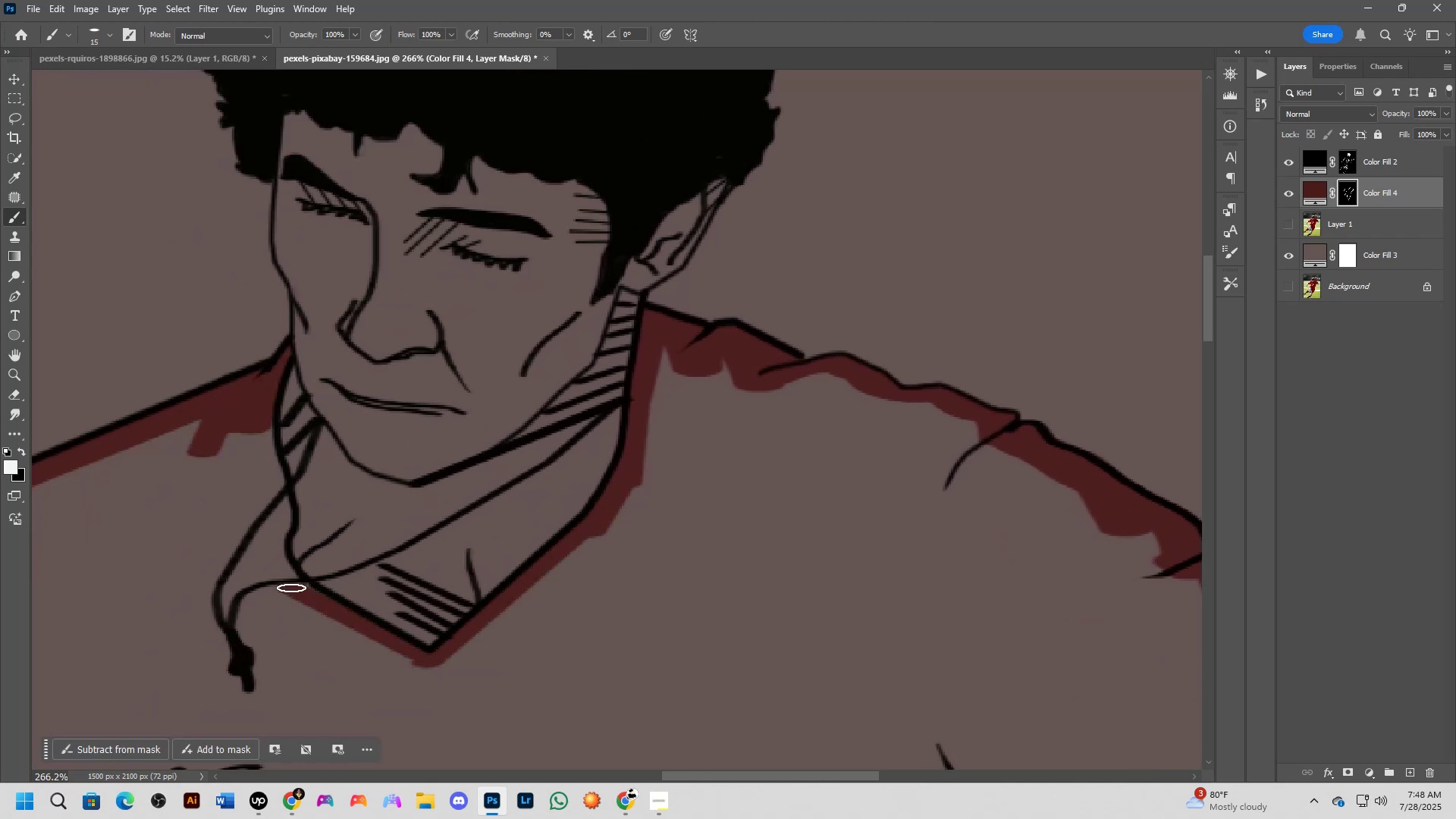 
hold_key(key=Space, duration=0.55)
 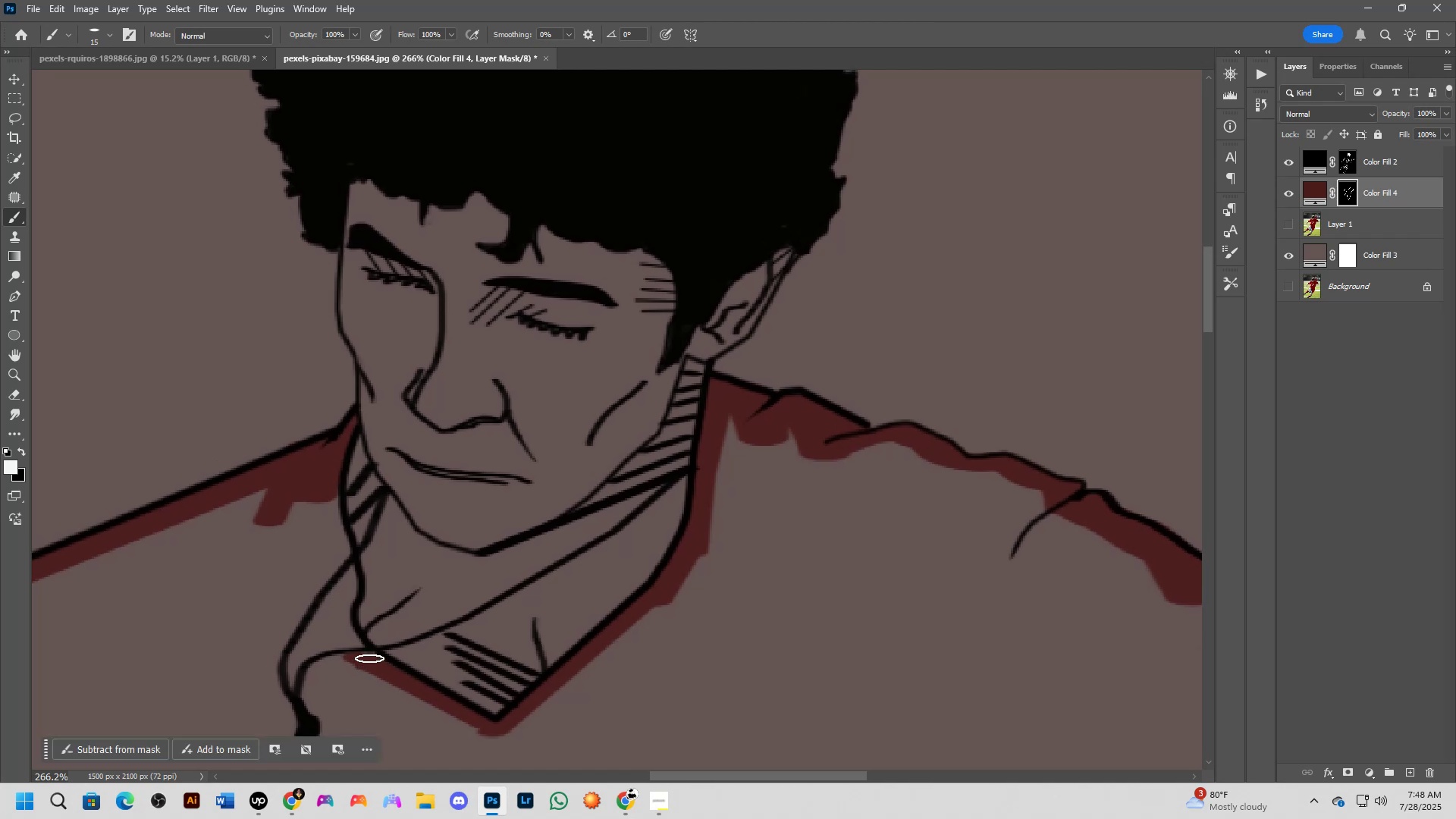 
left_click_drag(start_coordinate=[292, 588], to_coordinate=[358, 657])
 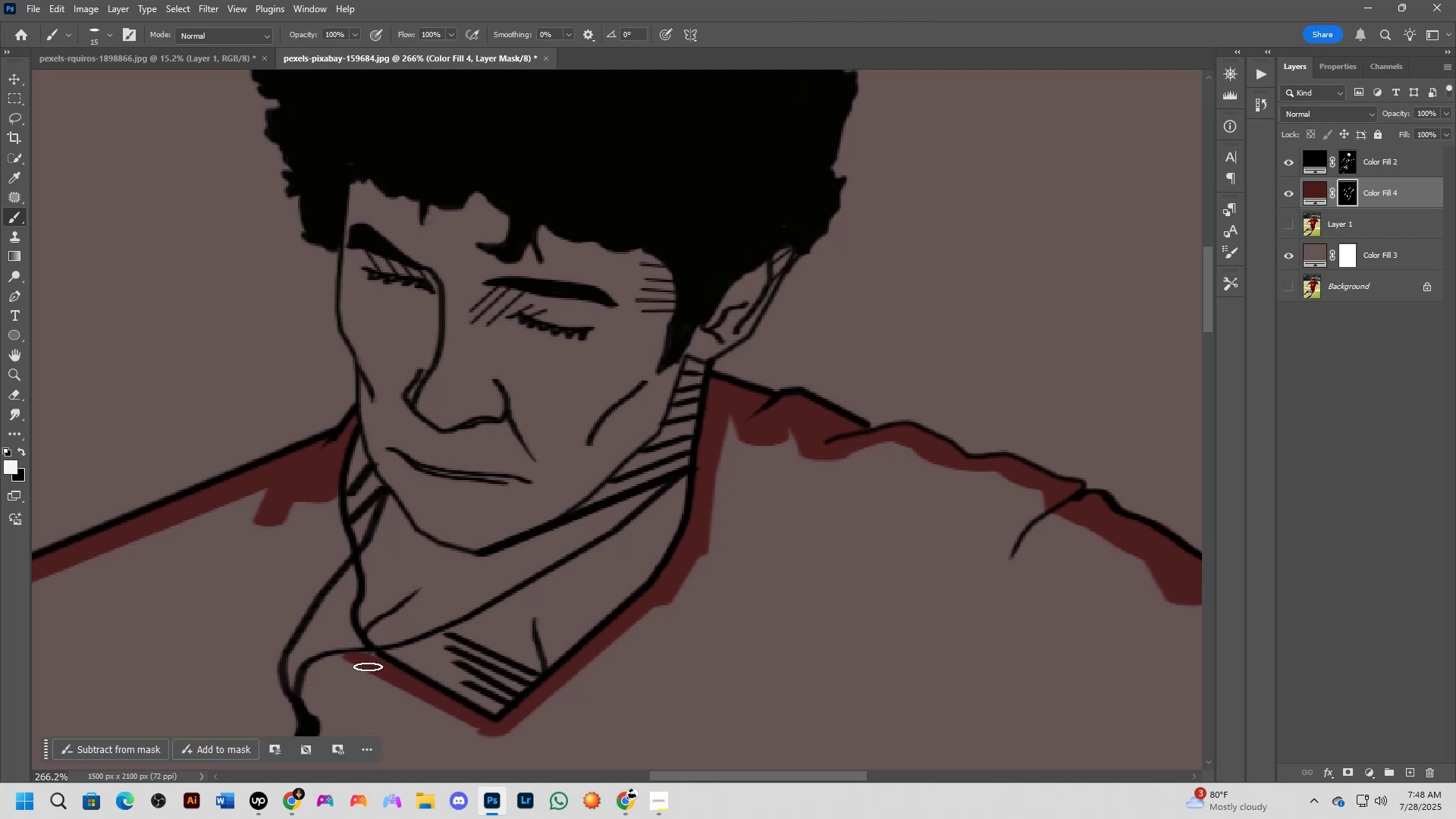 
left_click_drag(start_coordinate=[370, 667], to_coordinate=[327, 479])
 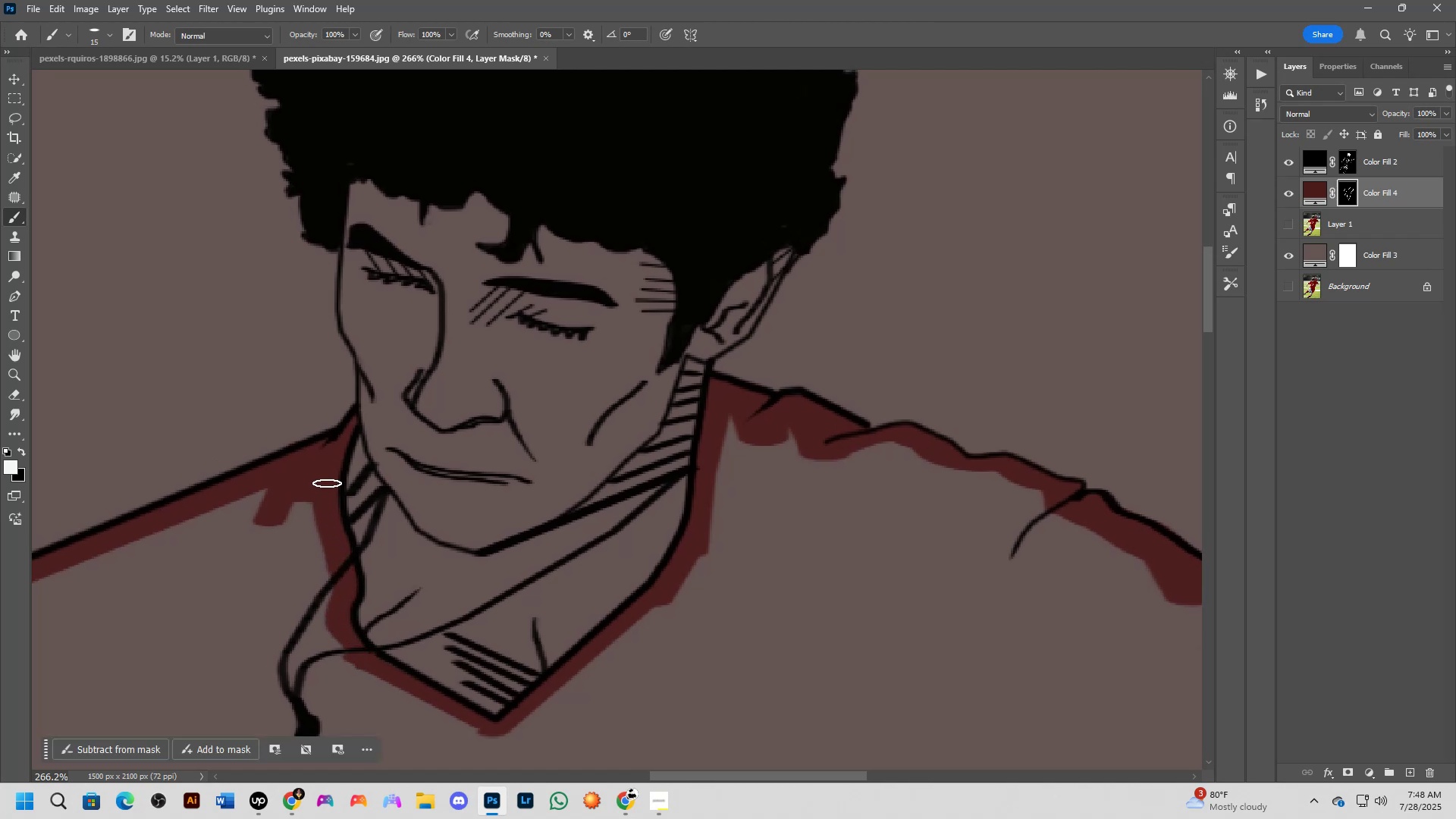 
key(Shift+ShiftLeft)
 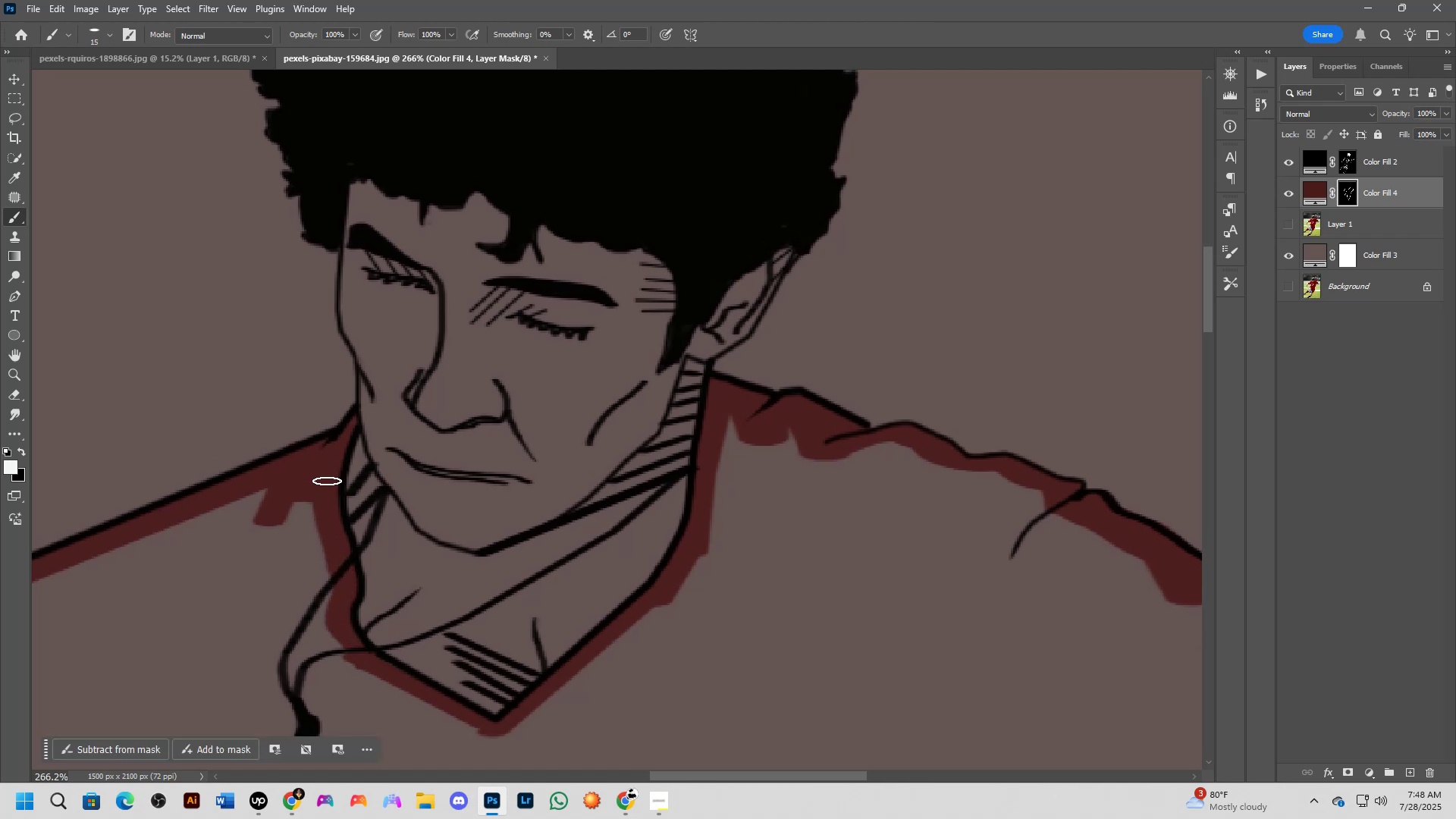 
scroll: coordinate [421, 587], scroll_direction: down, amount: 16.0
 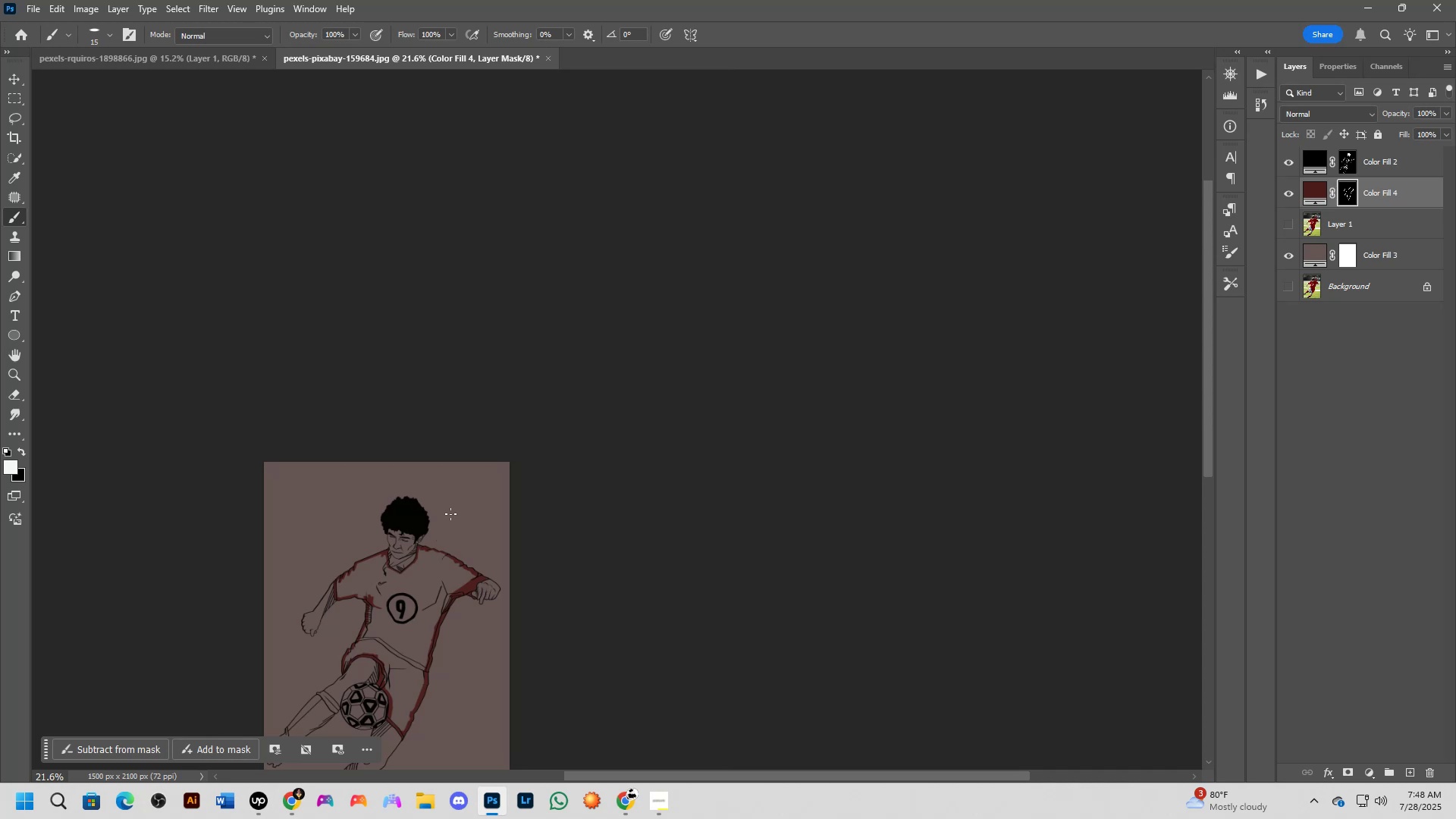 
wait(14.6)
 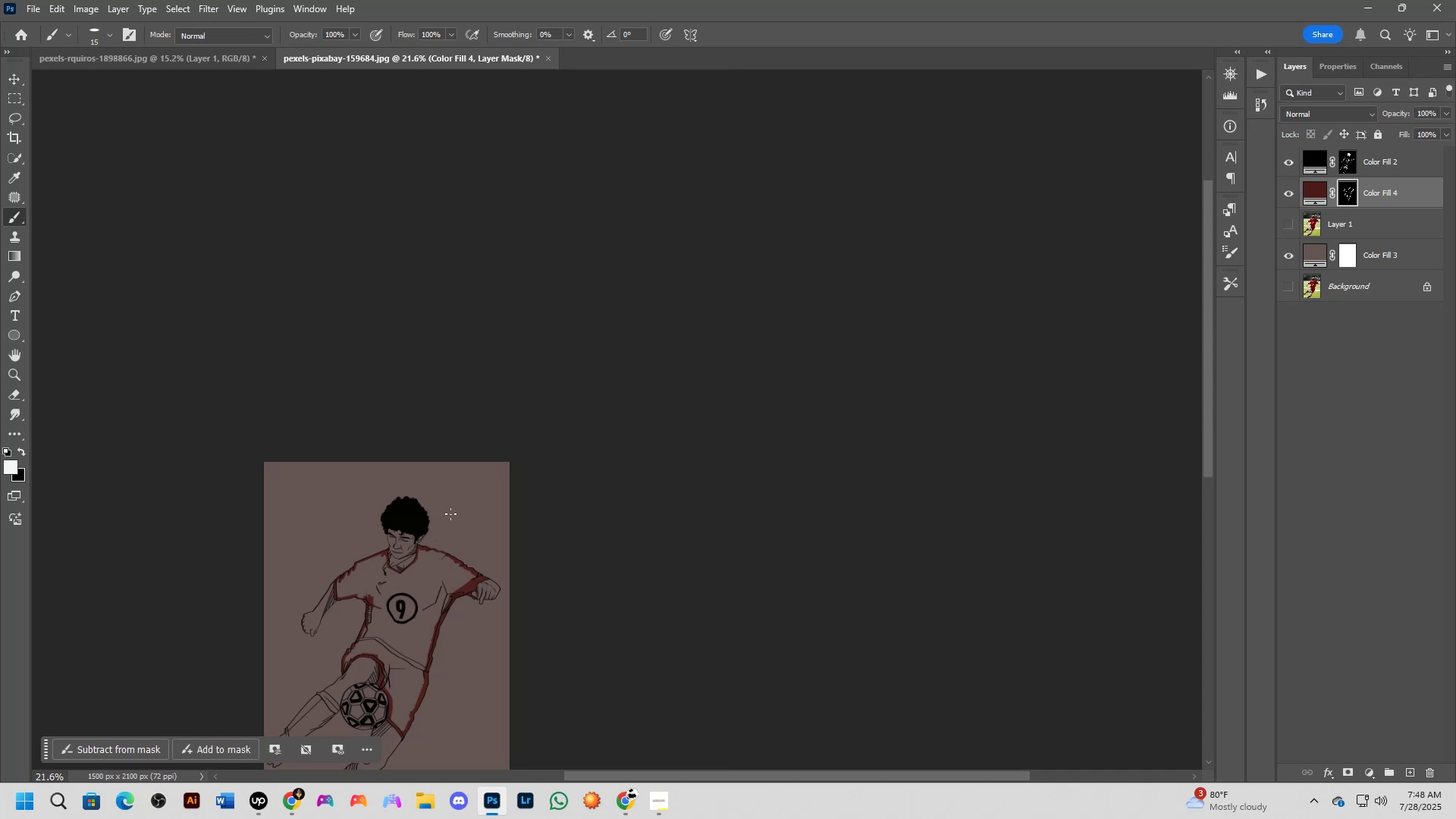 
scroll: coordinate [453, 504], scroll_direction: down, amount: 4.0
 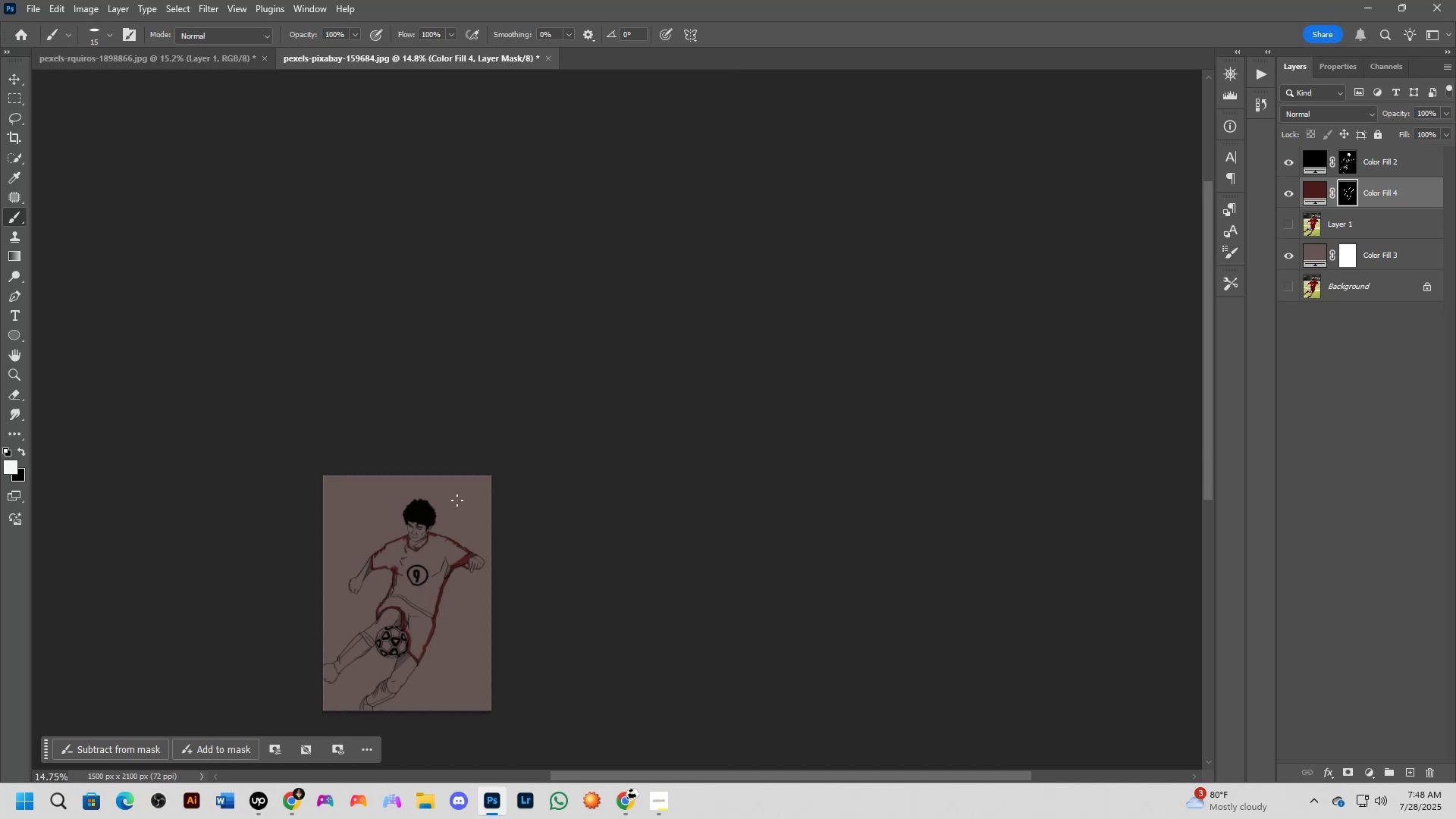 
wait(7.43)
 